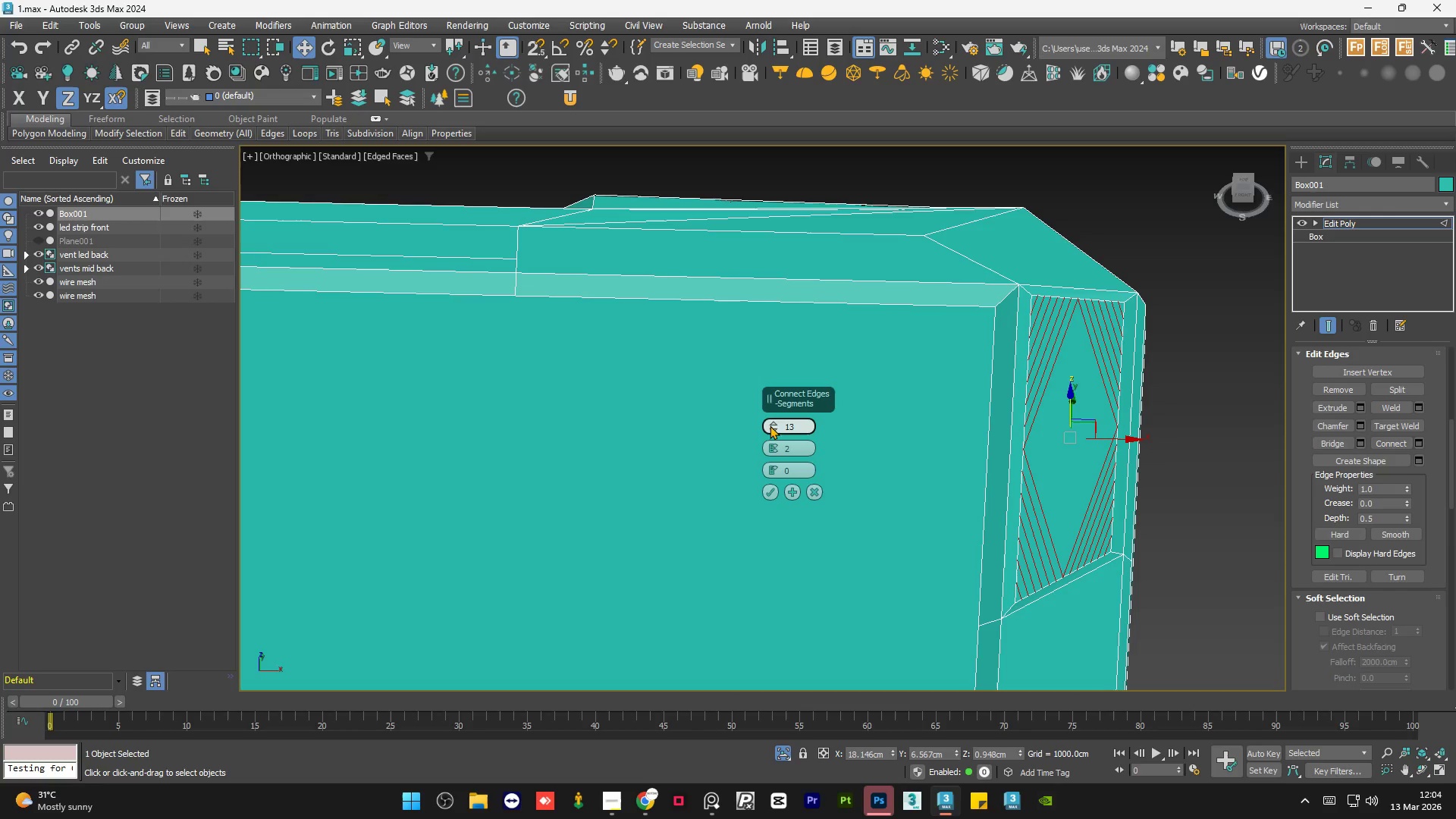 
left_click_drag(start_coordinate=[774, 423], to_coordinate=[786, 407])
 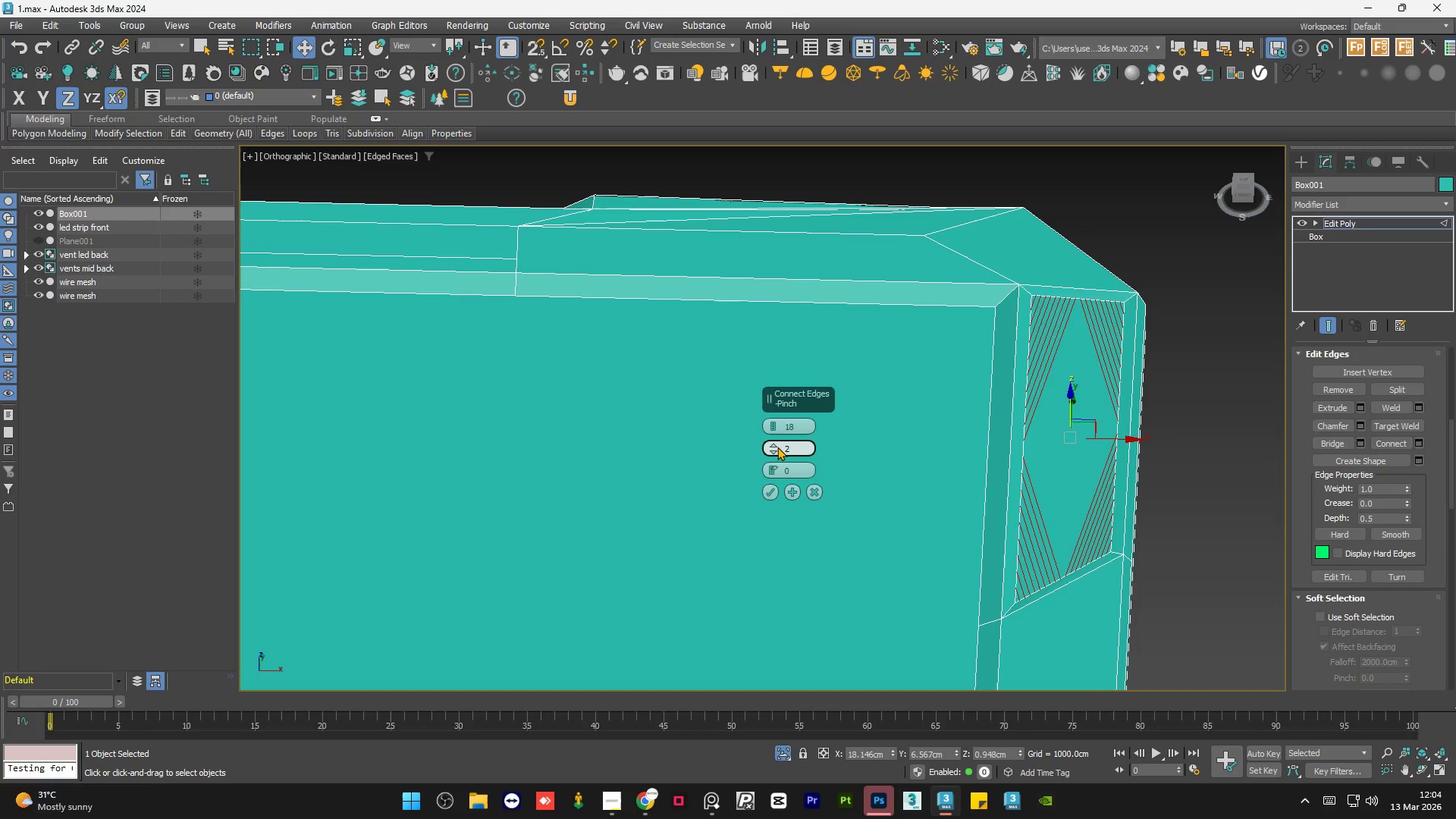 
left_click_drag(start_coordinate=[775, 447], to_coordinate=[815, 431])
 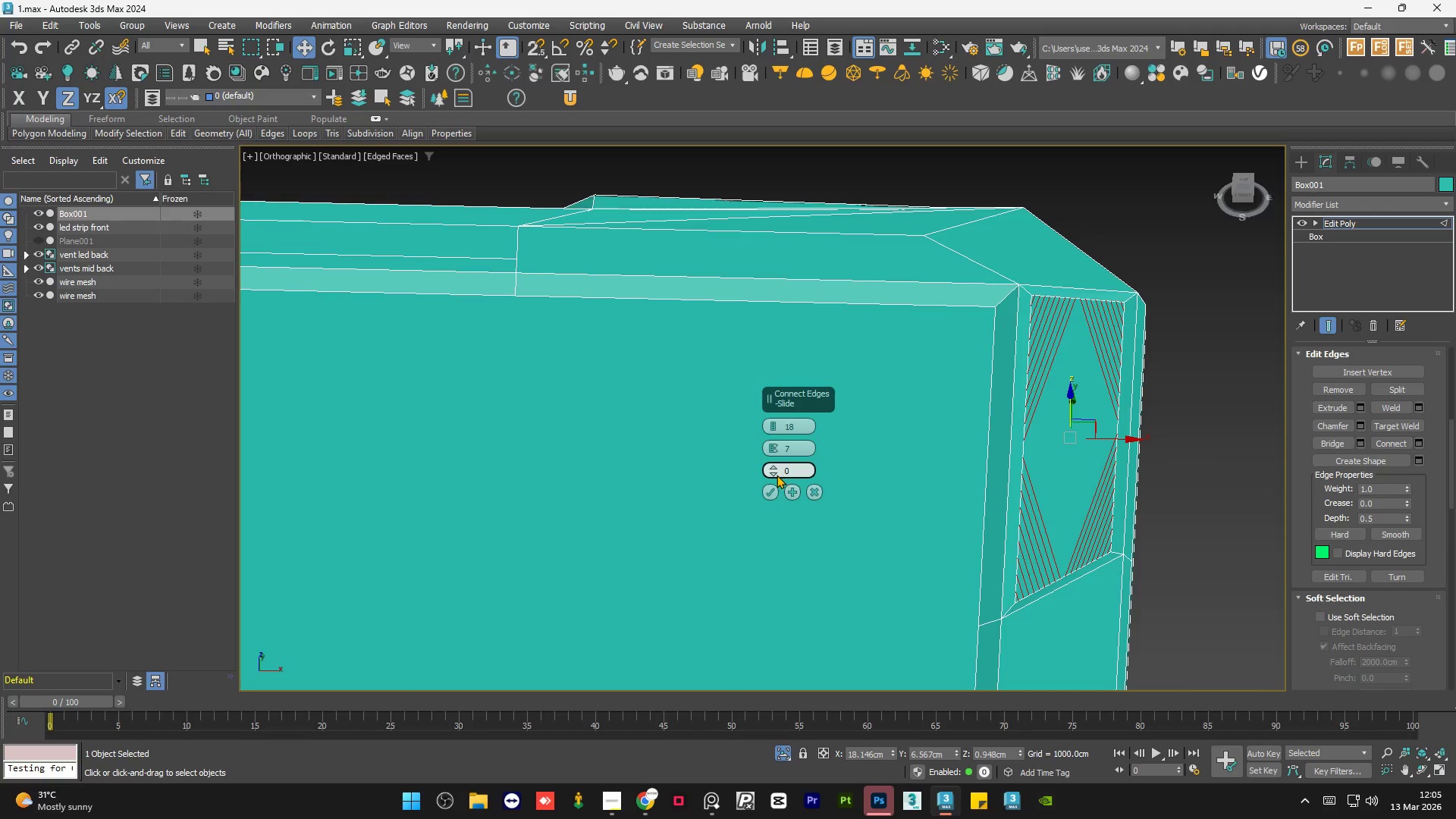 
left_click([775, 475])
 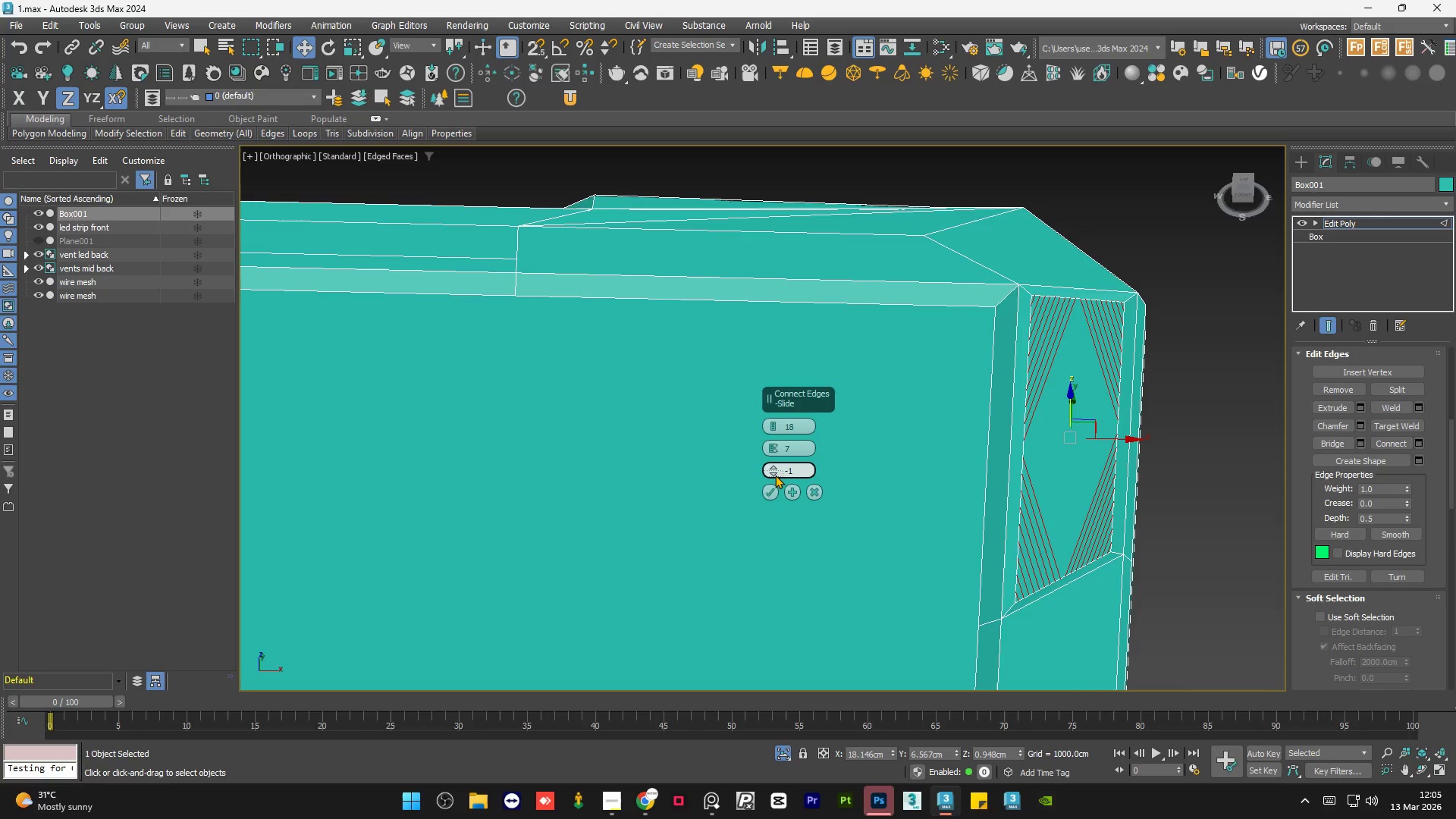 
left_click_drag(start_coordinate=[774, 475], to_coordinate=[847, 442])
 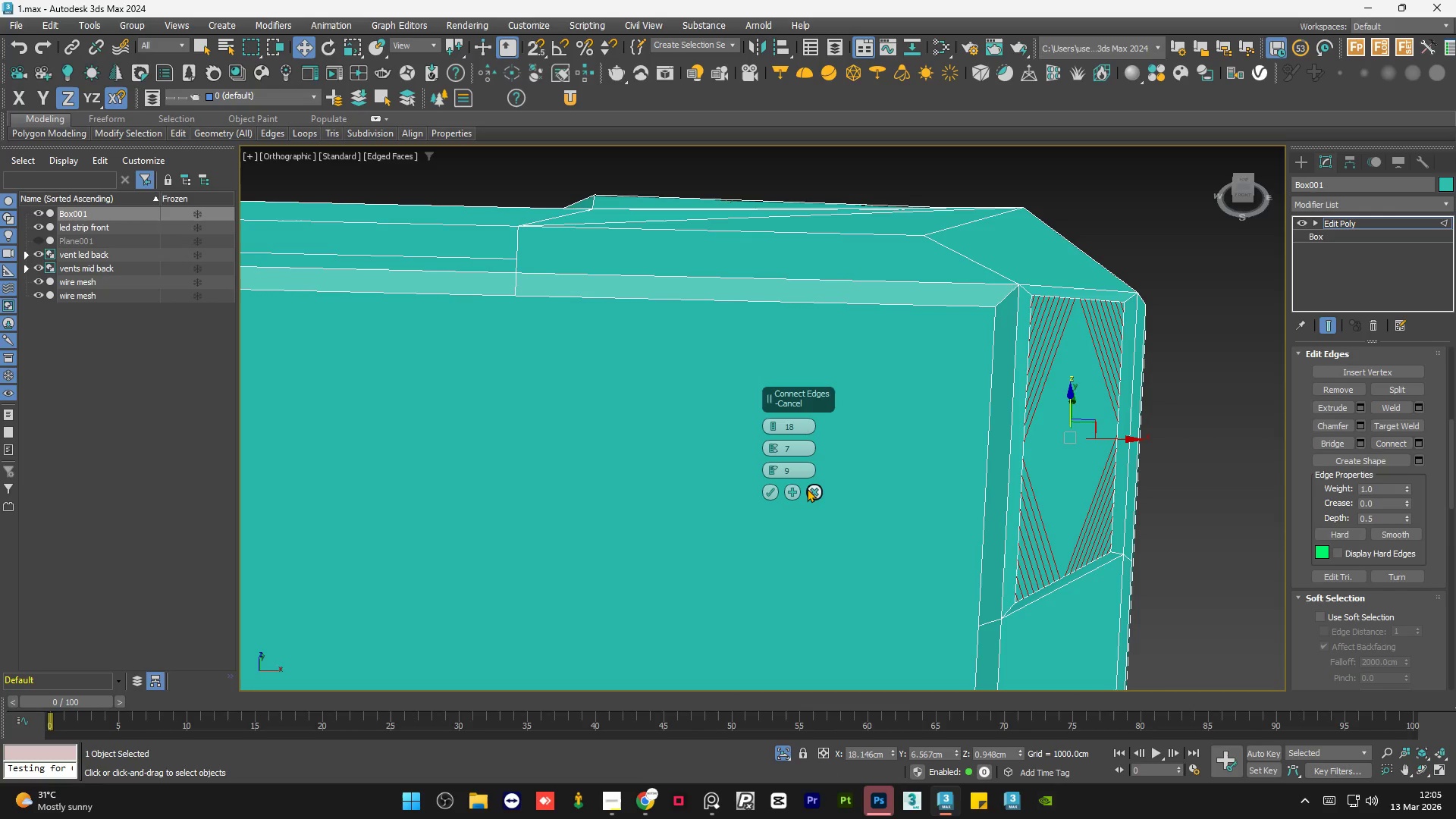 
left_click([808, 488])
 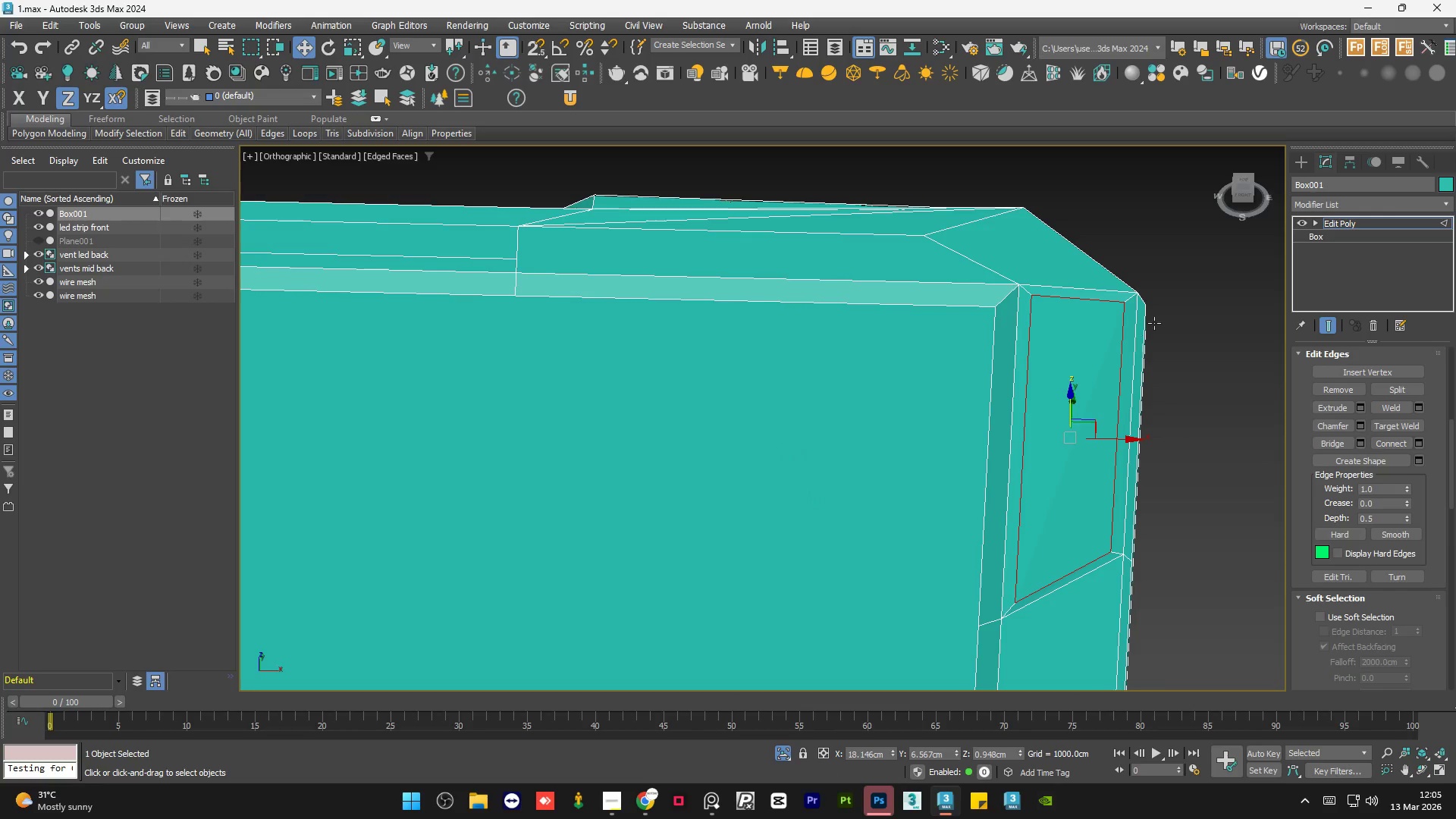 
left_click([1188, 311])
 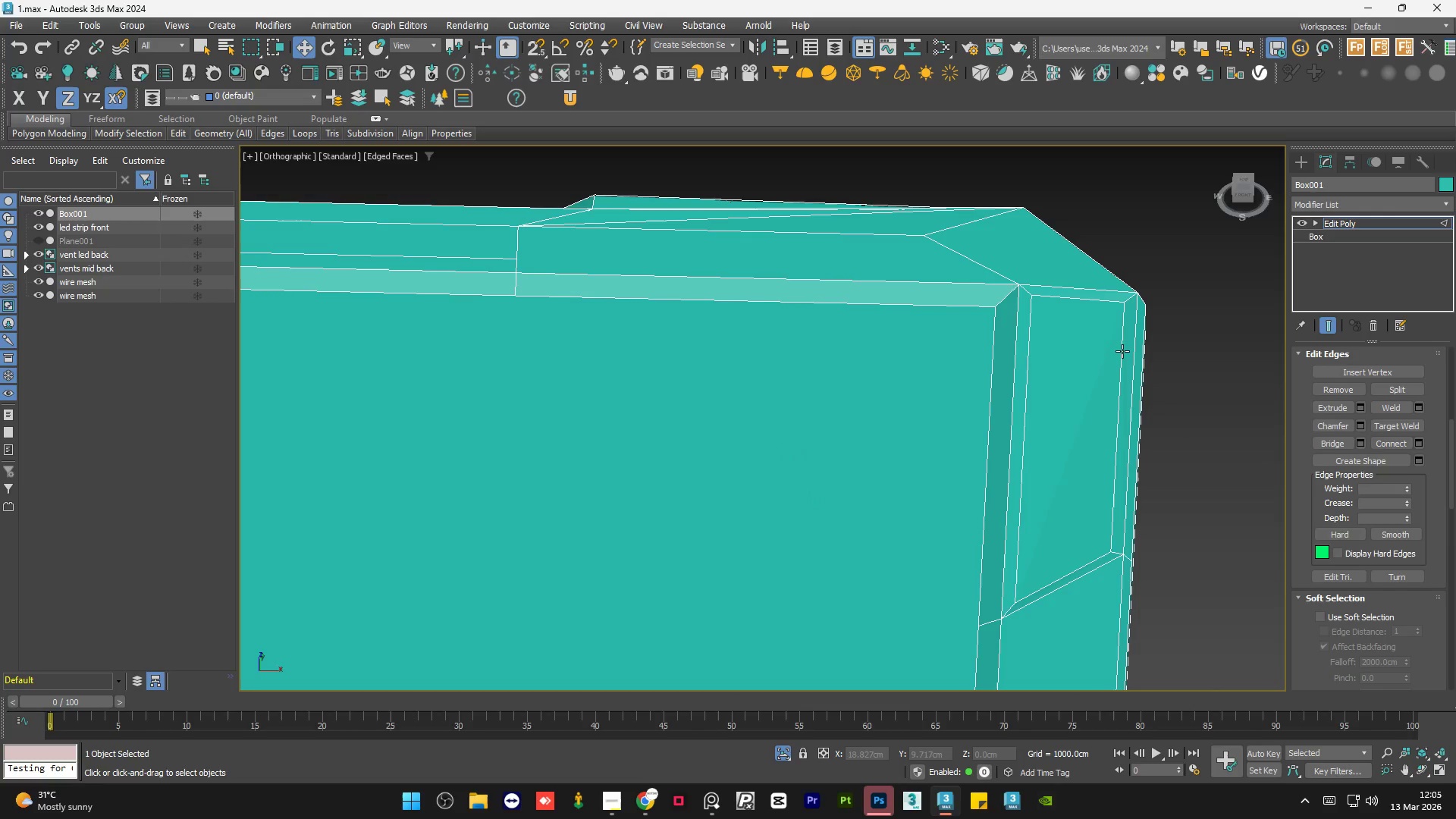 
left_click([1122, 351])
 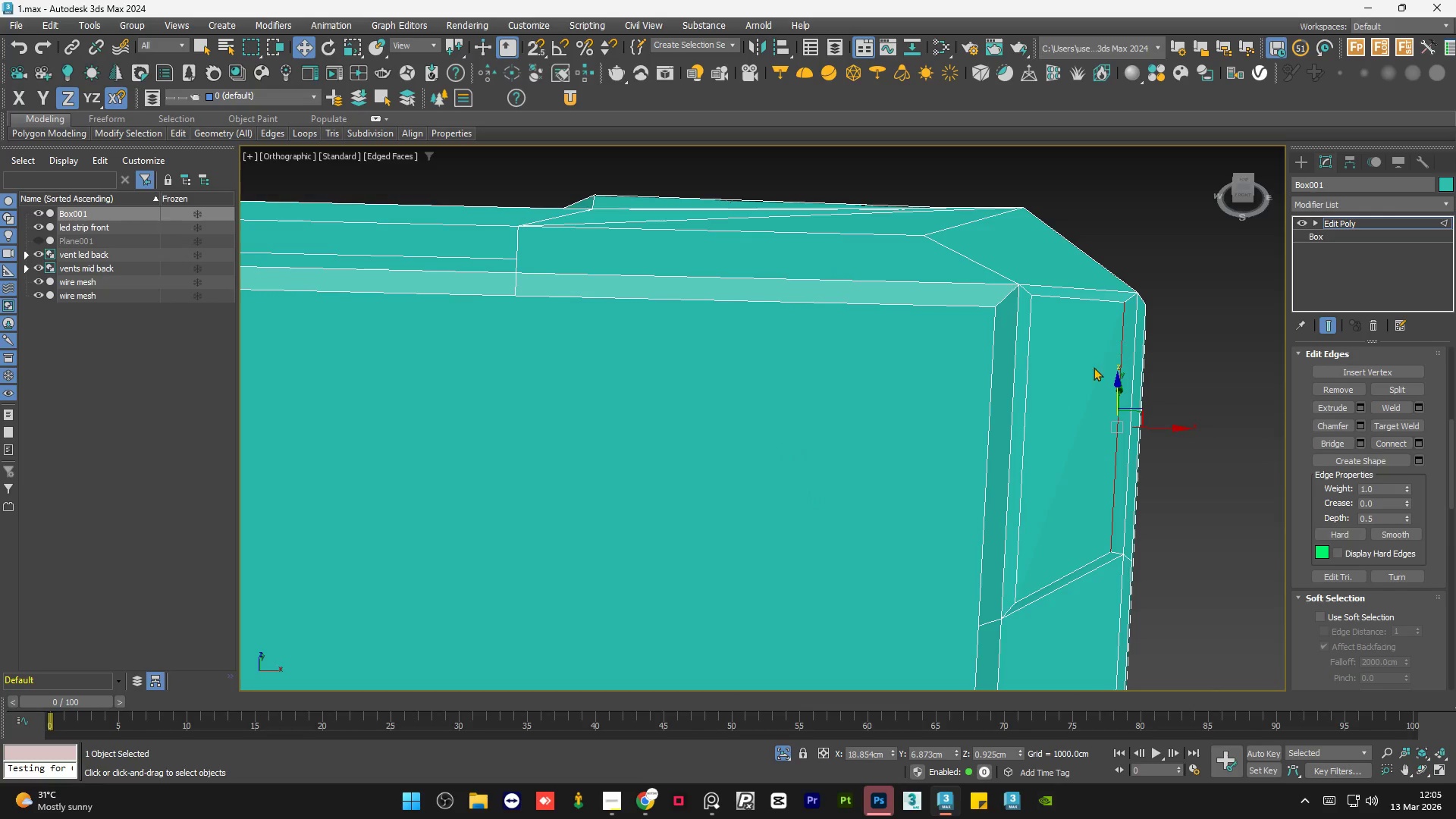 
hold_key(key=ControlLeft, duration=1.3)
left_click([1025, 416])
 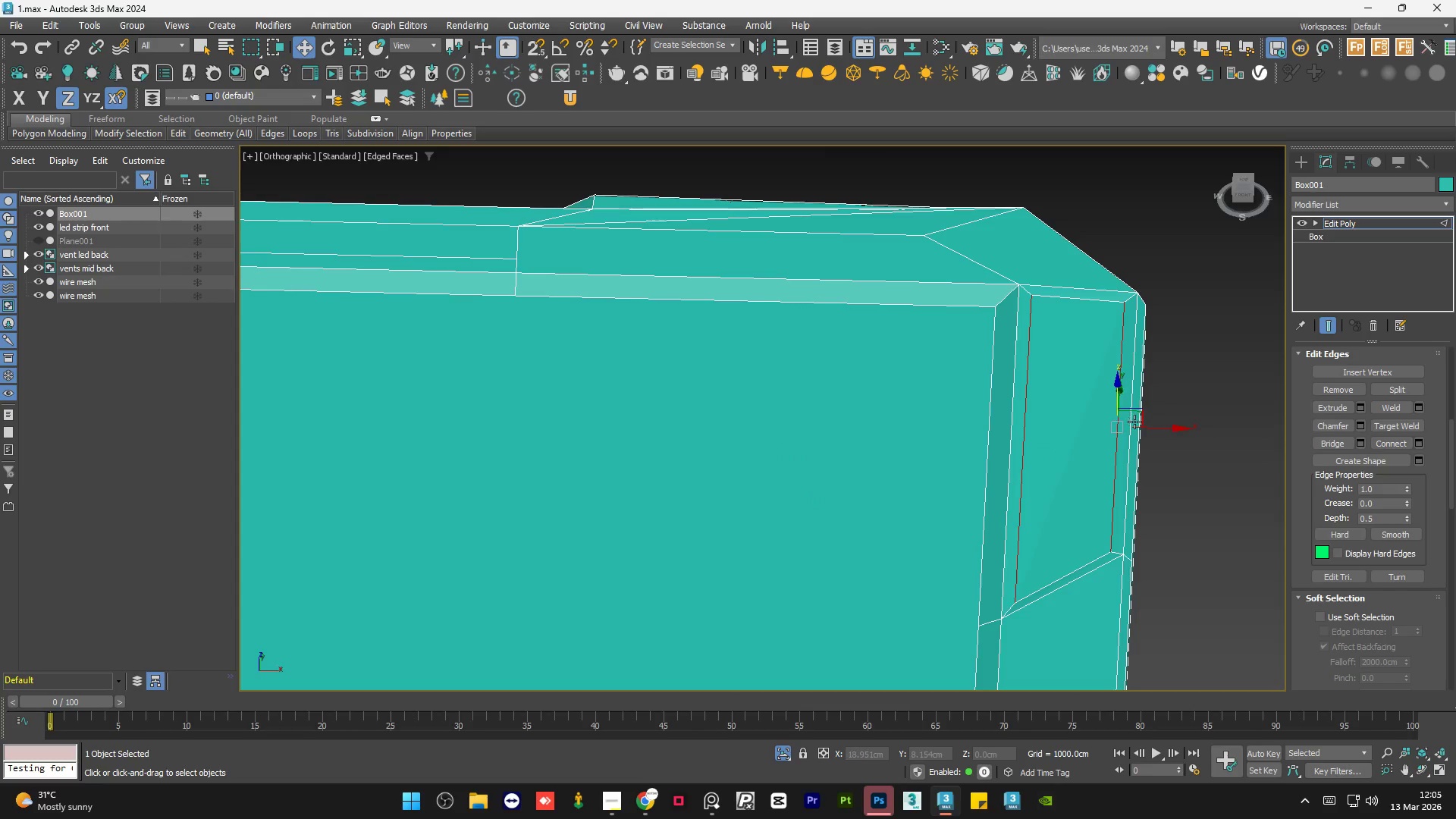 
scroll: coordinate [1221, 450], scroll_direction: down, amount: 3.0
 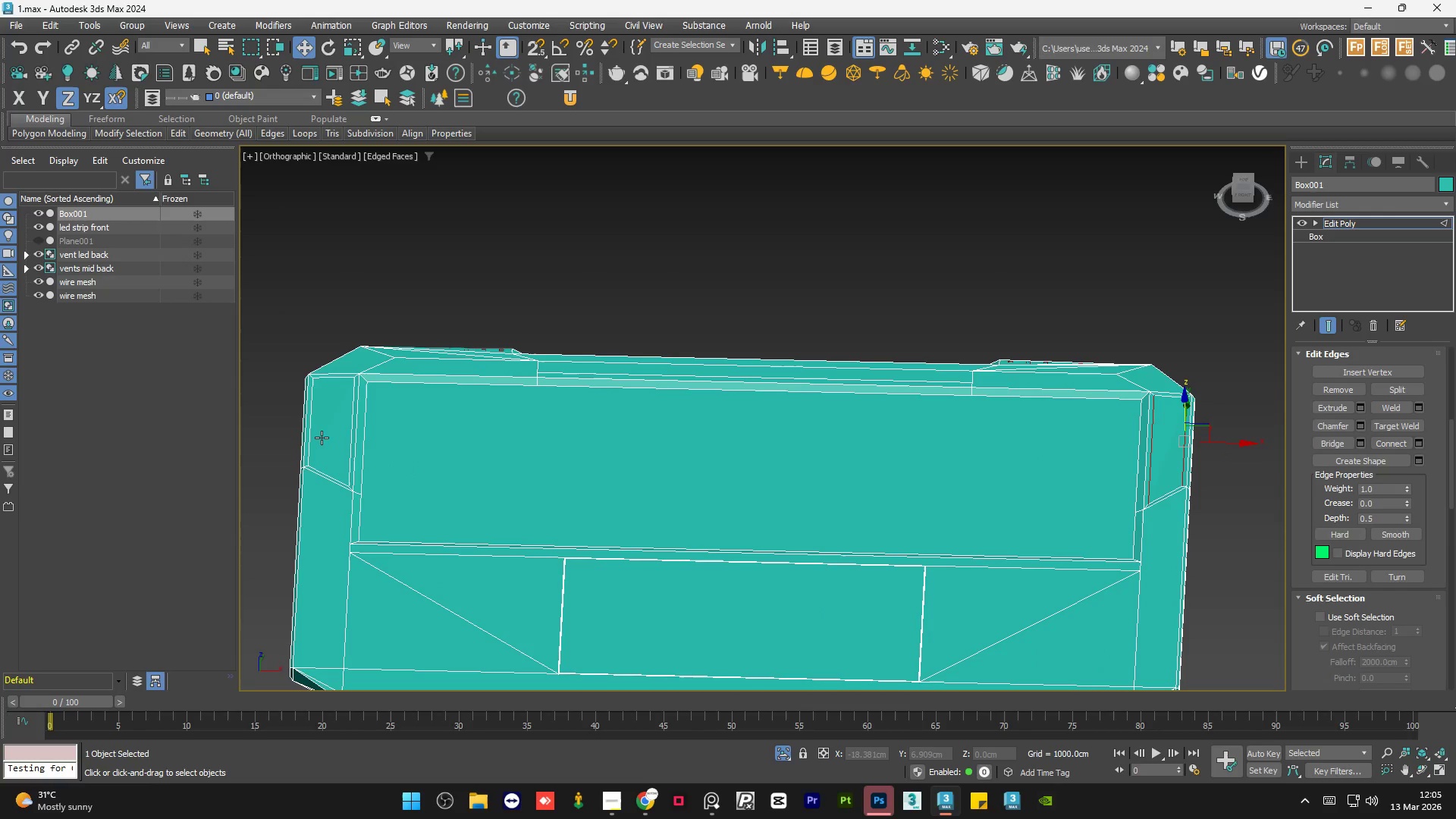 
hold_key(key=ControlLeft, duration=0.72)
 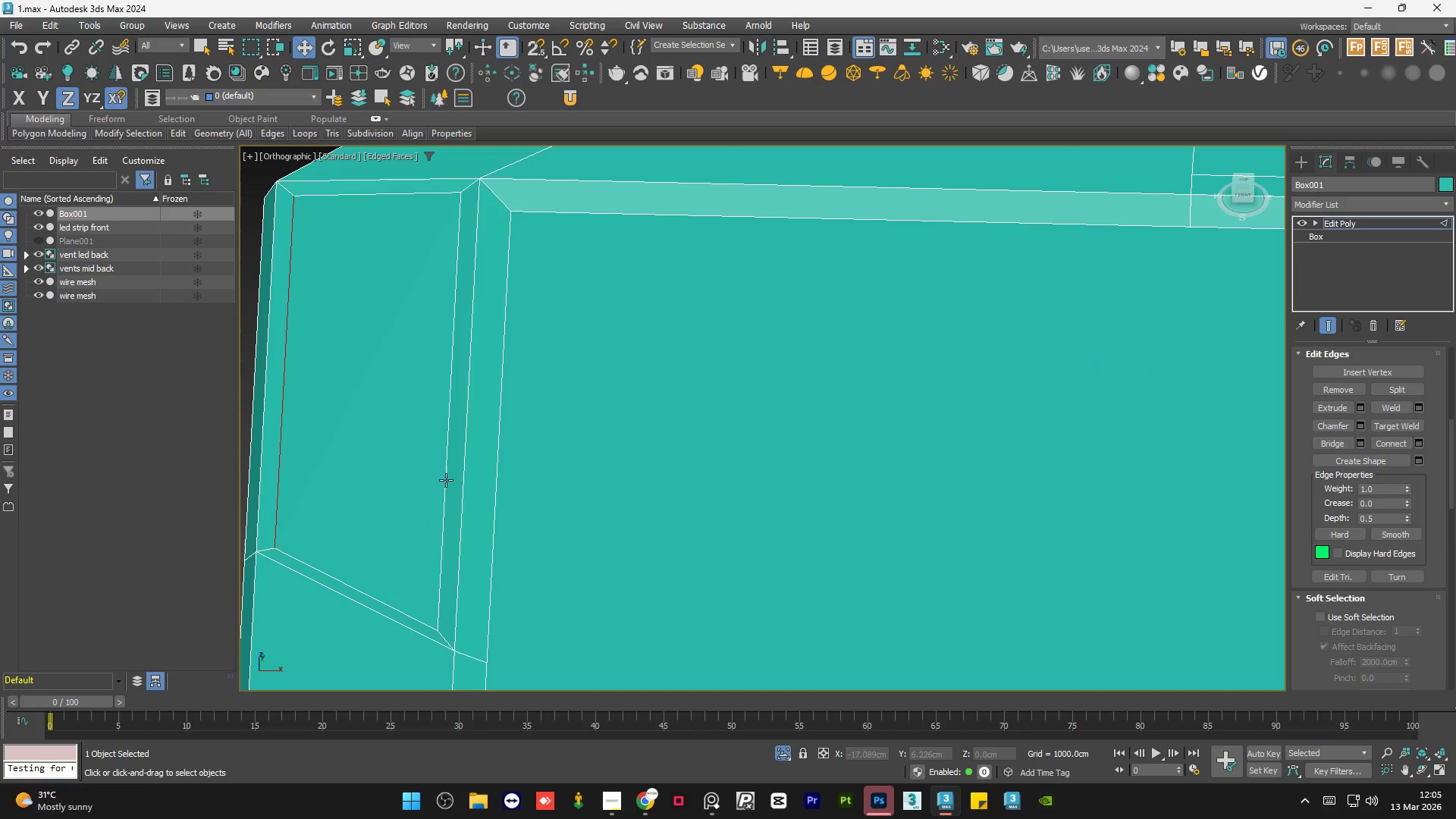 
scroll: coordinate [309, 439], scroll_direction: up, amount: 4.0
 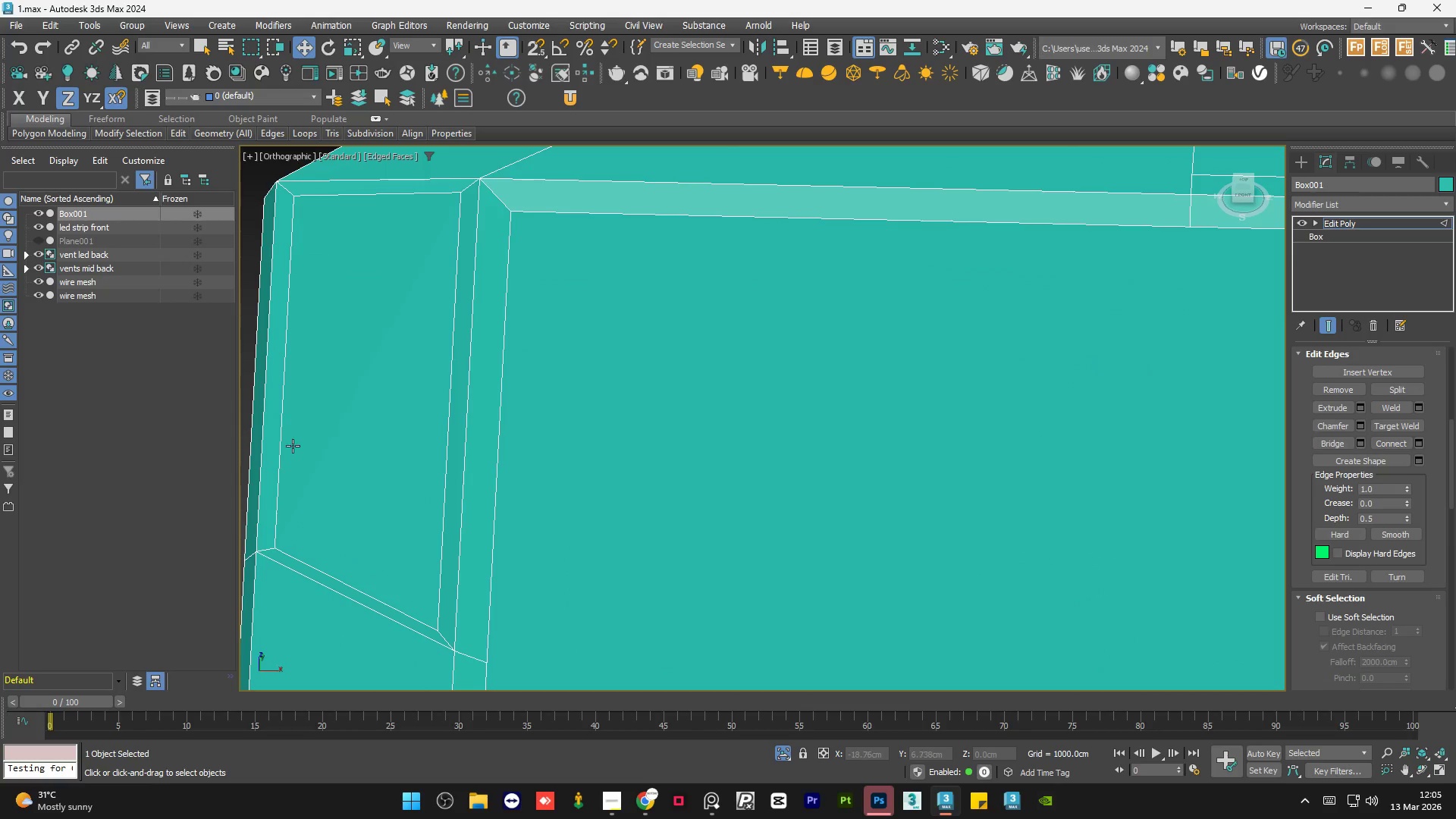 
left_click([278, 456])
 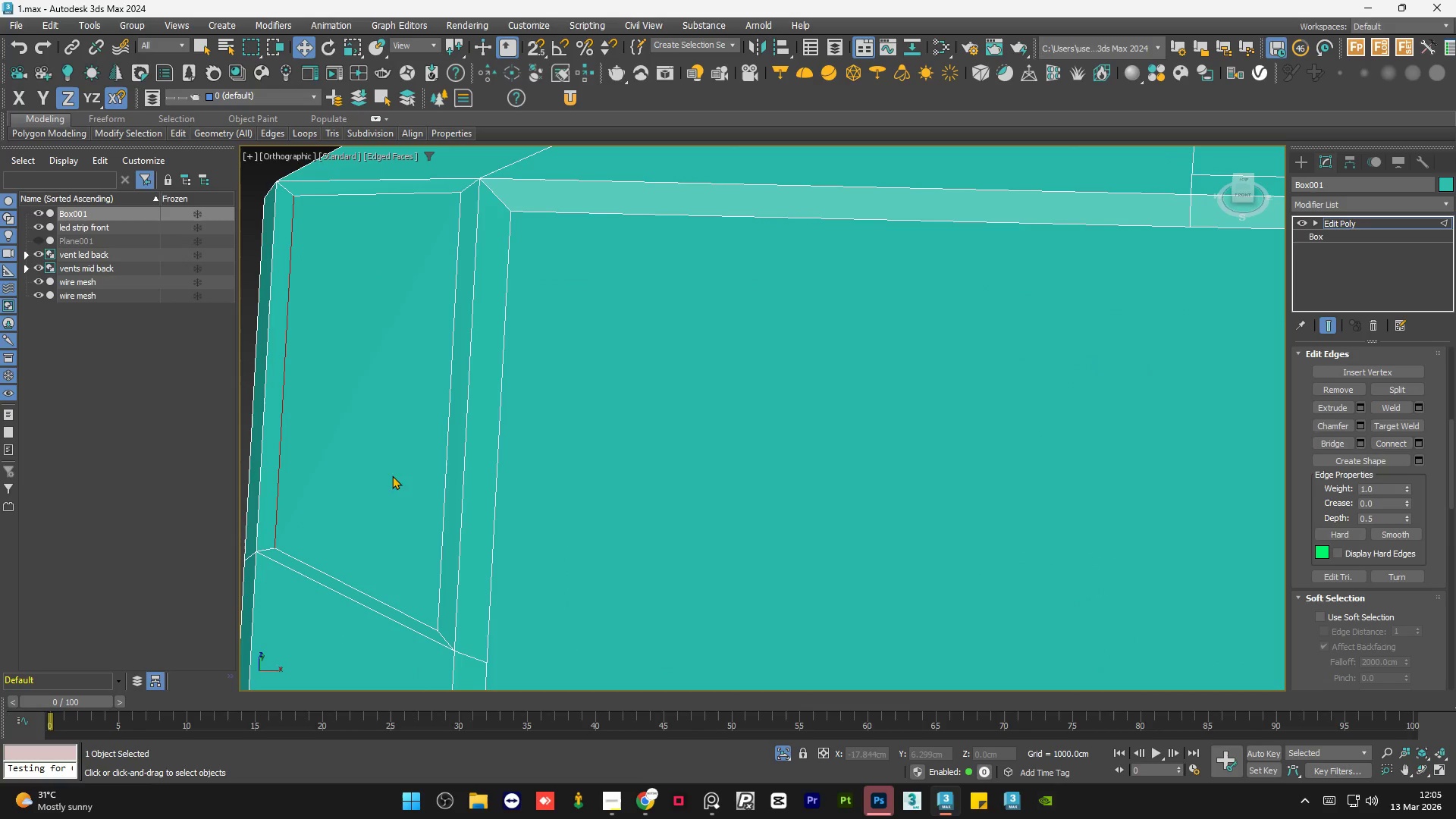 
hold_key(key=ControlLeft, duration=0.62)
 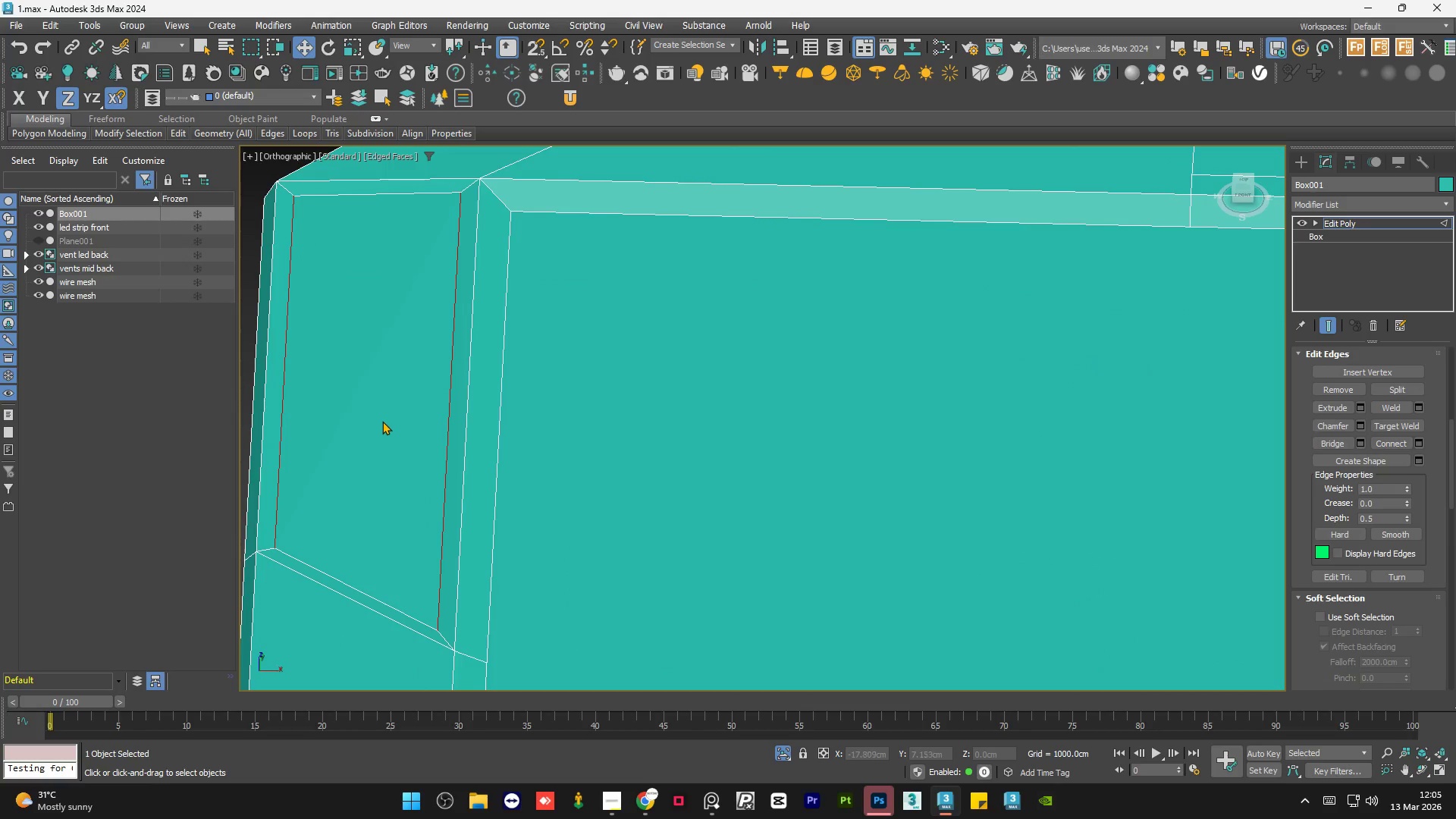 
scroll: coordinate [382, 421], scroll_direction: down, amount: 4.0
 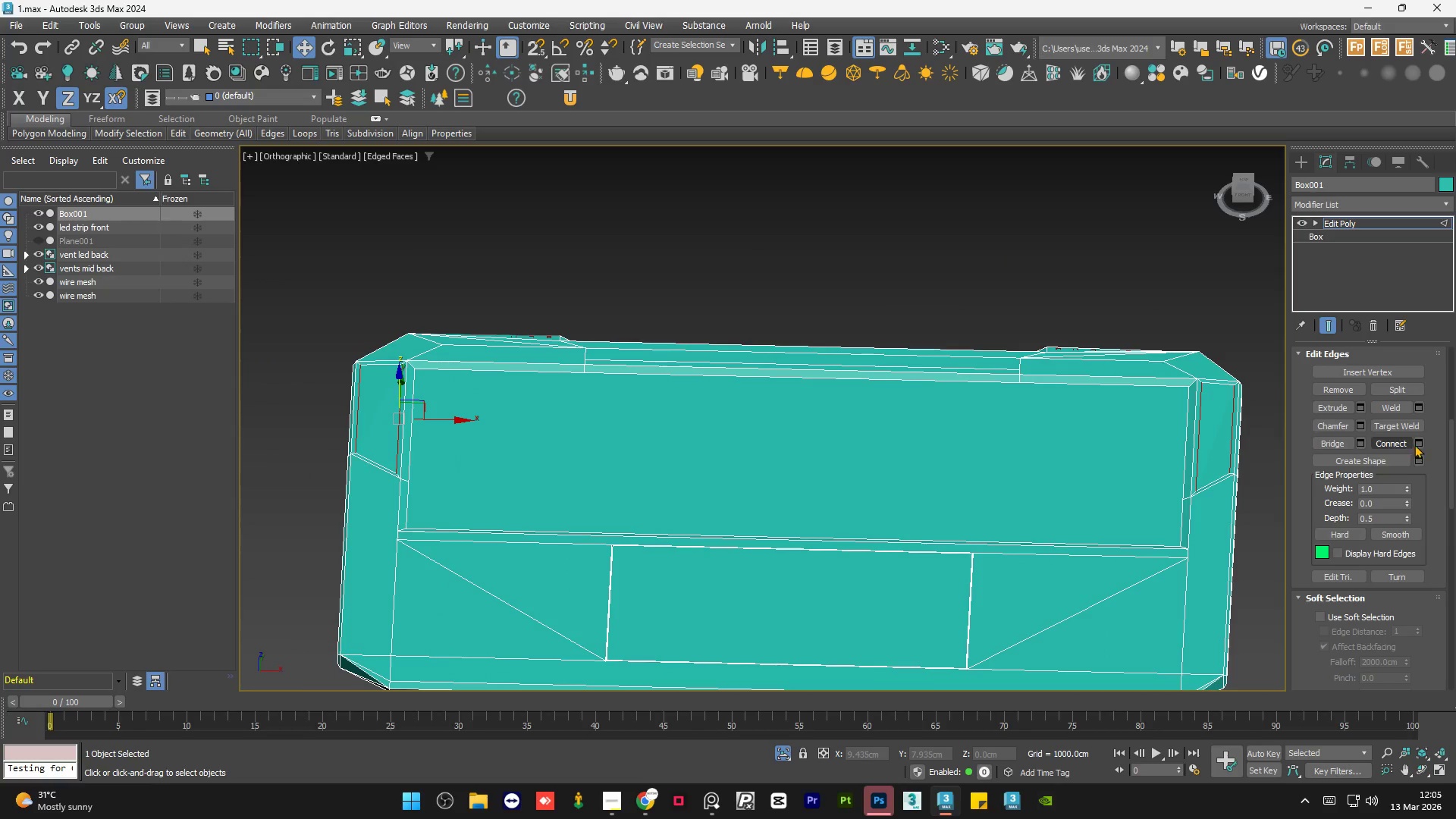 
left_click([1420, 441])
 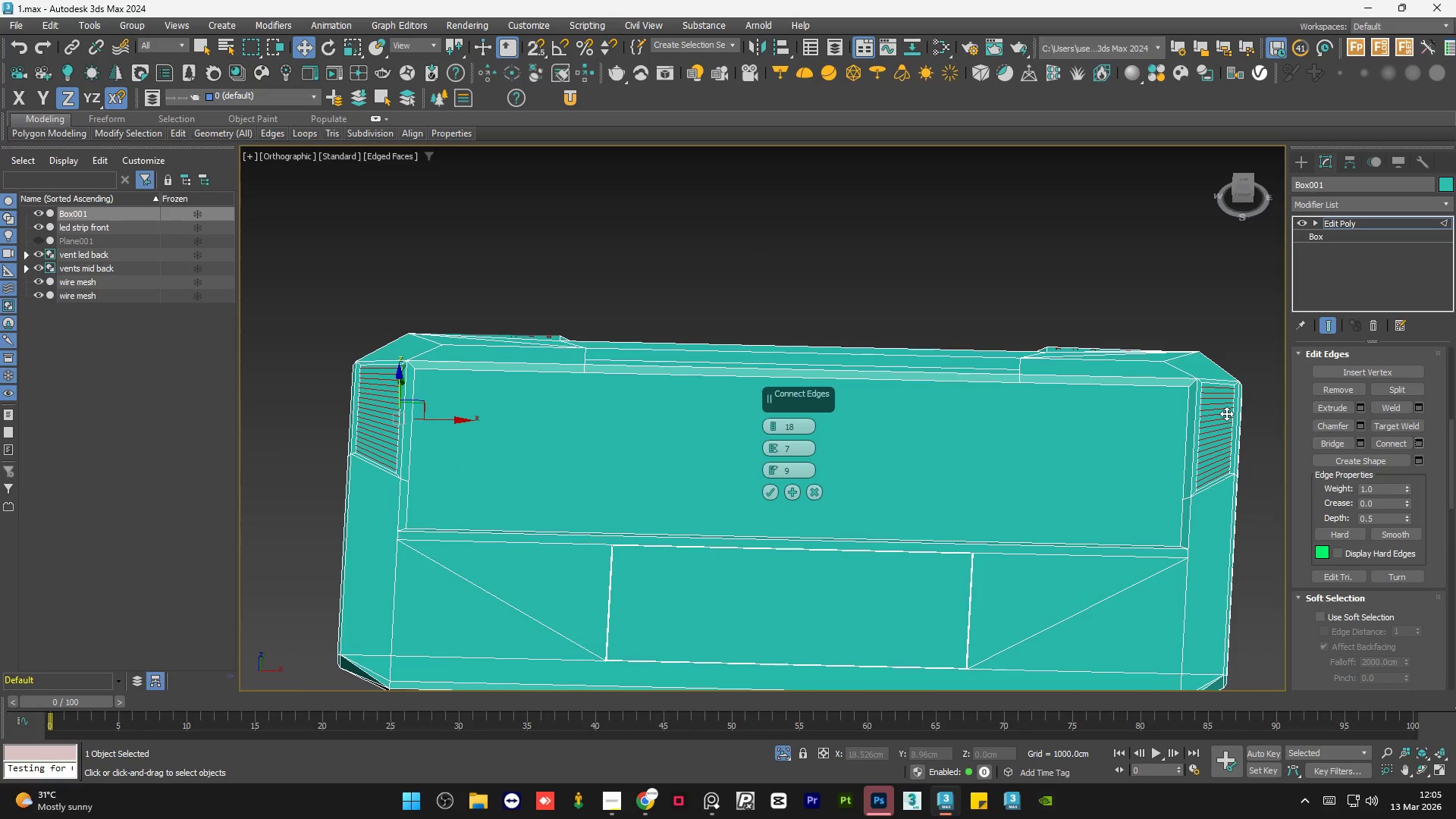 
hold_key(key=AltLeft, duration=1.41)
 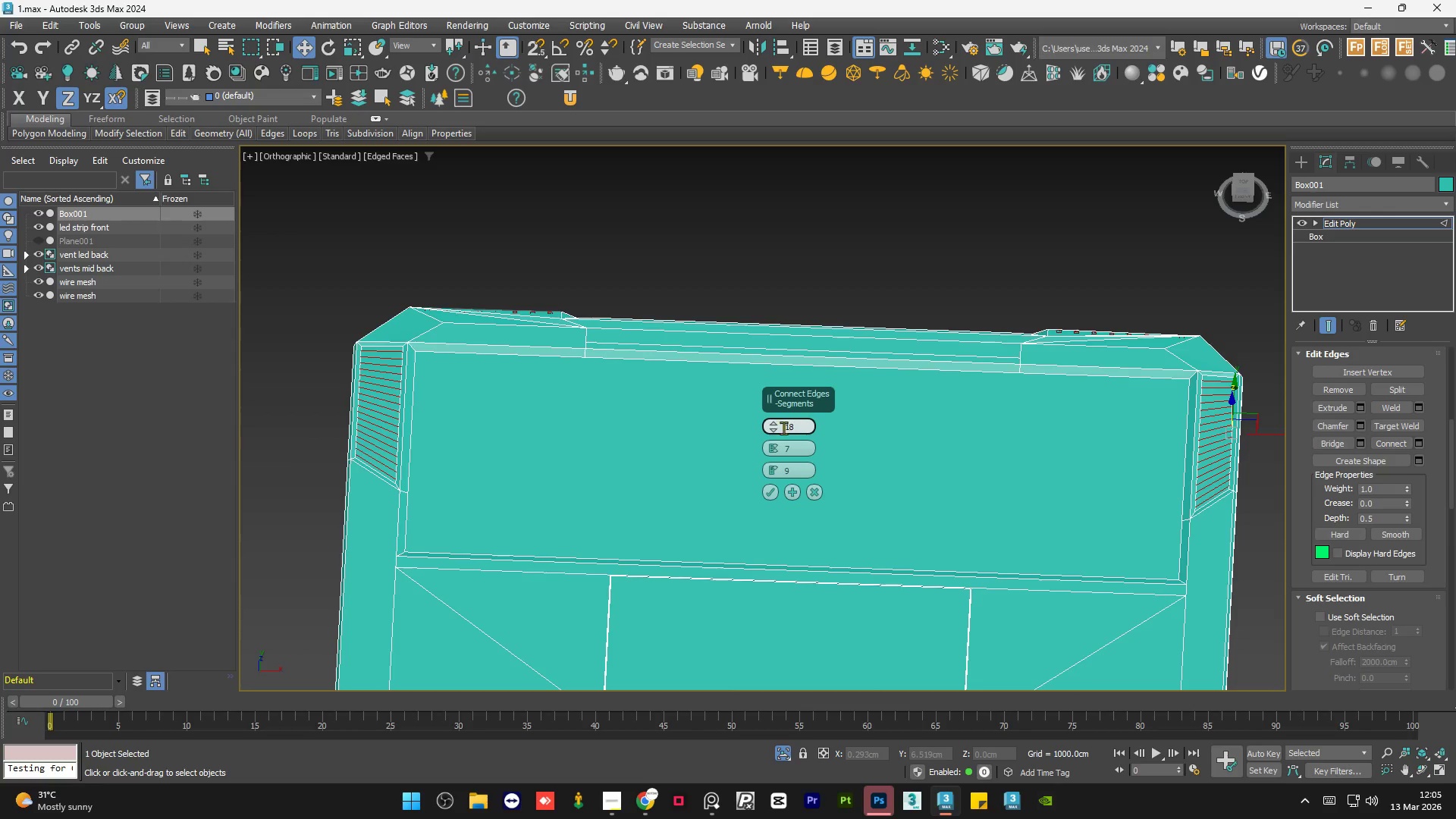 
double_click([771, 423])
 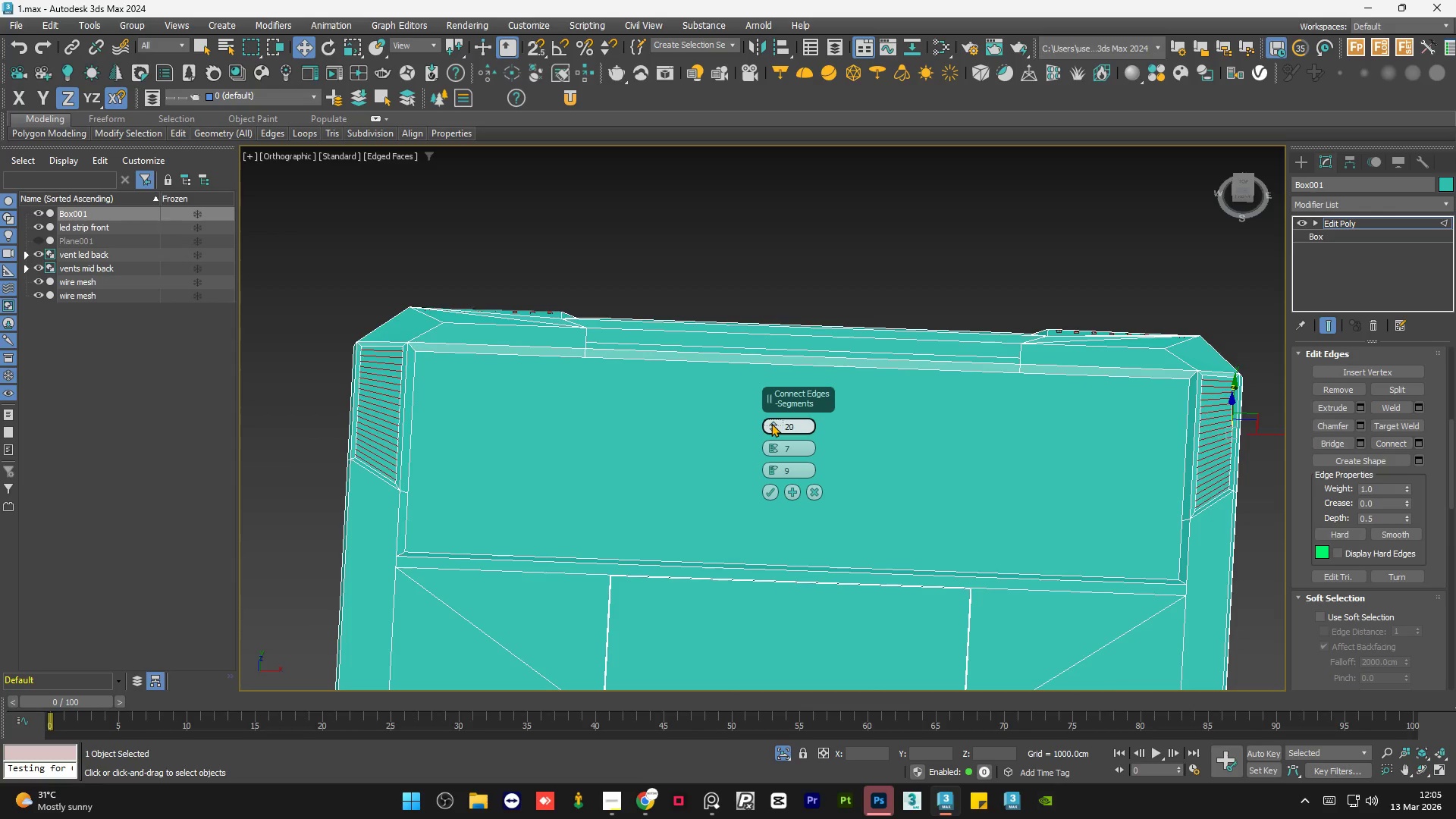 
triple_click([771, 423])
 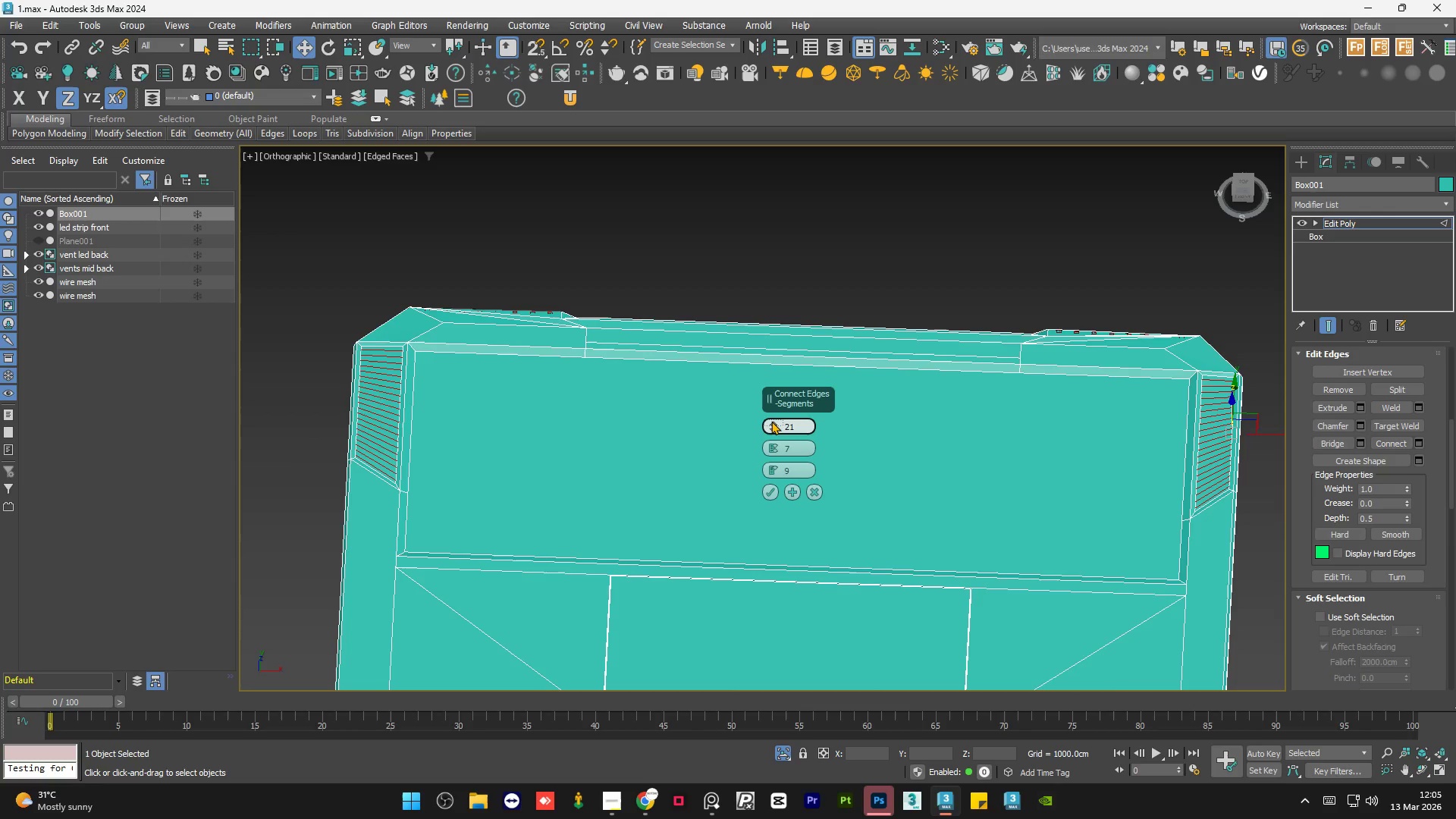 
triple_click([771, 421])
 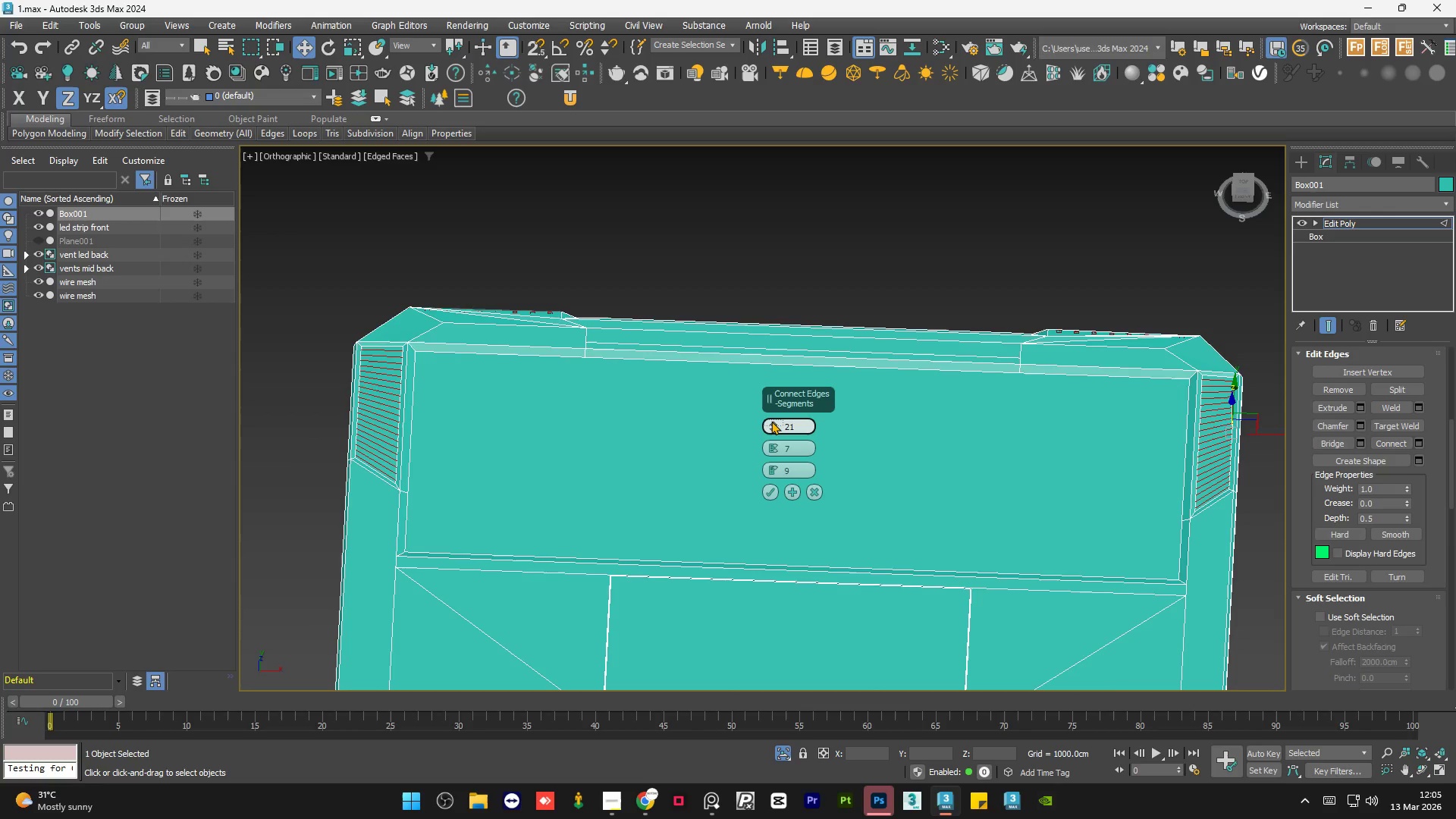 
triple_click([771, 421])
 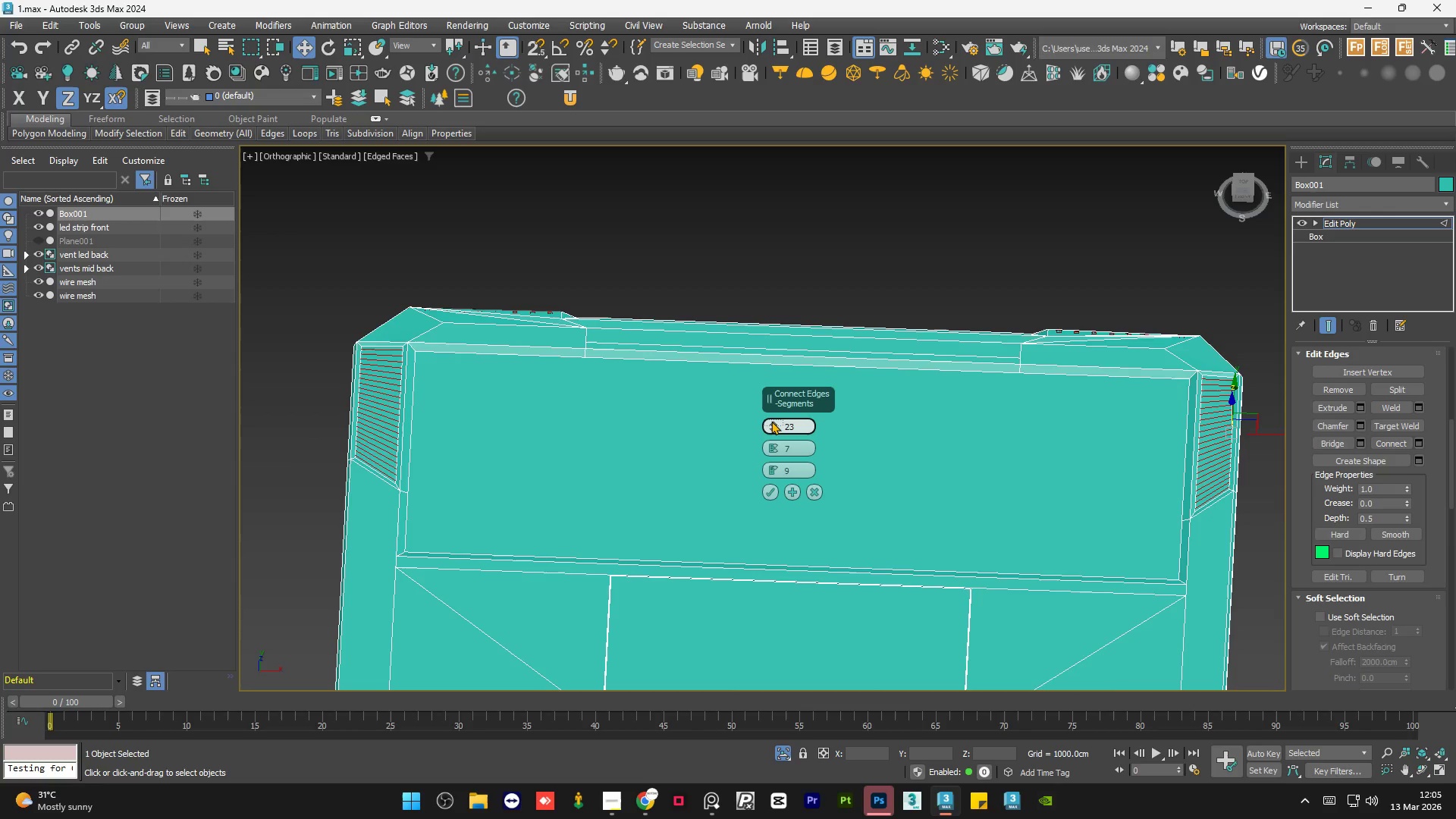 
triple_click([771, 421])
 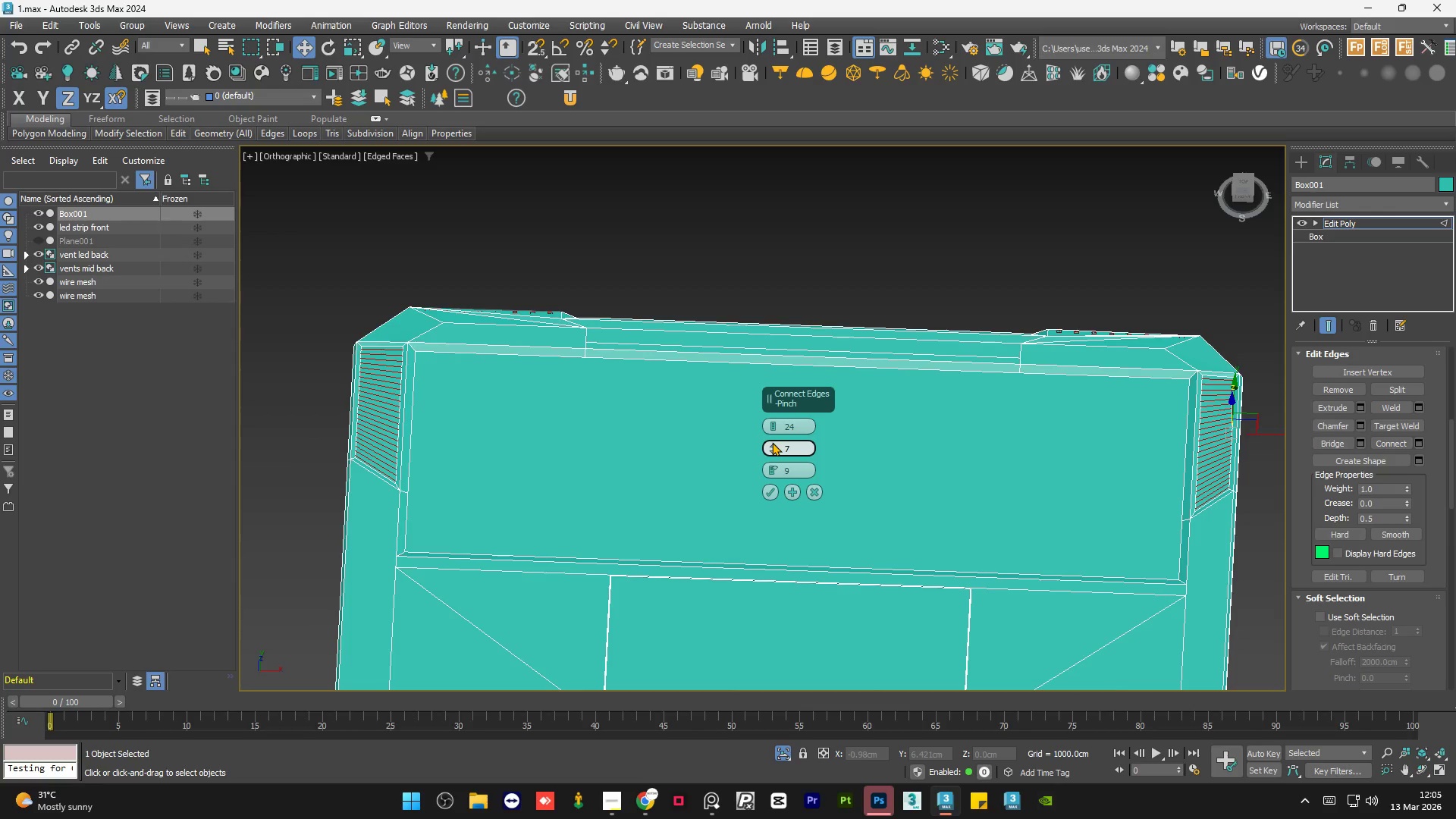 
right_click([772, 442])
 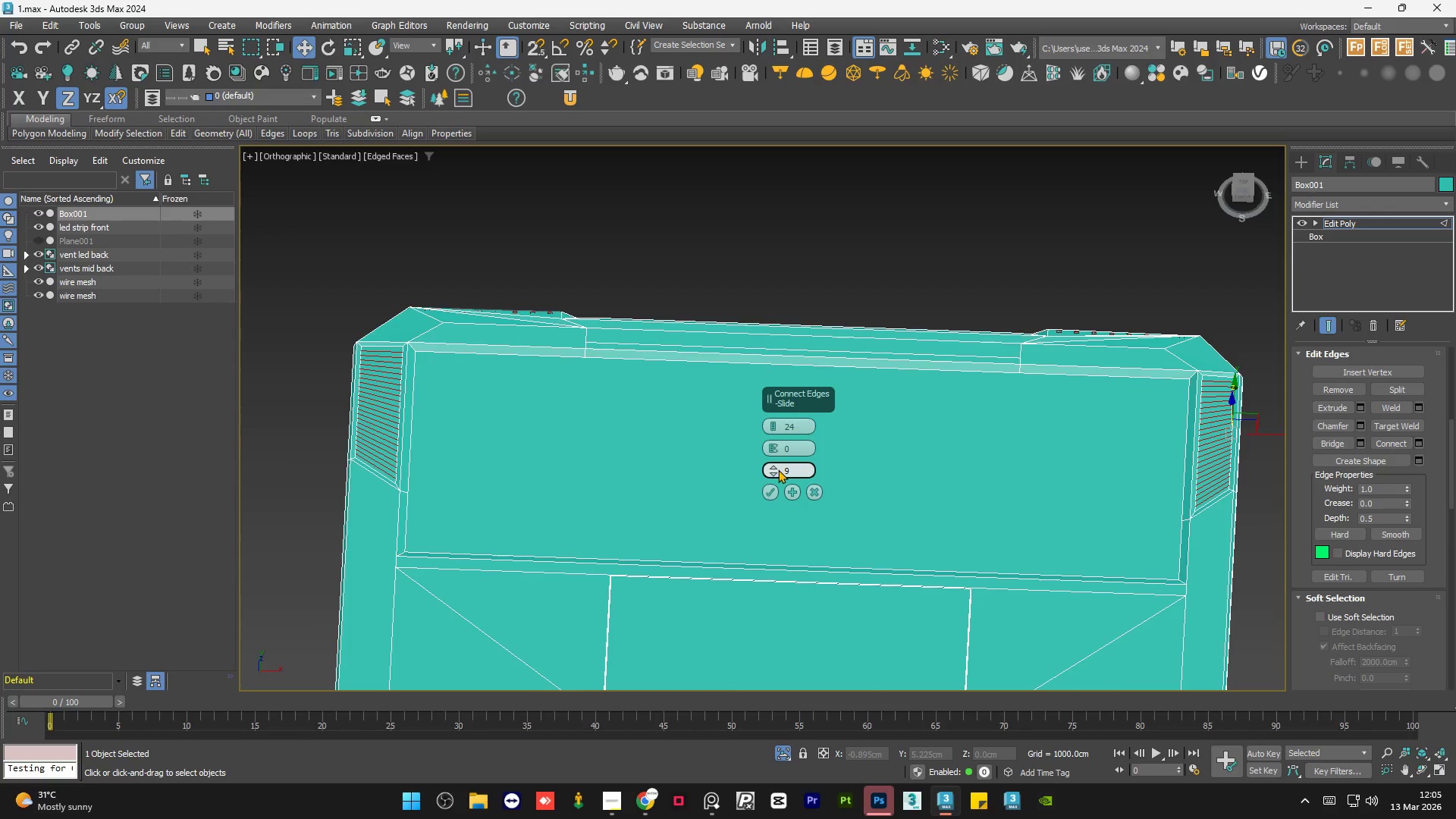 
right_click([775, 469])
 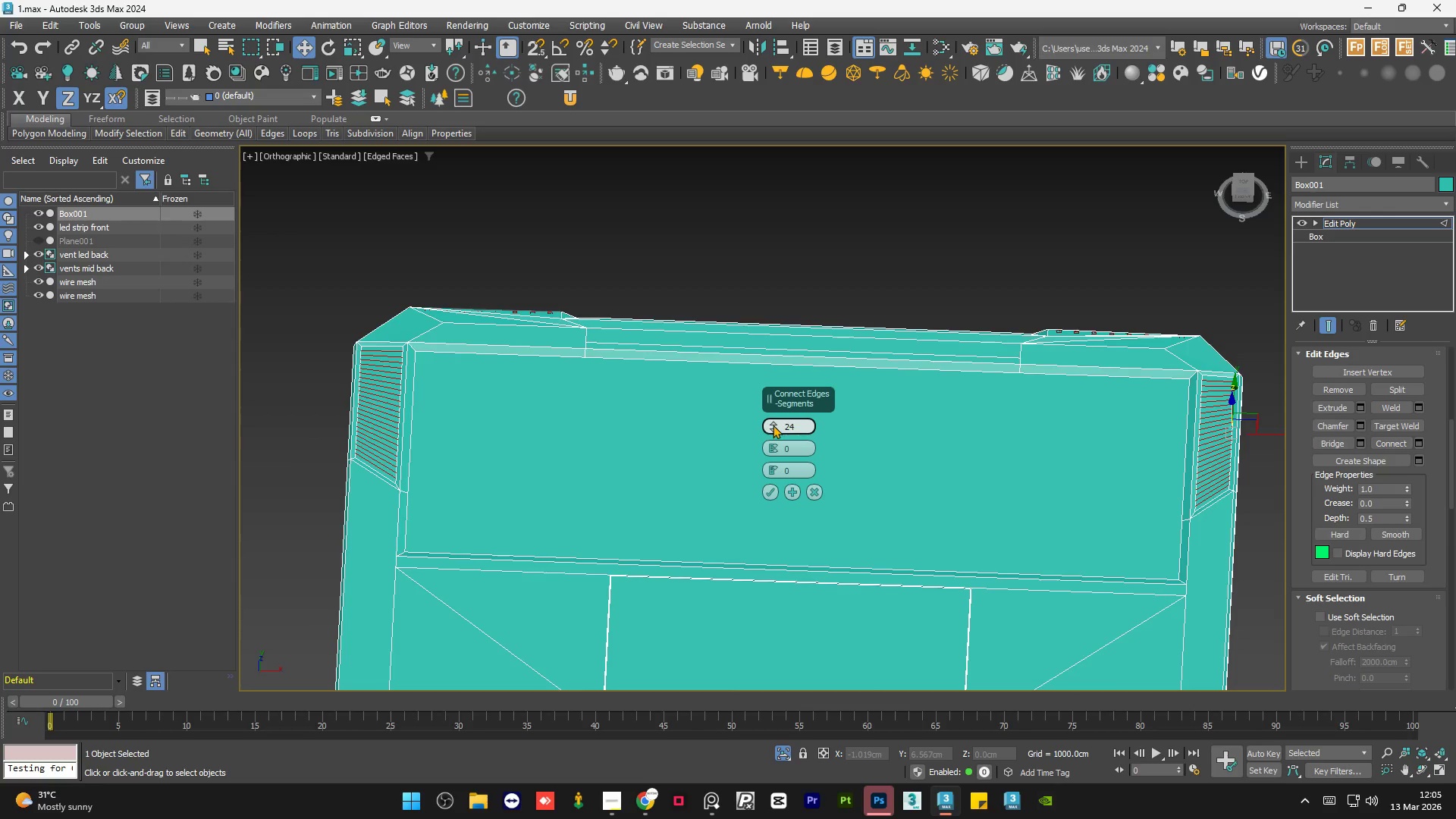 
double_click([773, 425])
 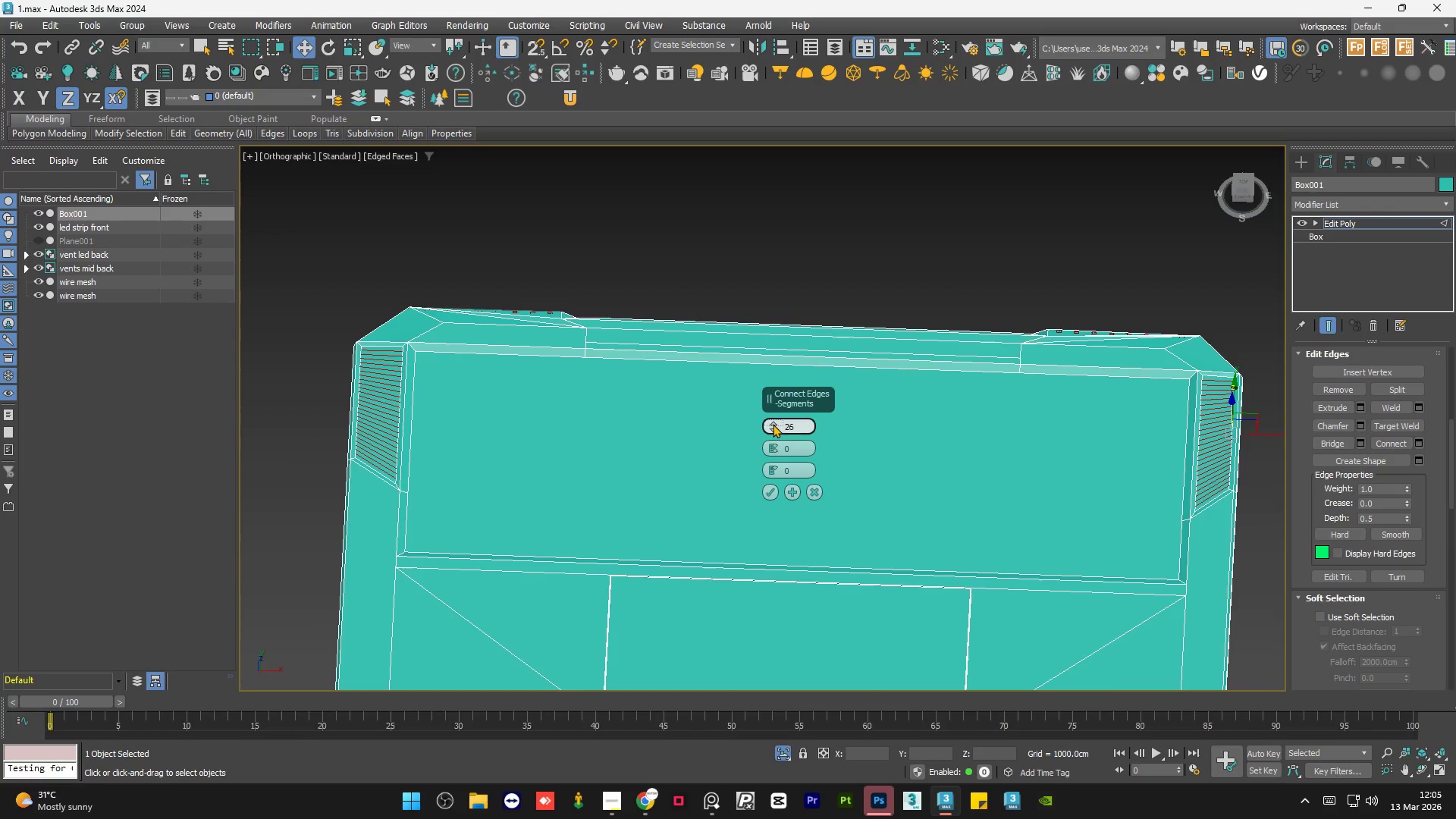 
triple_click([773, 424])
 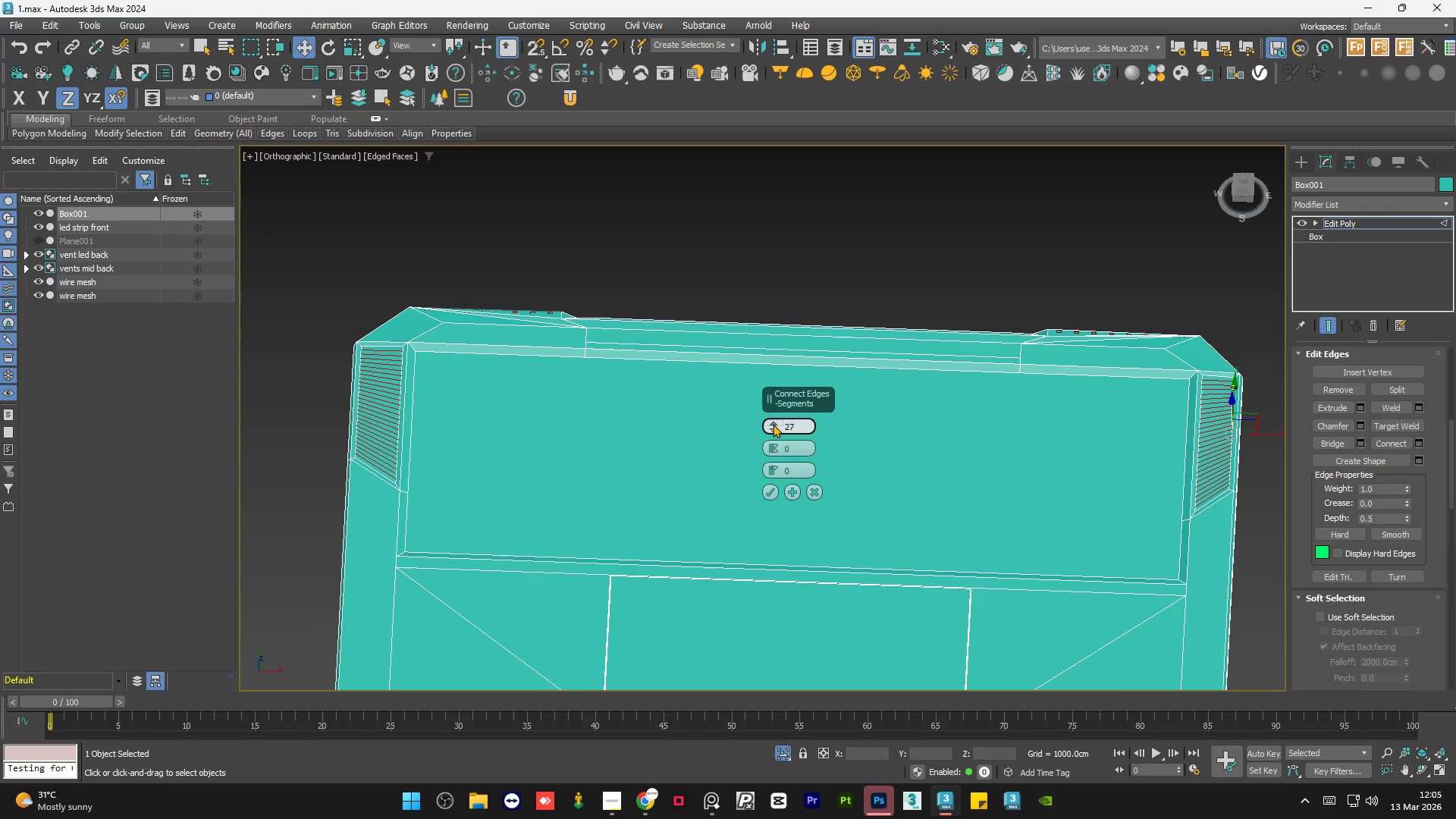 
double_click([773, 424])
 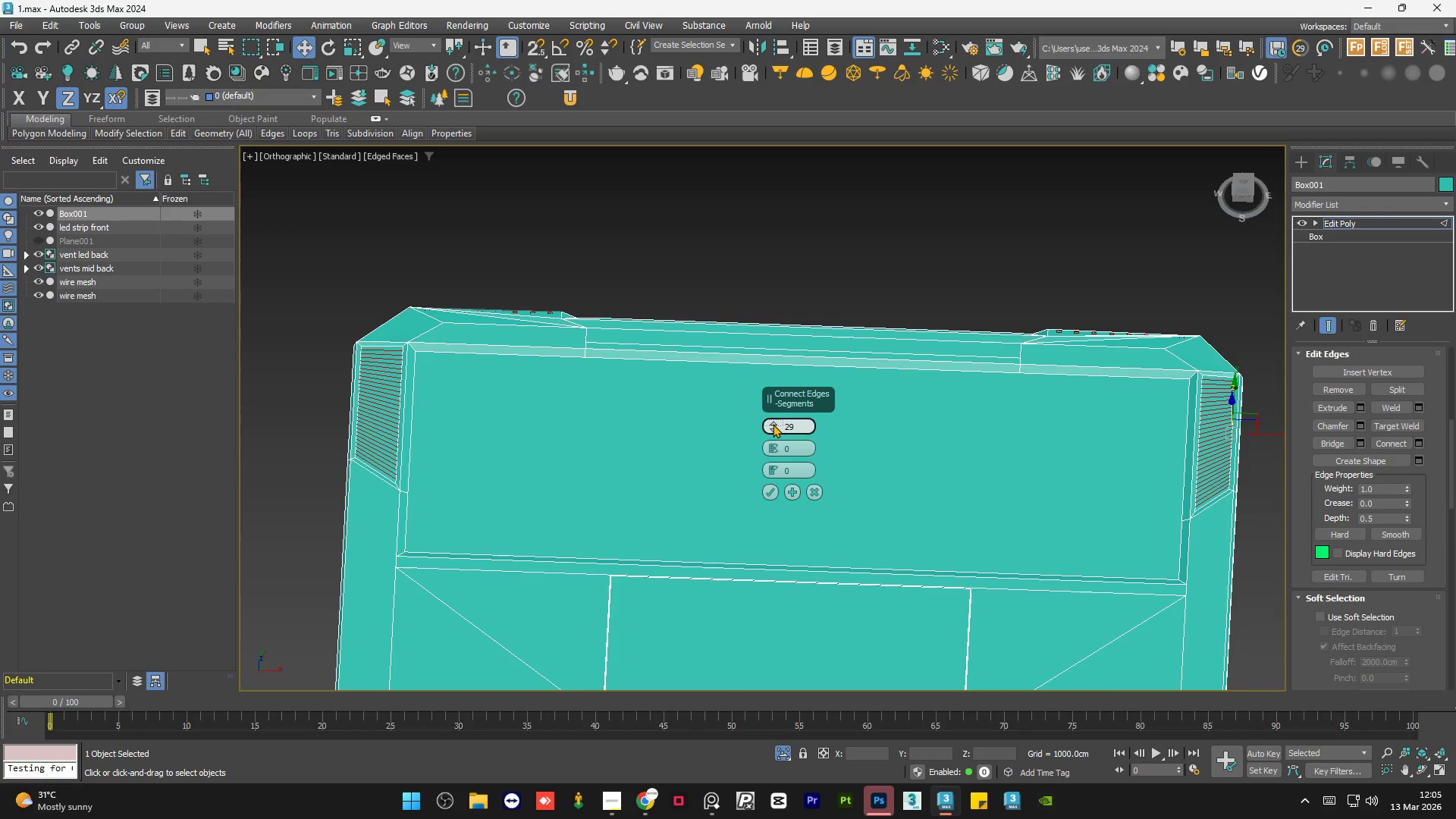 
triple_click([773, 424])
 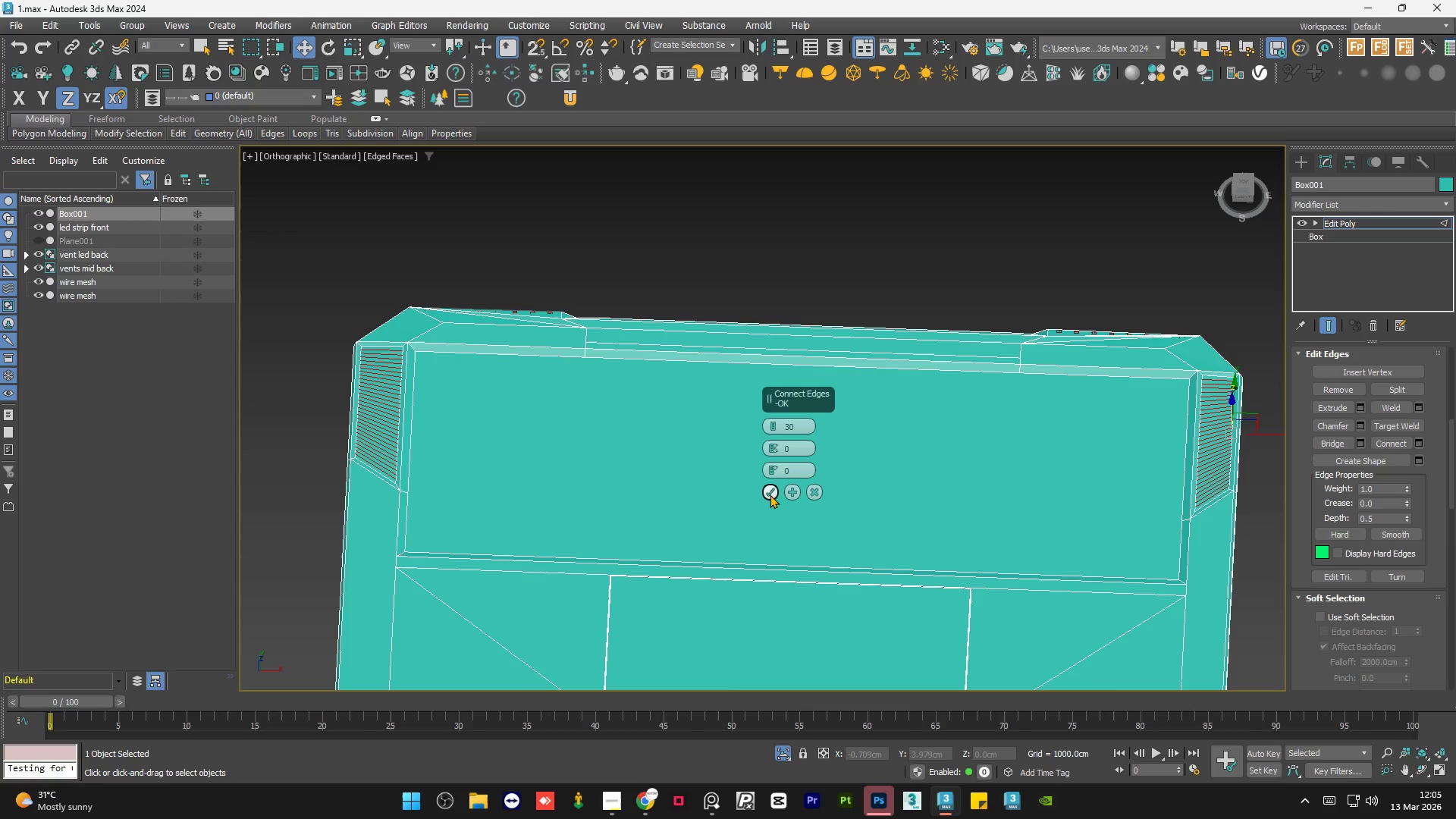 
left_click([770, 494])
 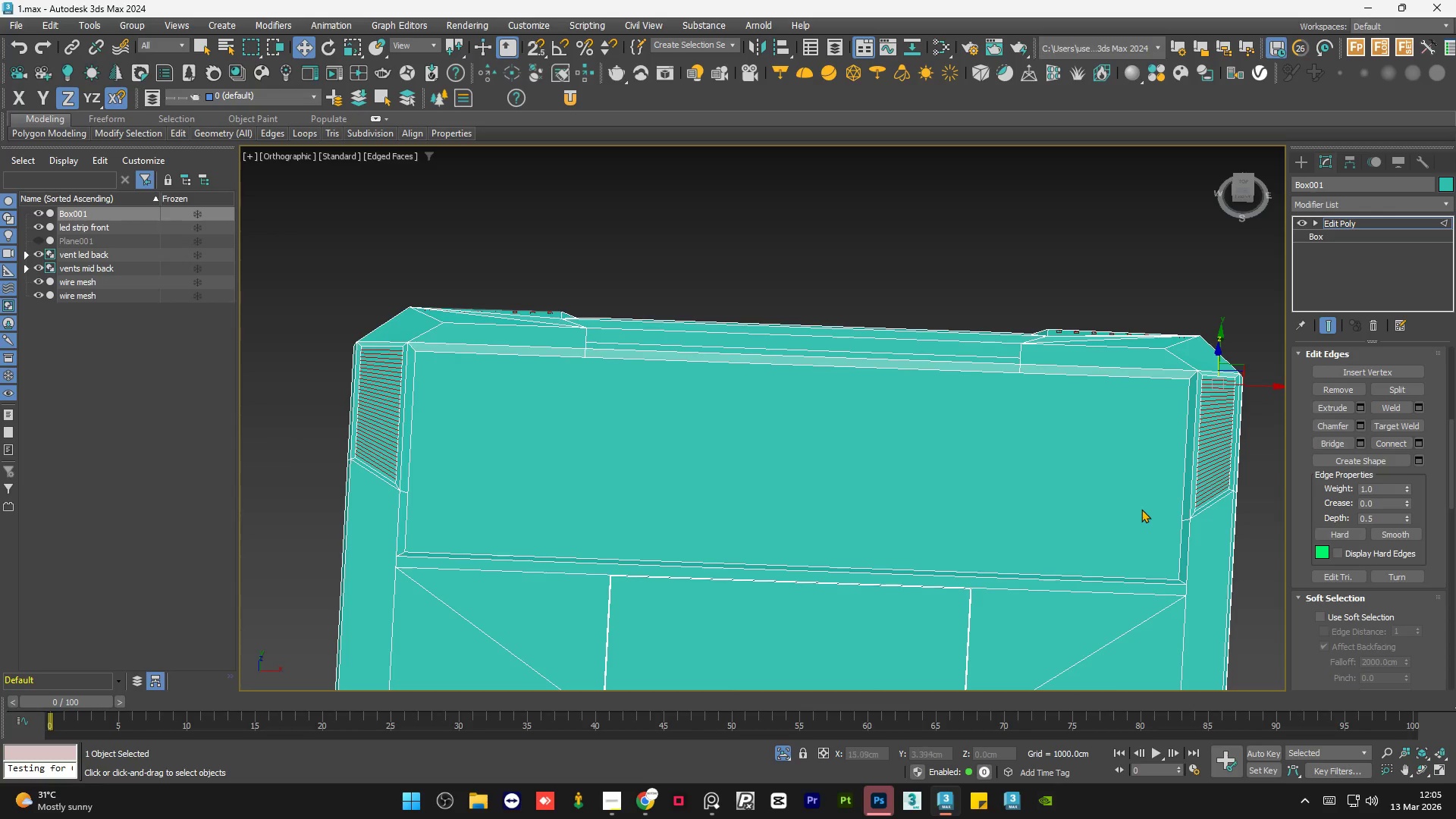 
hold_key(key=ControlLeft, duration=0.73)
 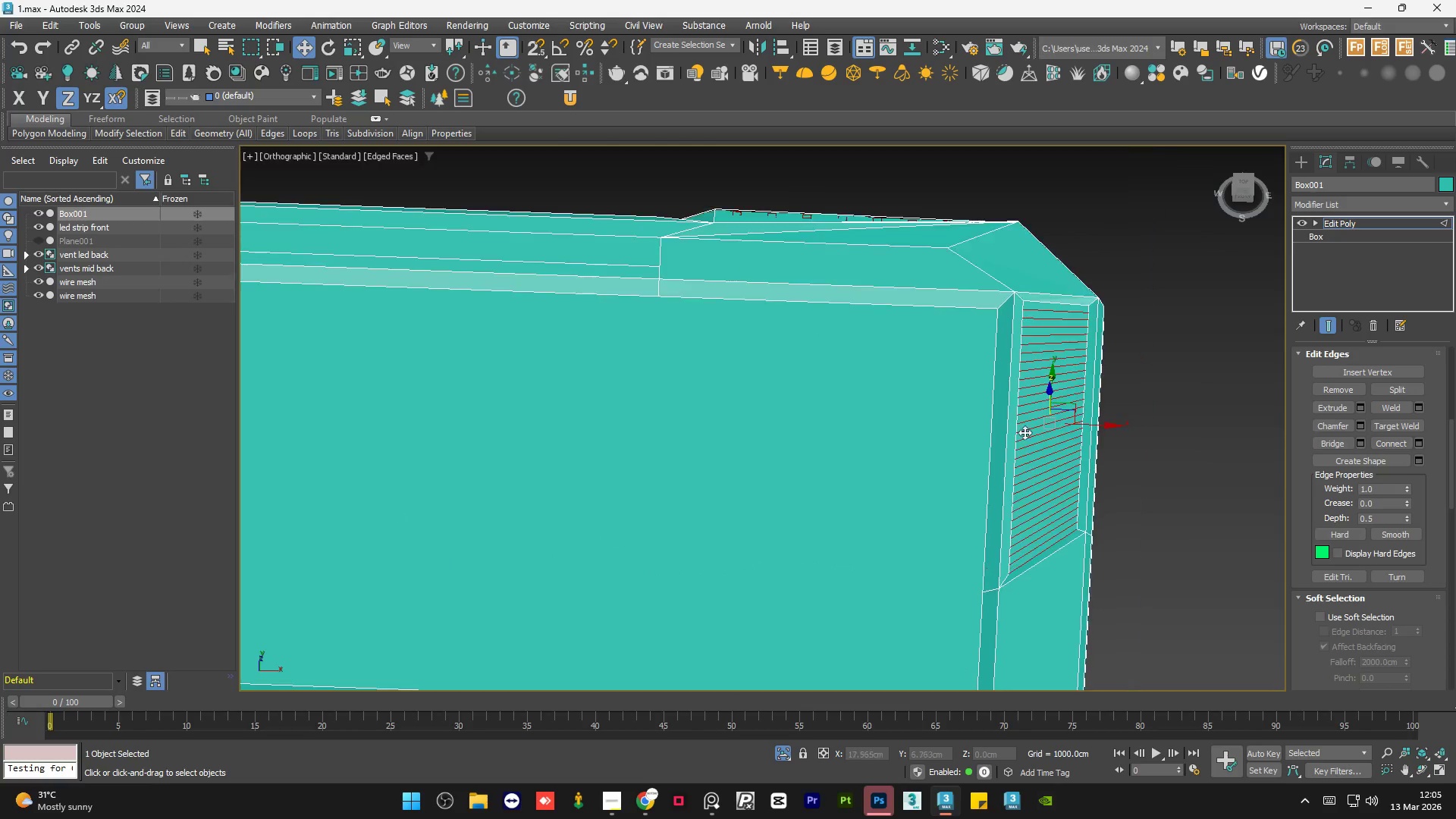 
scroll: coordinate [1194, 503], scroll_direction: up, amount: 5.0
 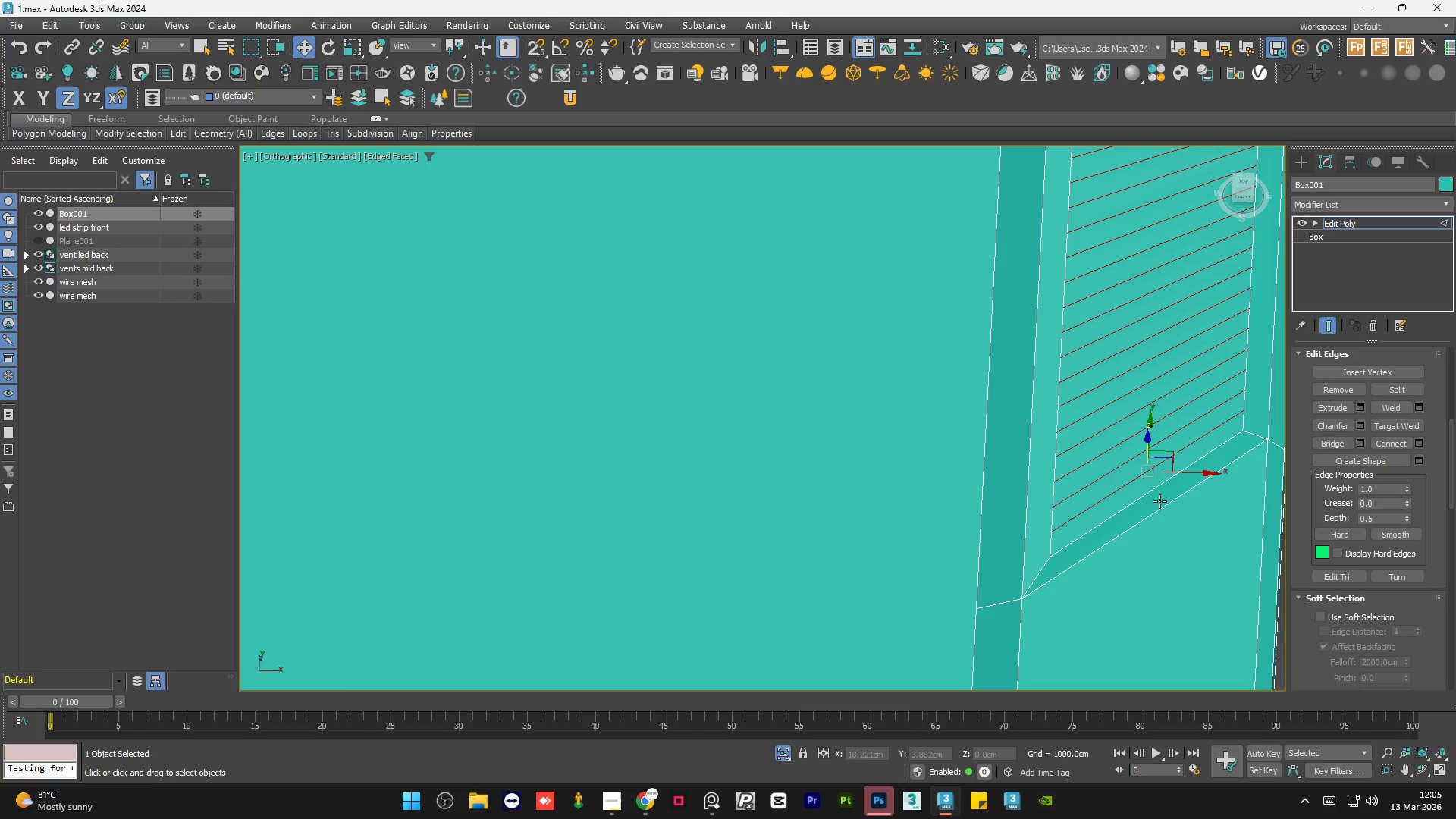 
left_click([1128, 506])
 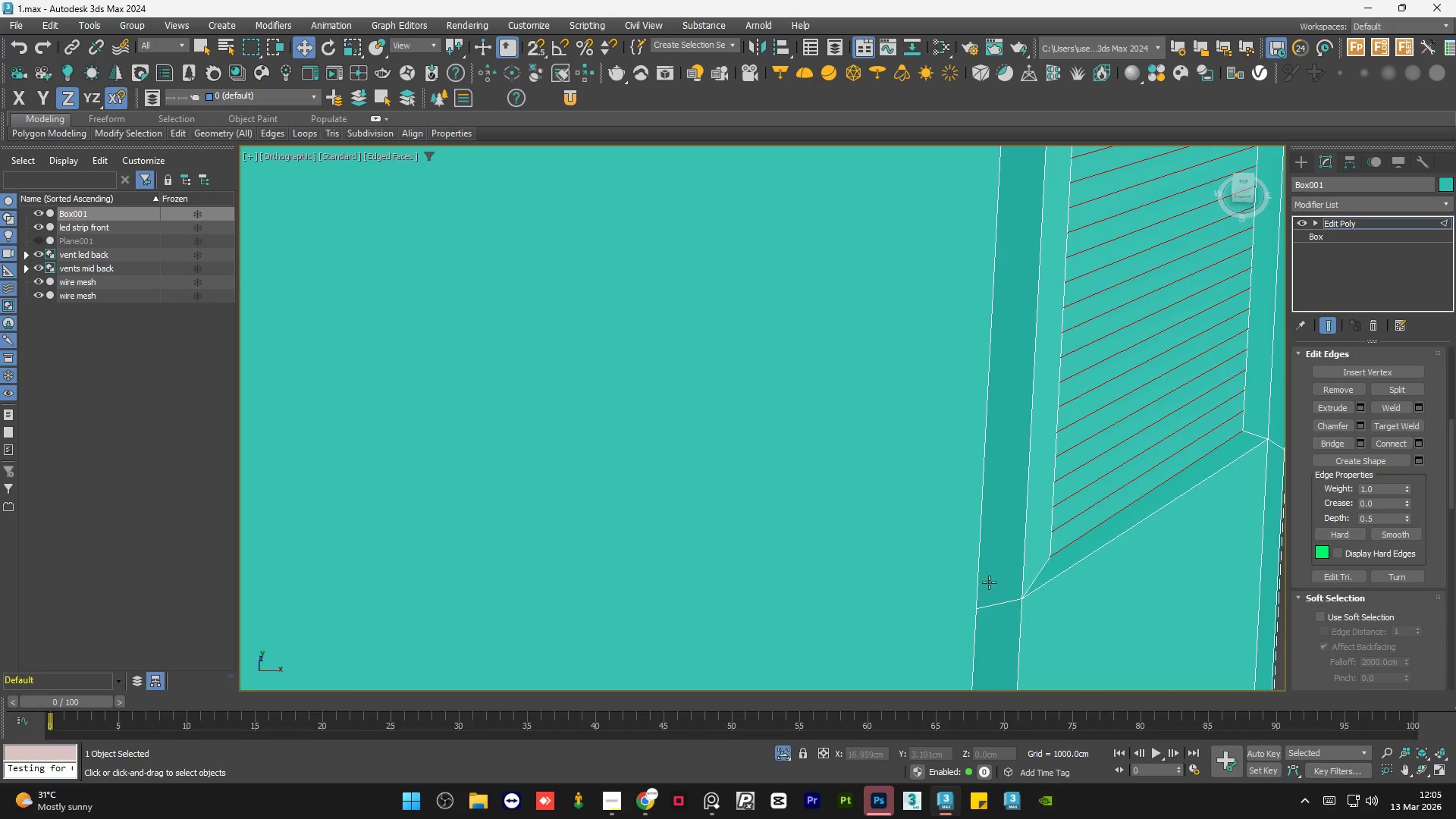 
scroll: coordinate [986, 580], scroll_direction: down, amount: 3.0
 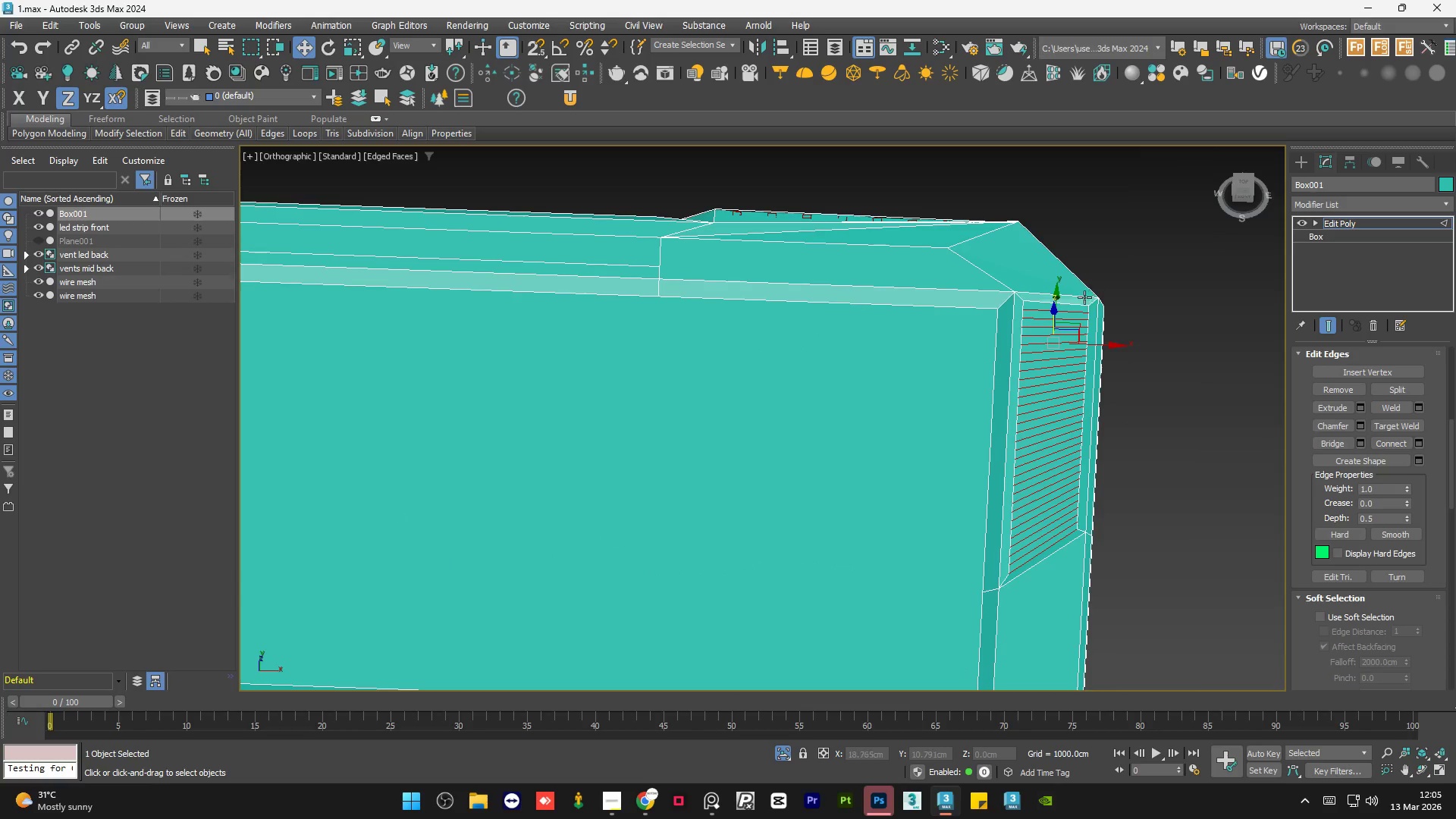 
hold_key(key=ControlLeft, duration=0.86)
scroll: coordinate [1075, 310], scroll_direction: up, amount: 3.0
 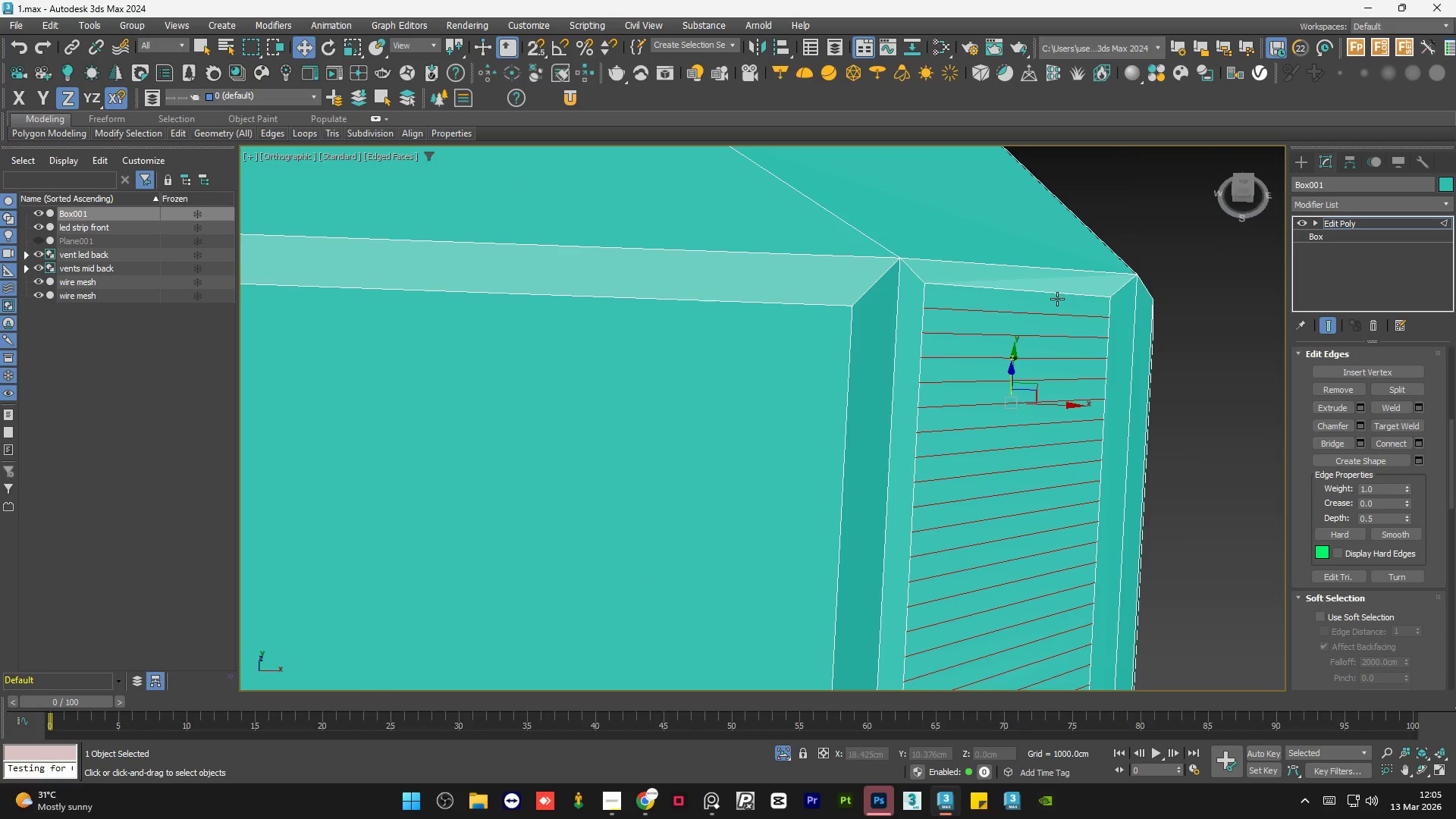 
left_click([1057, 299])
 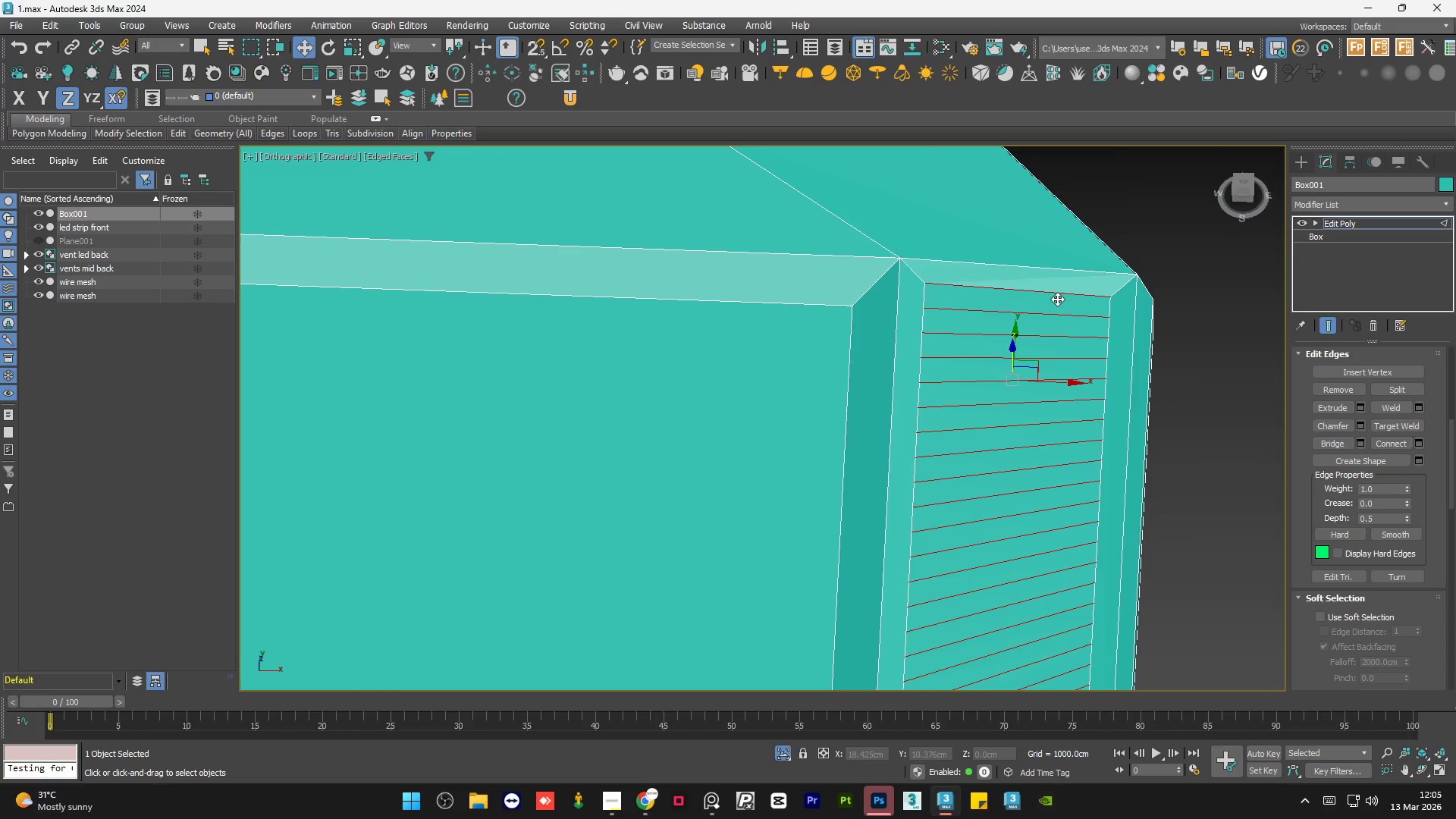 
scroll: coordinate [1124, 329], scroll_direction: down, amount: 7.0
 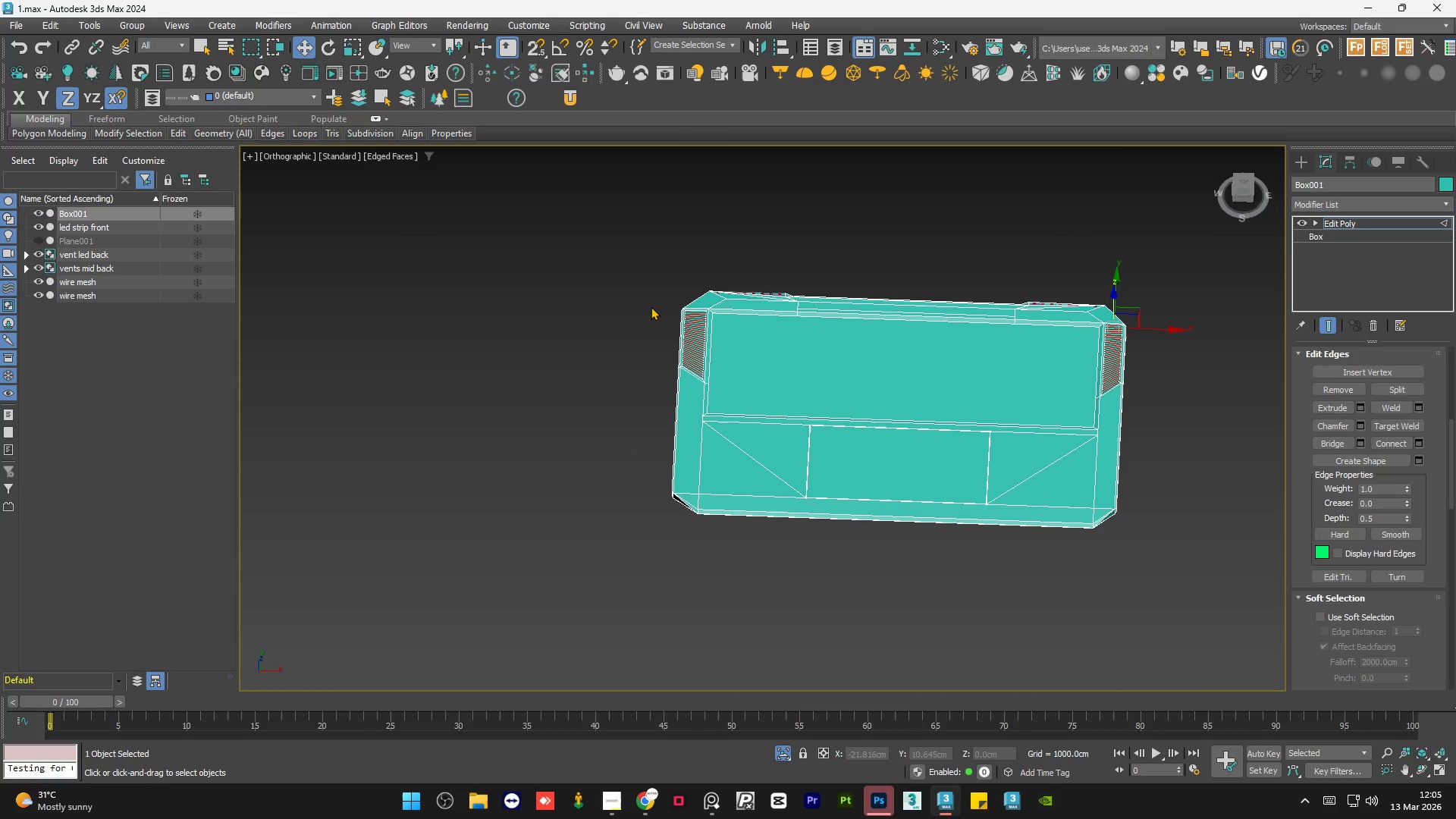 
scroll: coordinate [699, 318], scroll_direction: up, amount: 5.0
 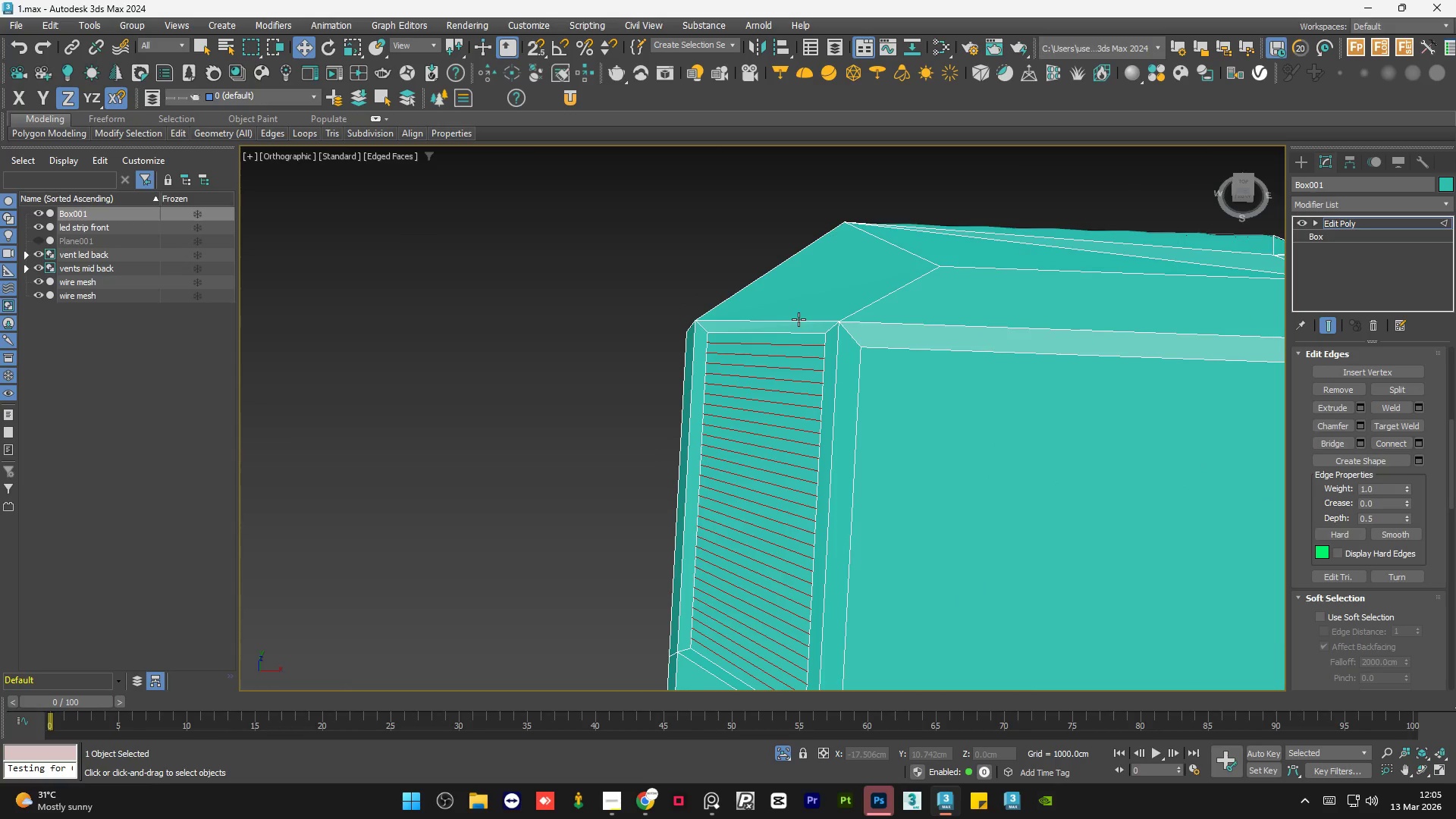 
hold_key(key=ControlLeft, duration=0.8)
left_click([795, 333])
 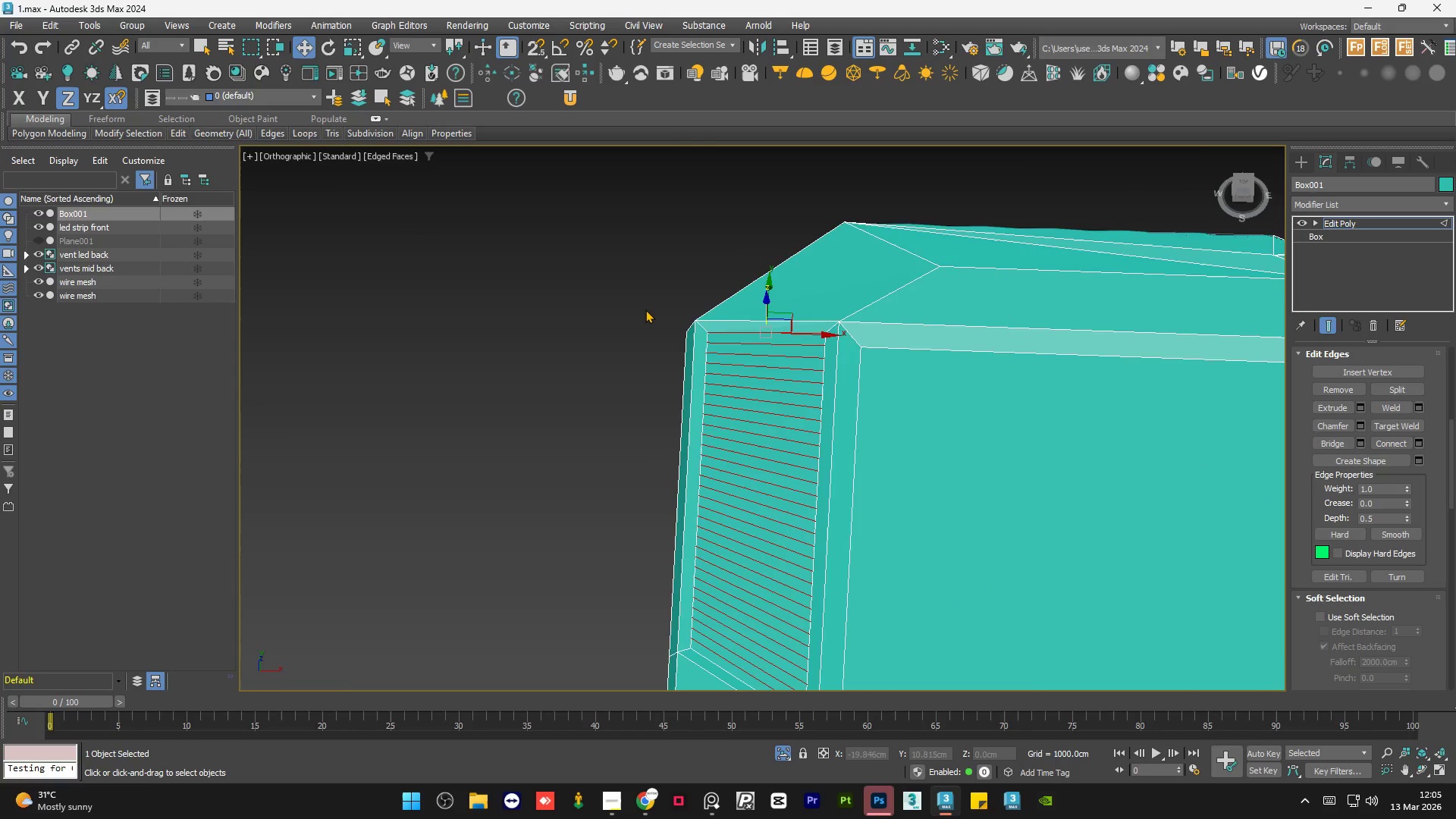 
scroll: coordinate [645, 309], scroll_direction: down, amount: 2.0
 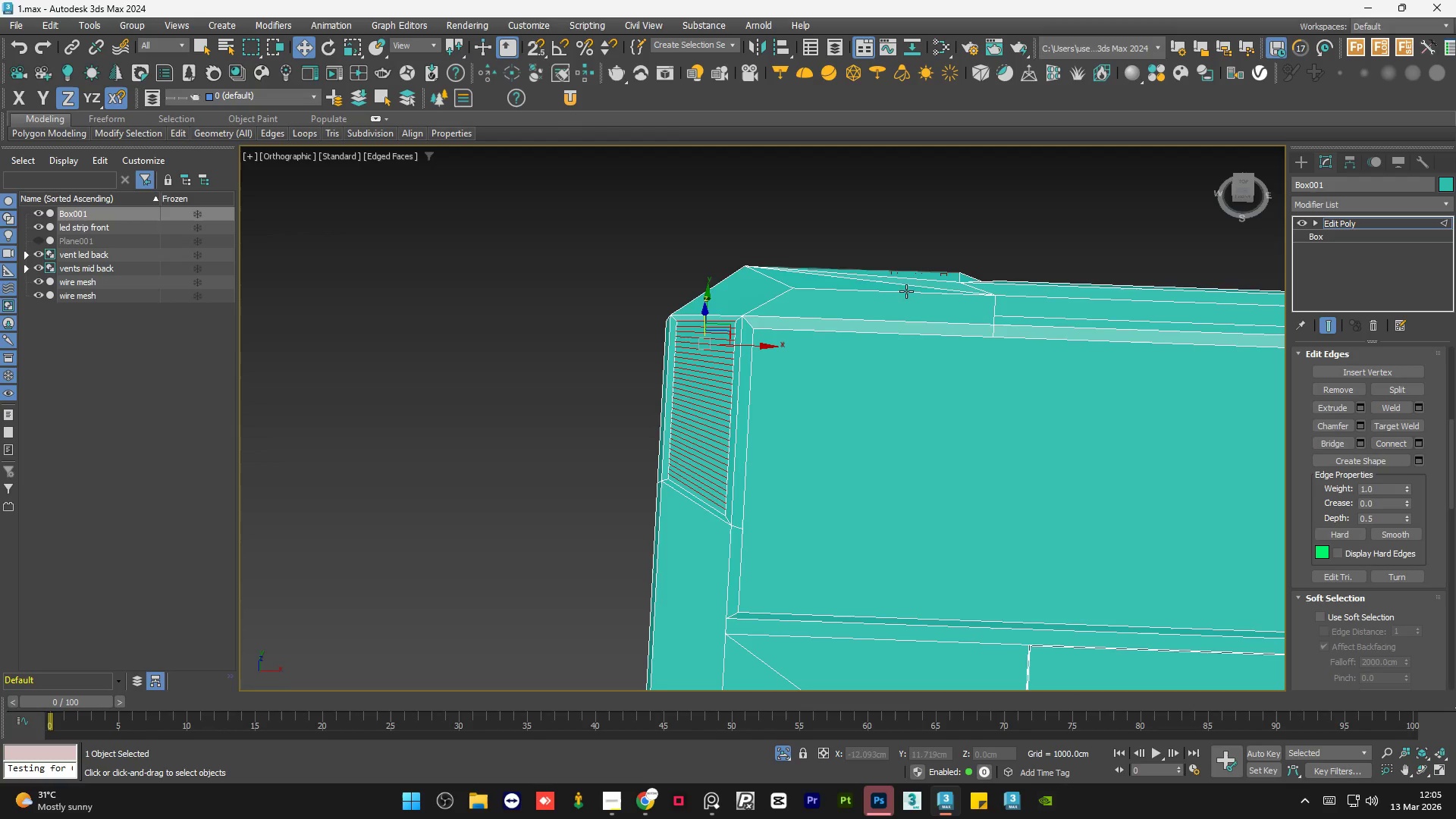 
scroll: coordinate [949, 270], scroll_direction: up, amount: 3.0
 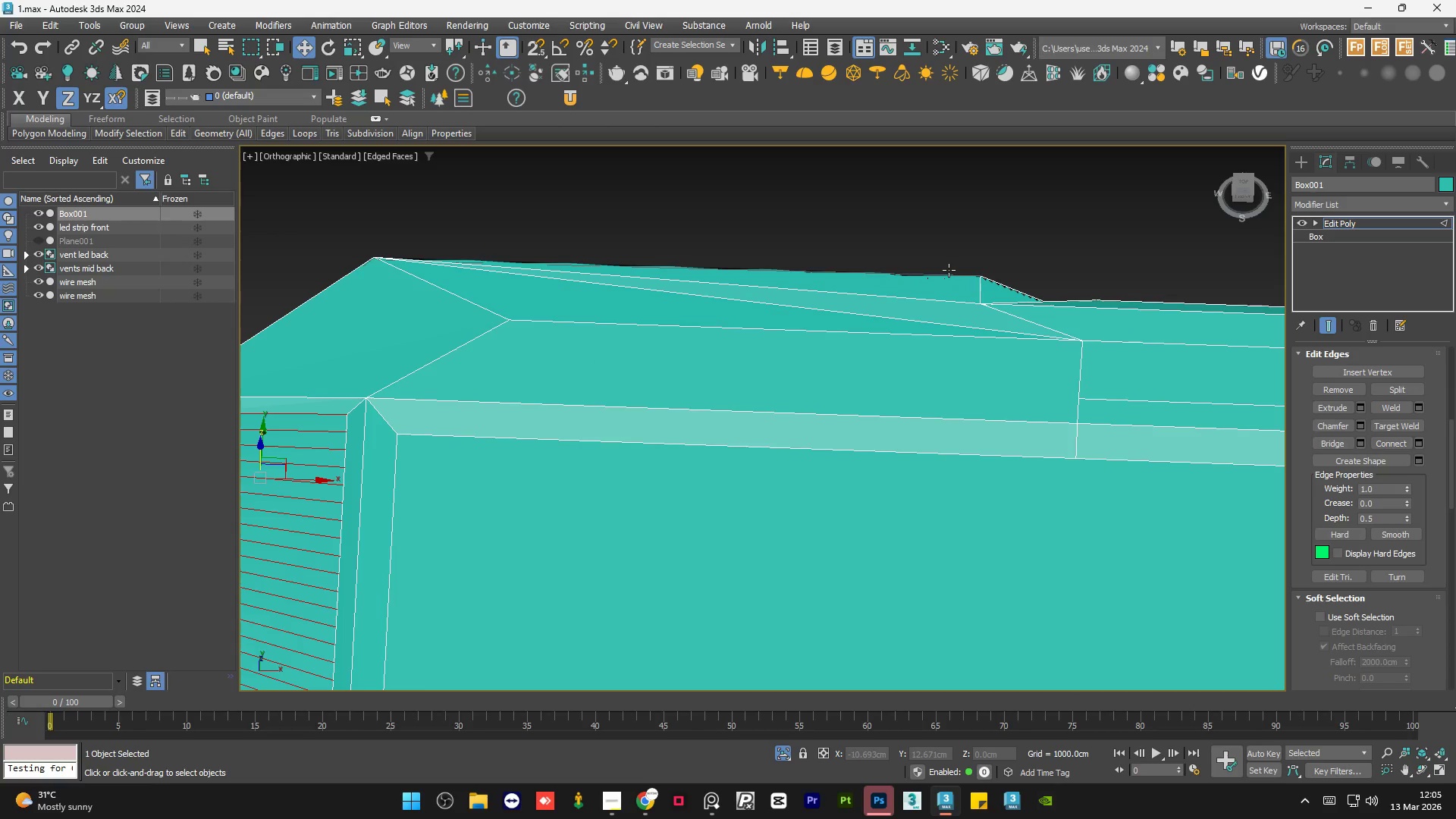 
key(F3)
 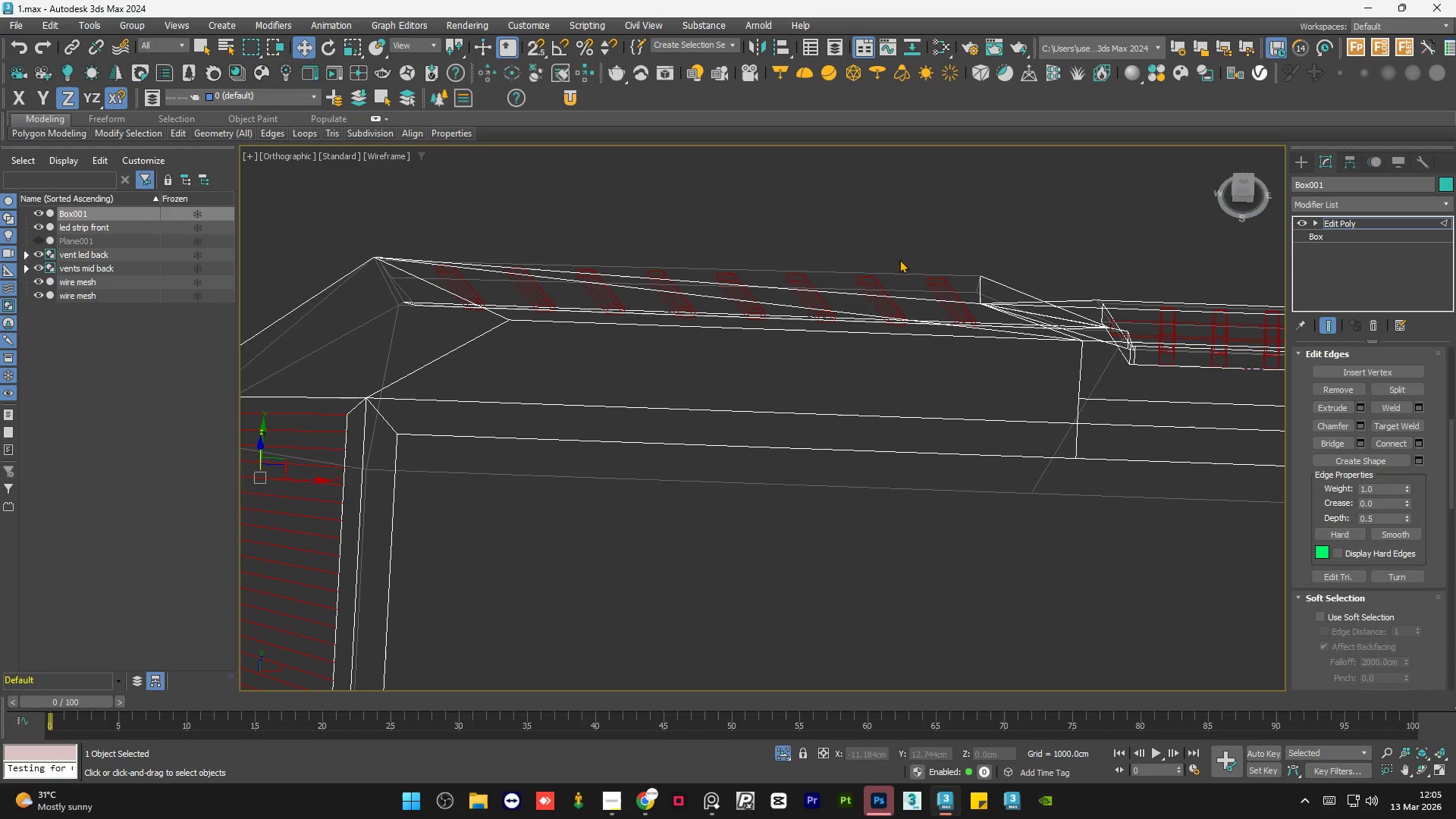 
key(F3)
 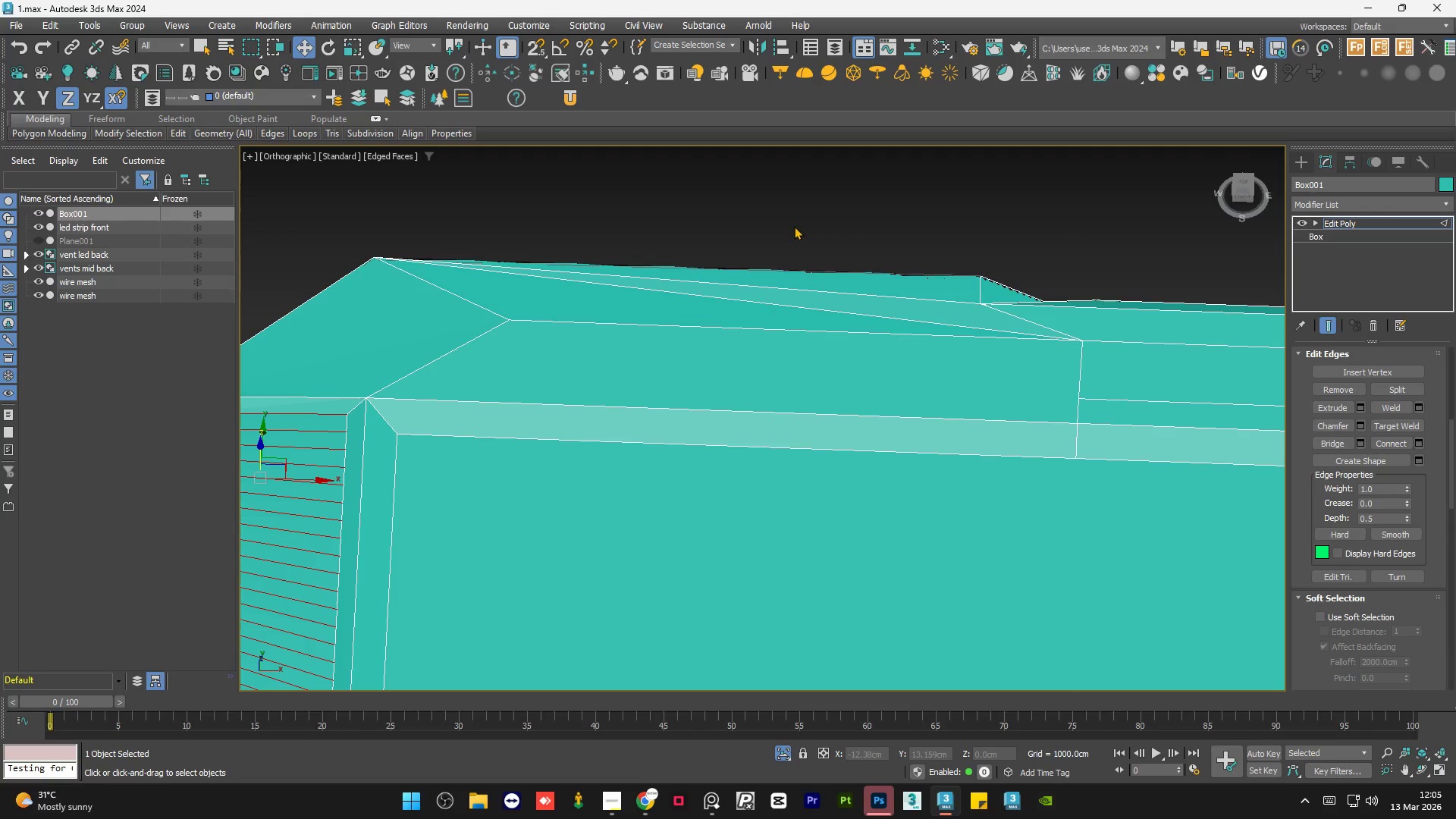 
scroll: coordinate [794, 226], scroll_direction: down, amount: 3.0
 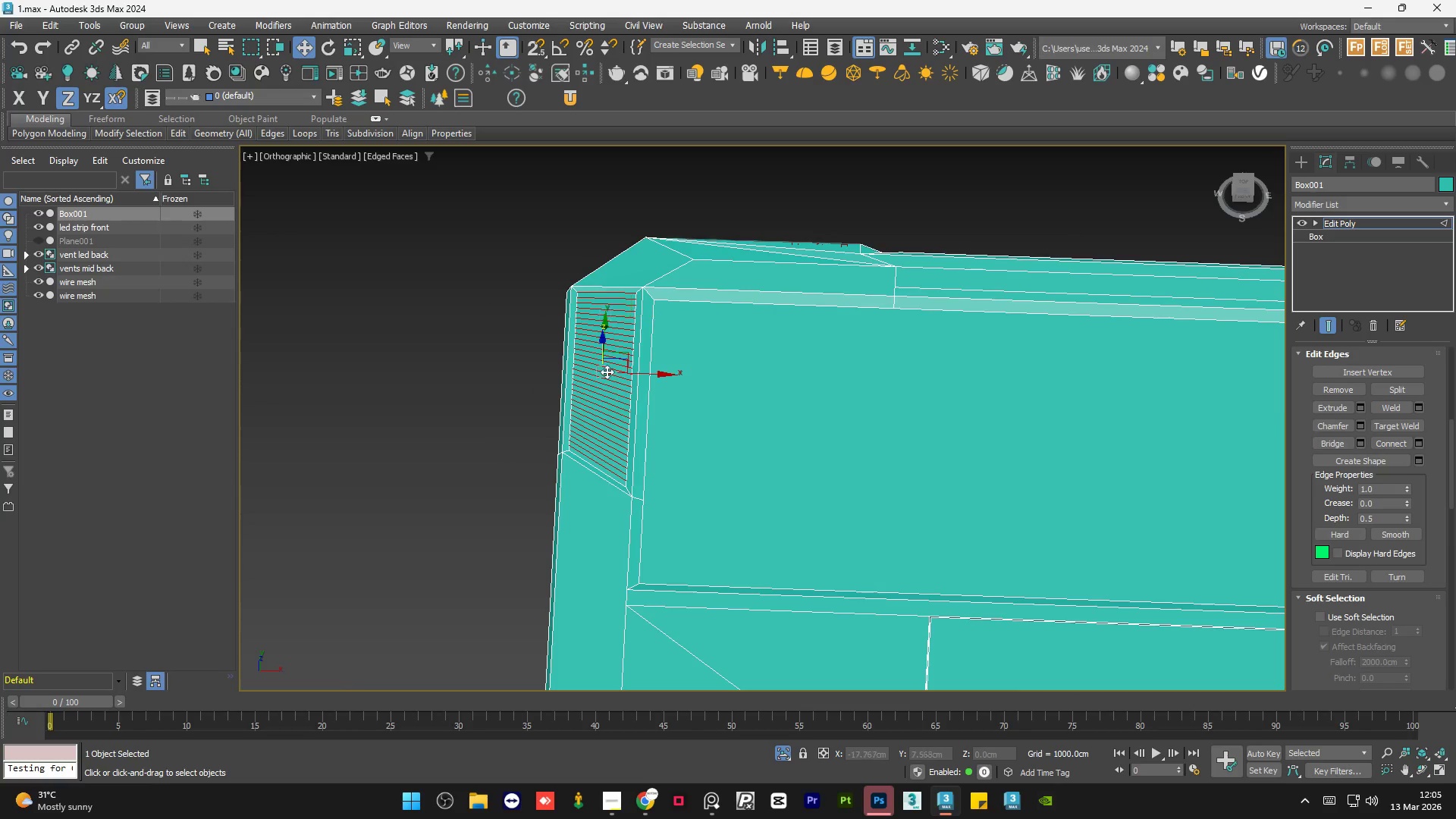 
hold_key(key=ControlLeft, duration=0.58)
 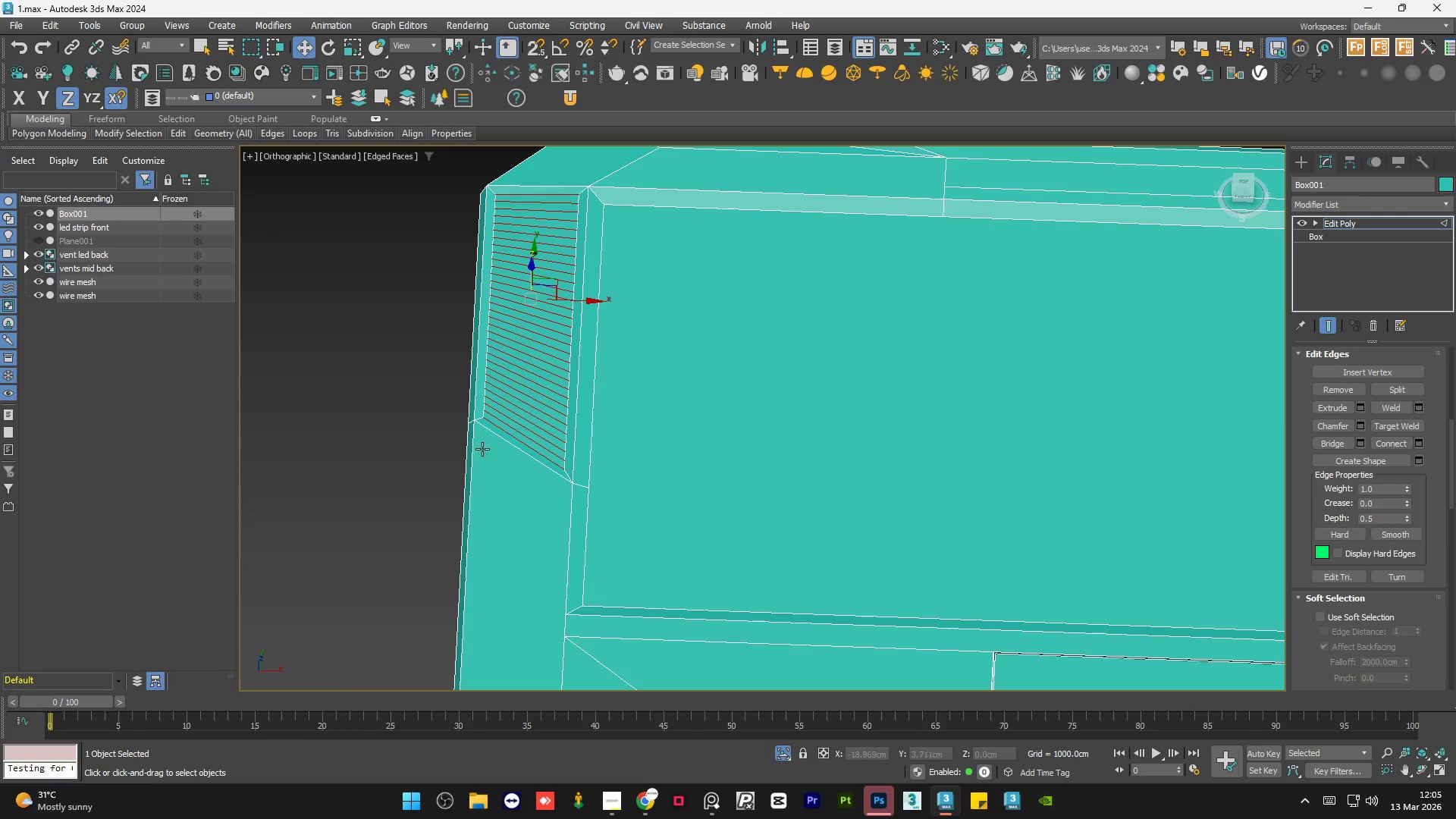 
scroll: coordinate [613, 488], scroll_direction: up, amount: 3.0
 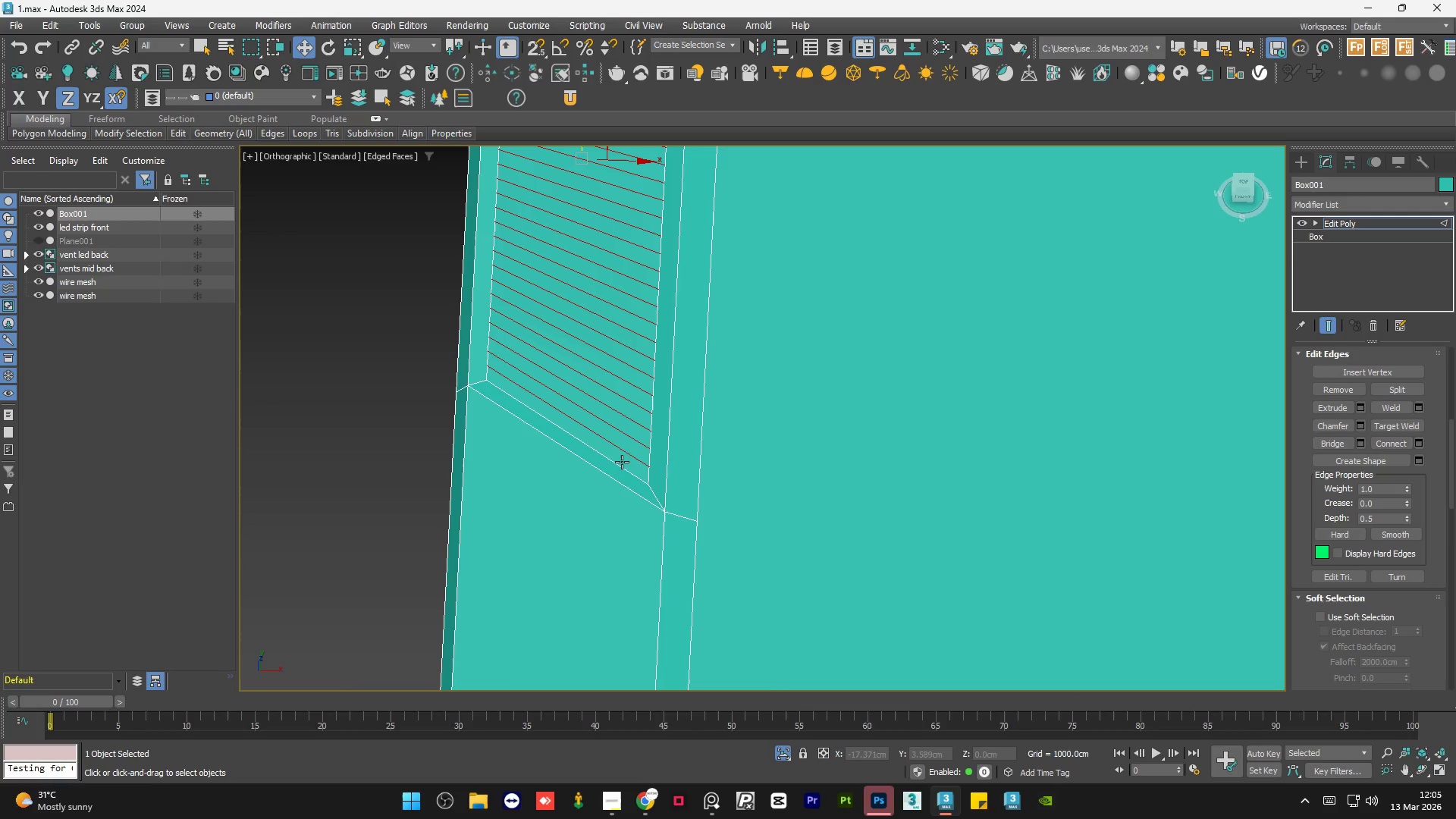 
left_click([616, 464])
 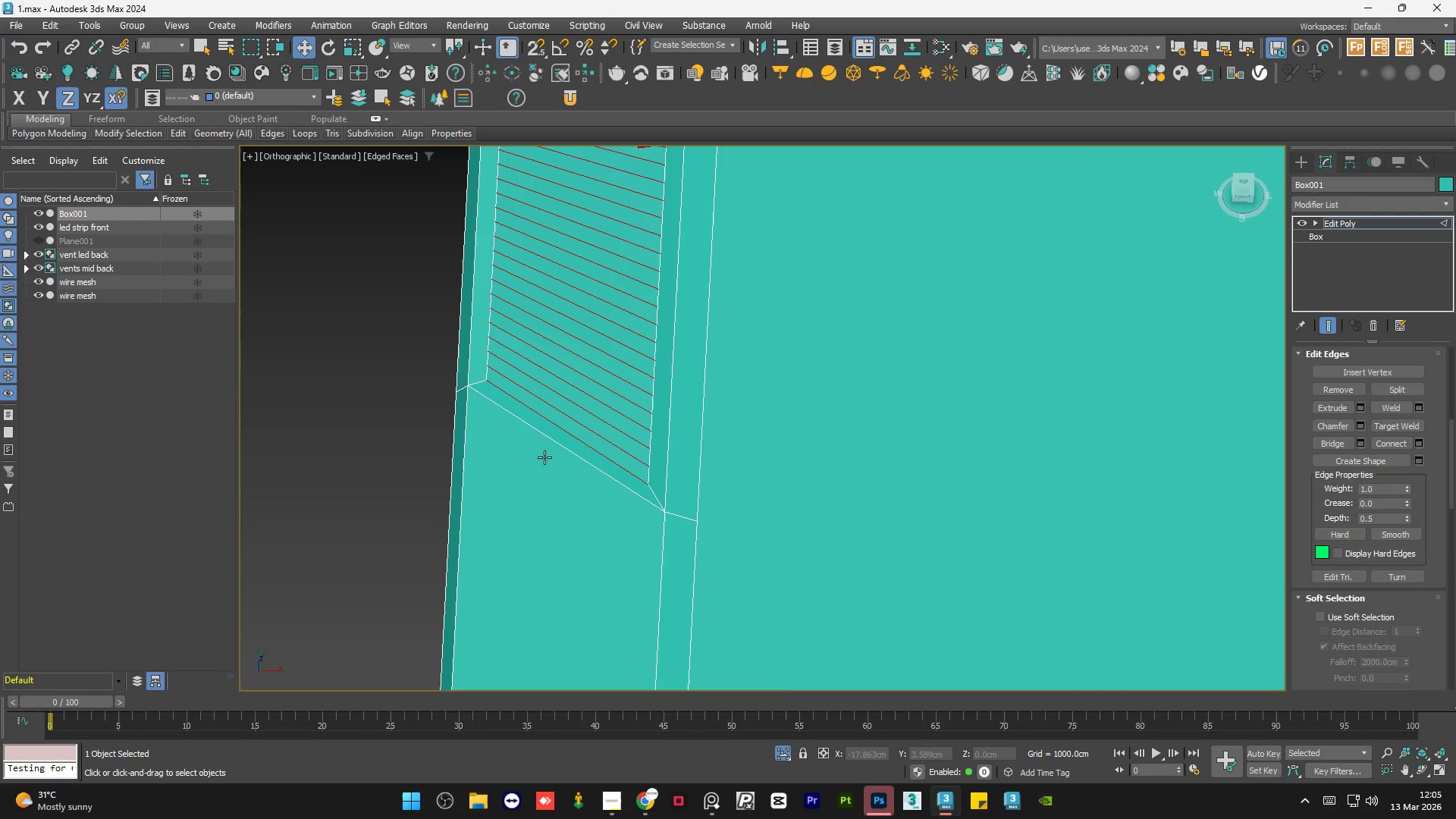 
scroll: coordinate [450, 383], scroll_direction: down, amount: 5.0
 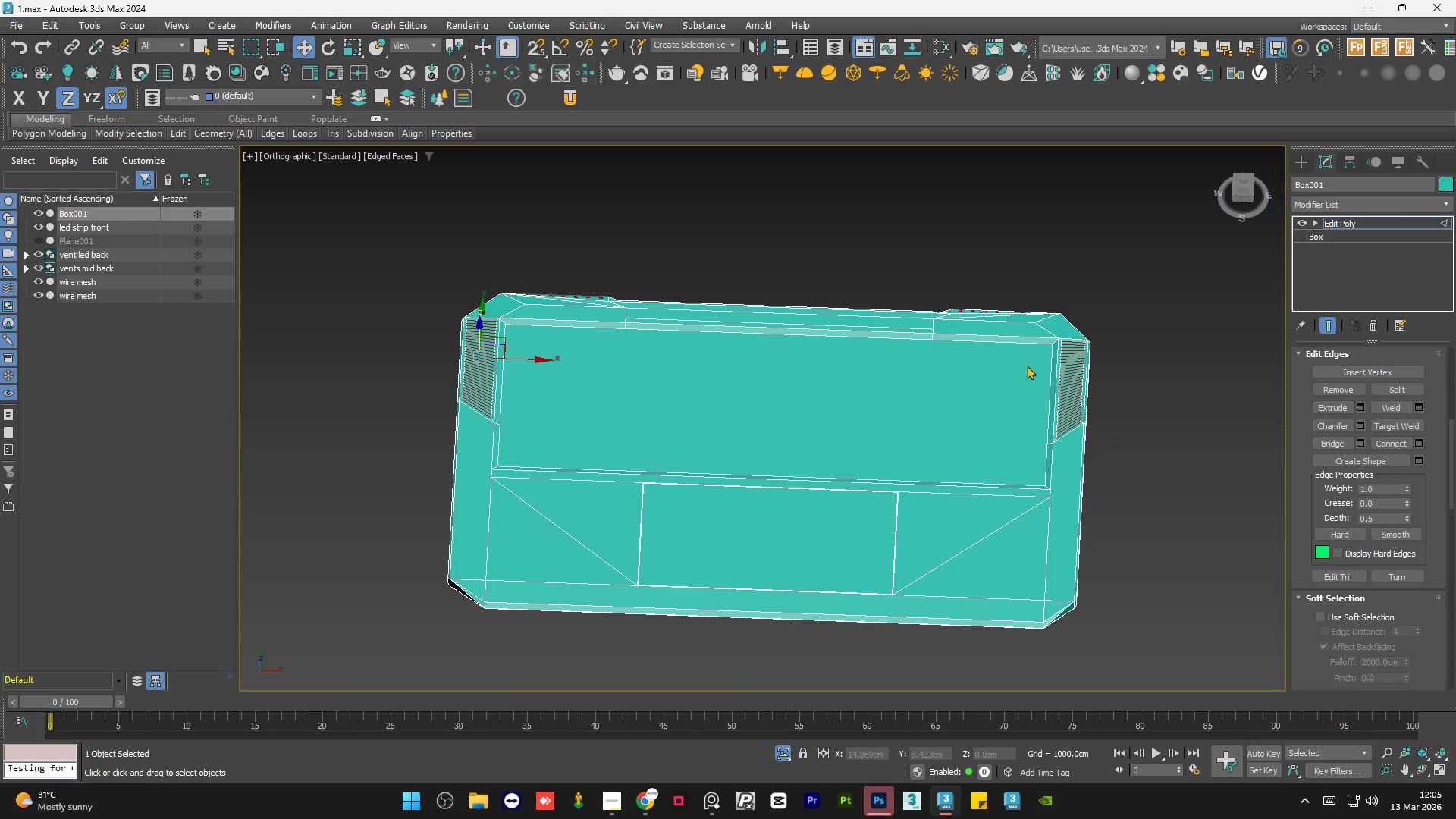 
scroll: coordinate [1100, 366], scroll_direction: up, amount: 2.0
 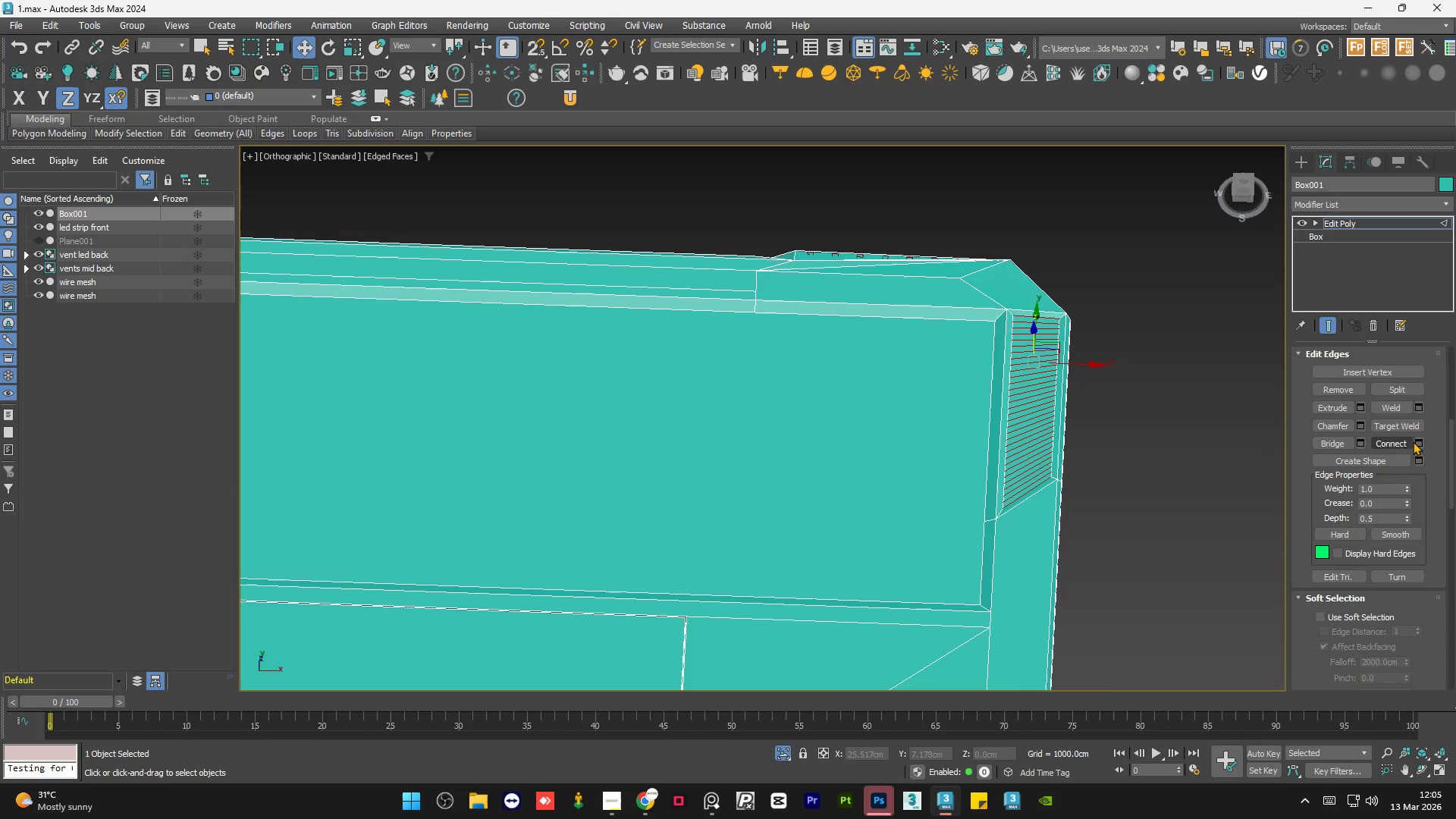 
left_click([1417, 441])
 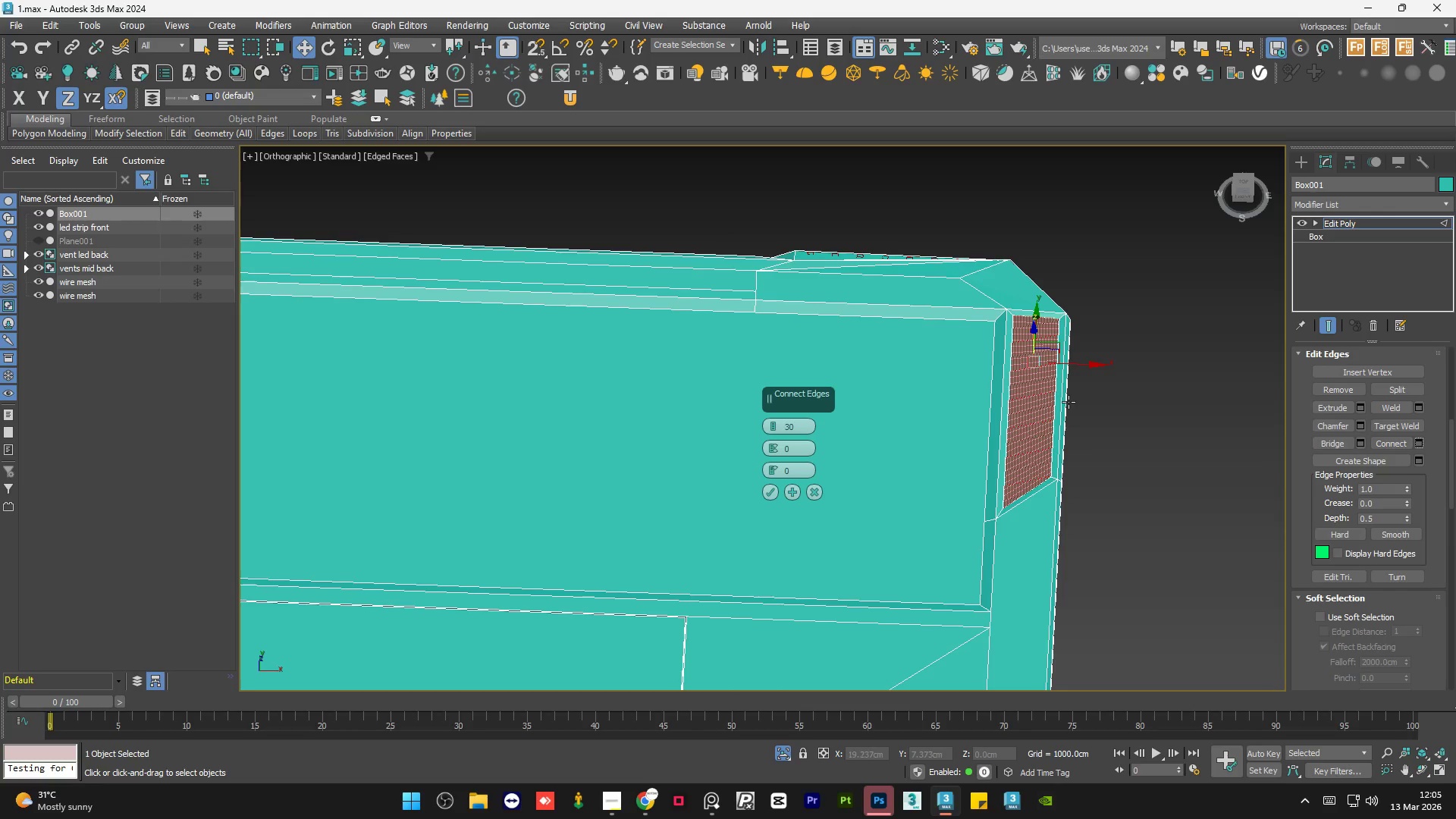 
scroll: coordinate [1049, 482], scroll_direction: up, amount: 4.0
 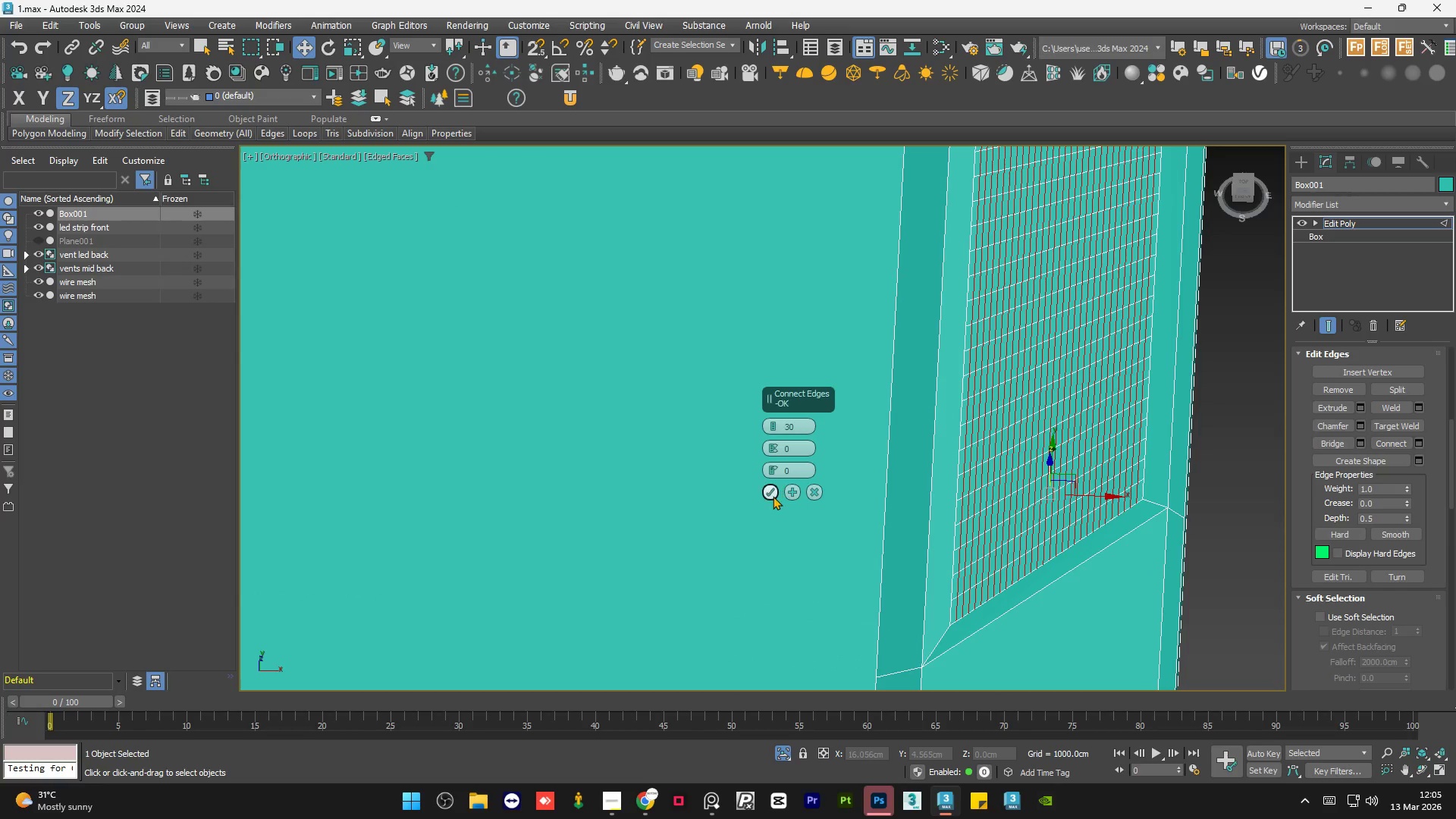 
left_click([770, 494])
 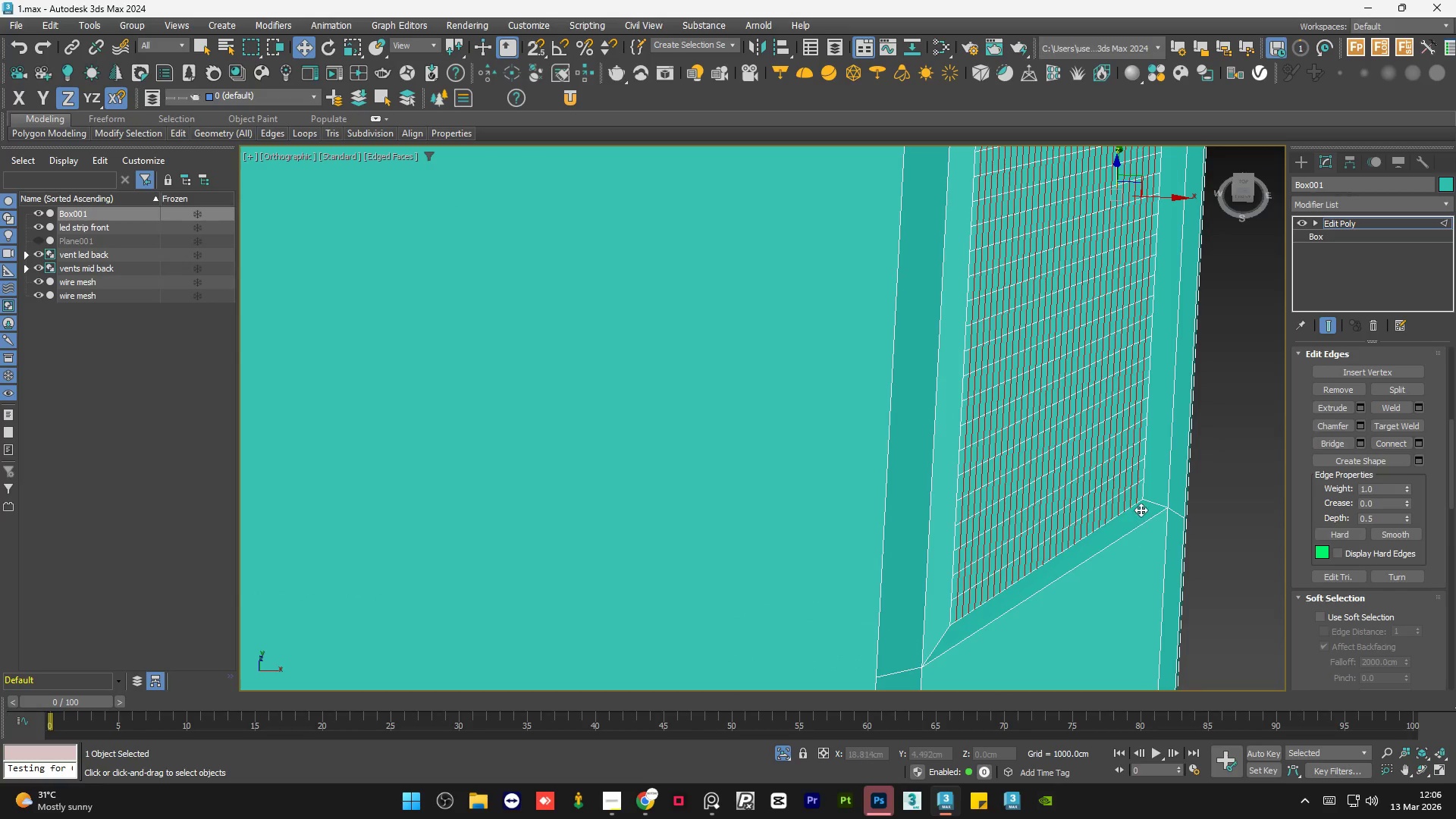 
scroll: coordinate [1009, 466], scroll_direction: down, amount: 6.0
 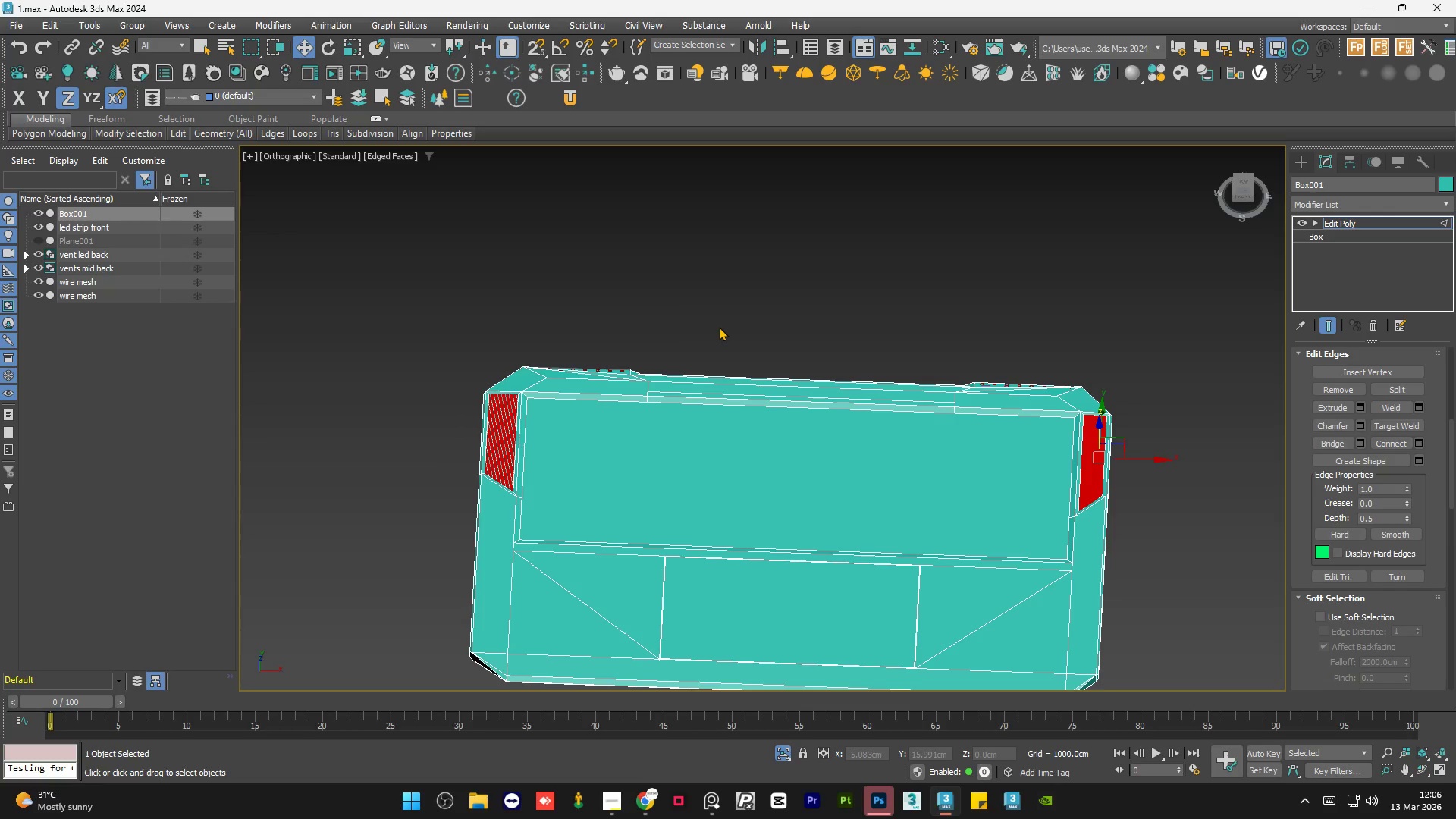 
wait(5.23)
 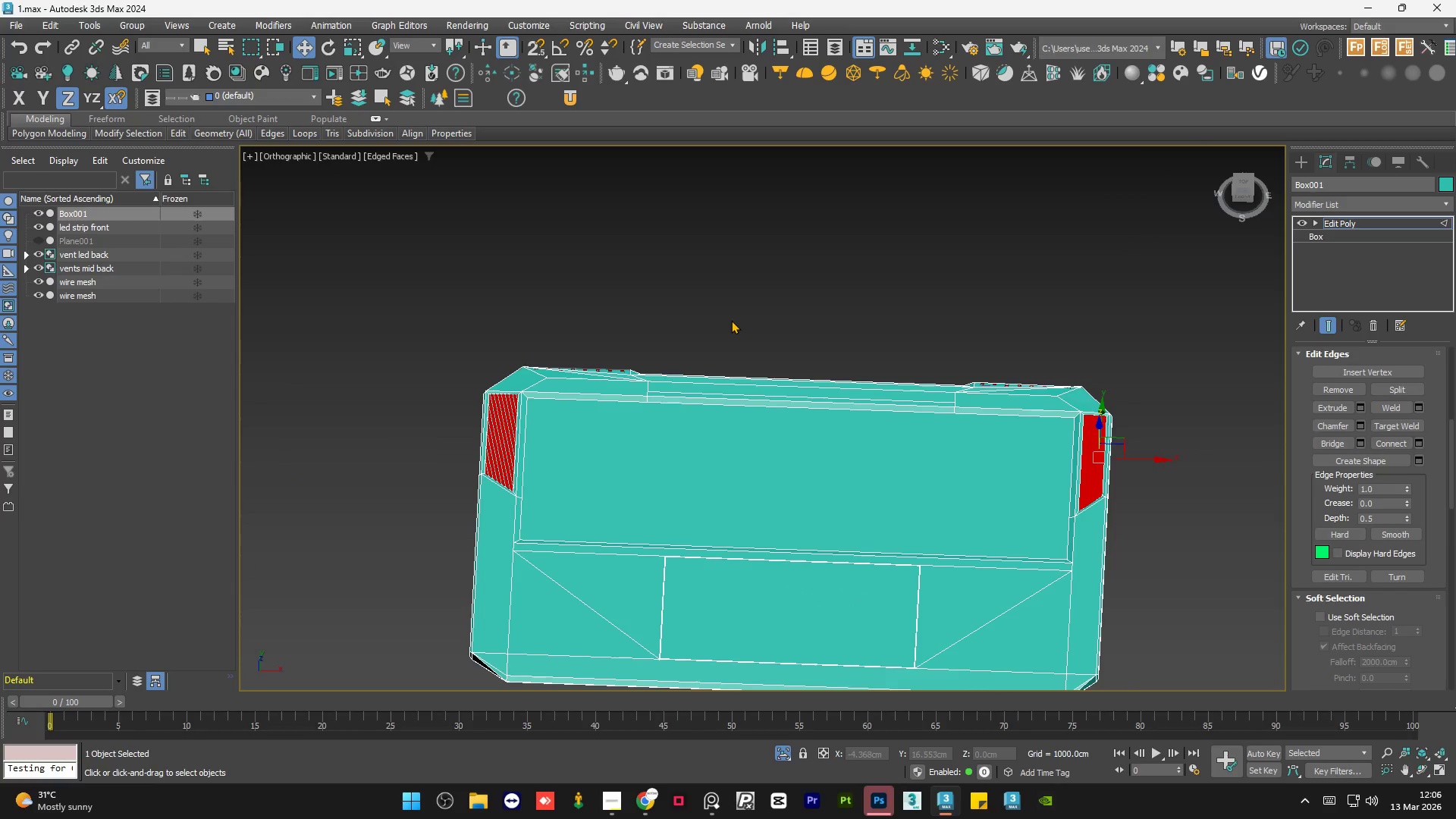 
scroll: coordinate [554, 301], scroll_direction: up, amount: 8.0
 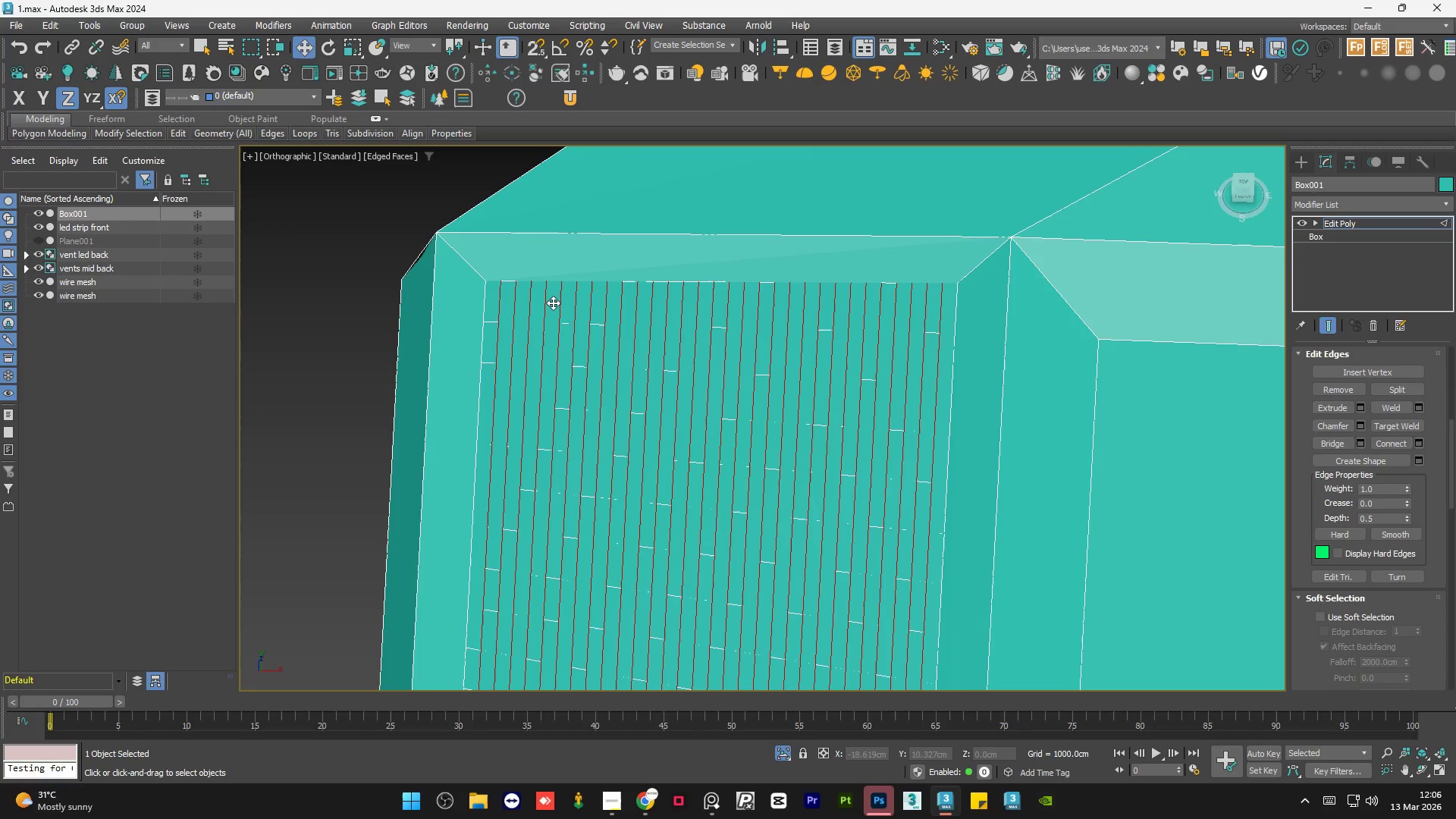 
scroll: coordinate [553, 303], scroll_direction: down, amount: 2.0
 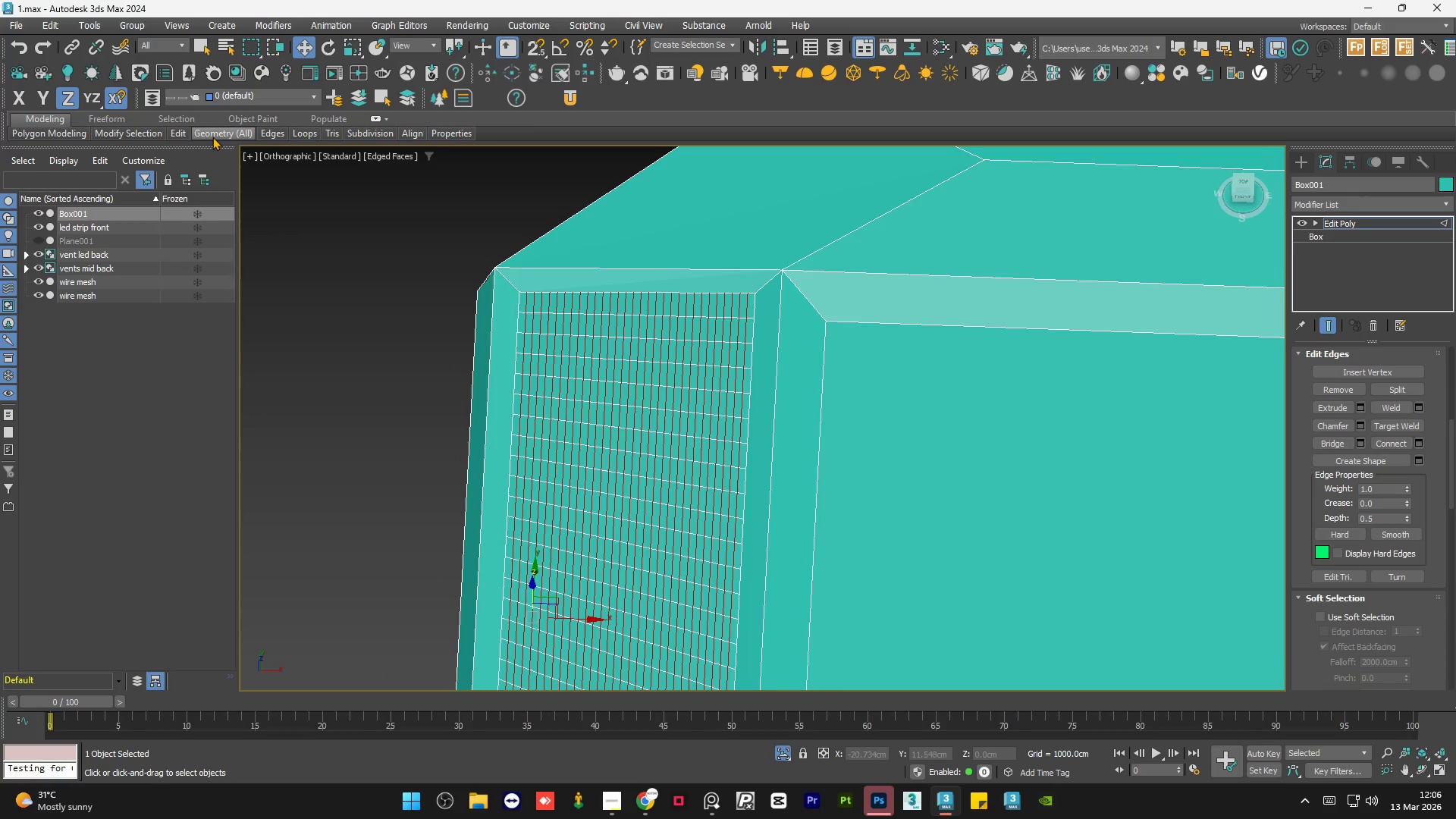 
wait(9.37)
 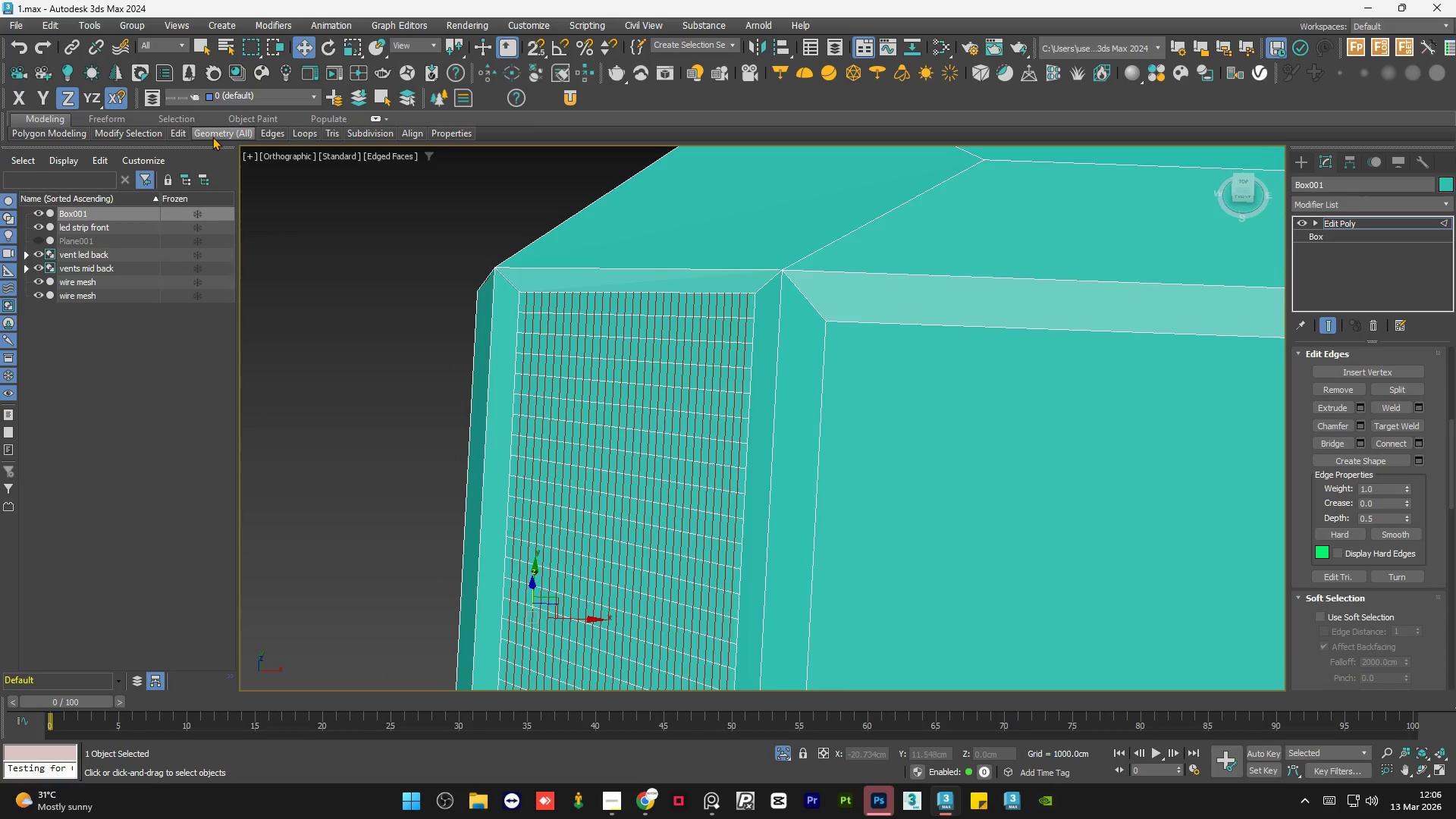 
left_click([82, 277])
 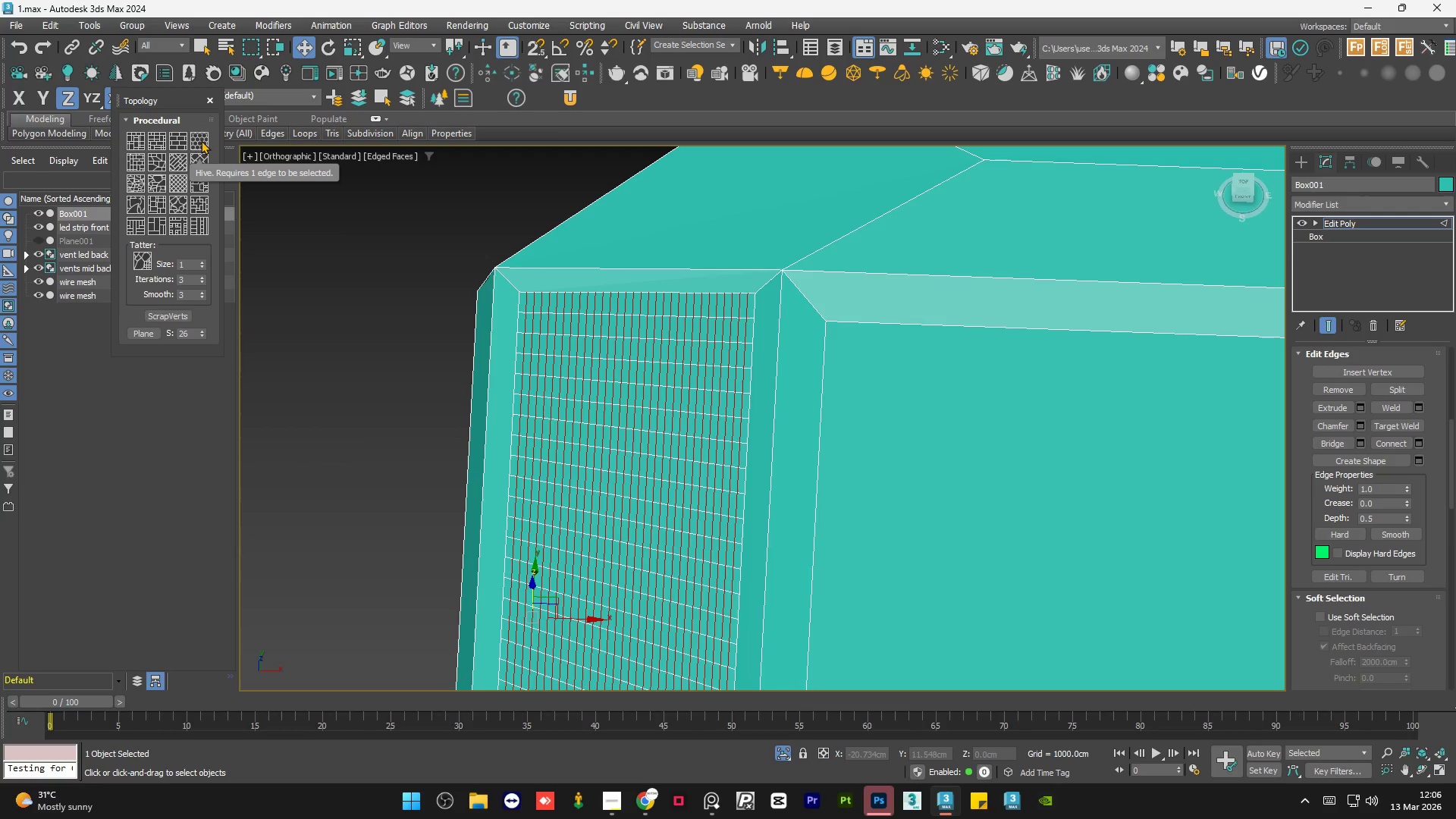 
left_click([201, 140])
 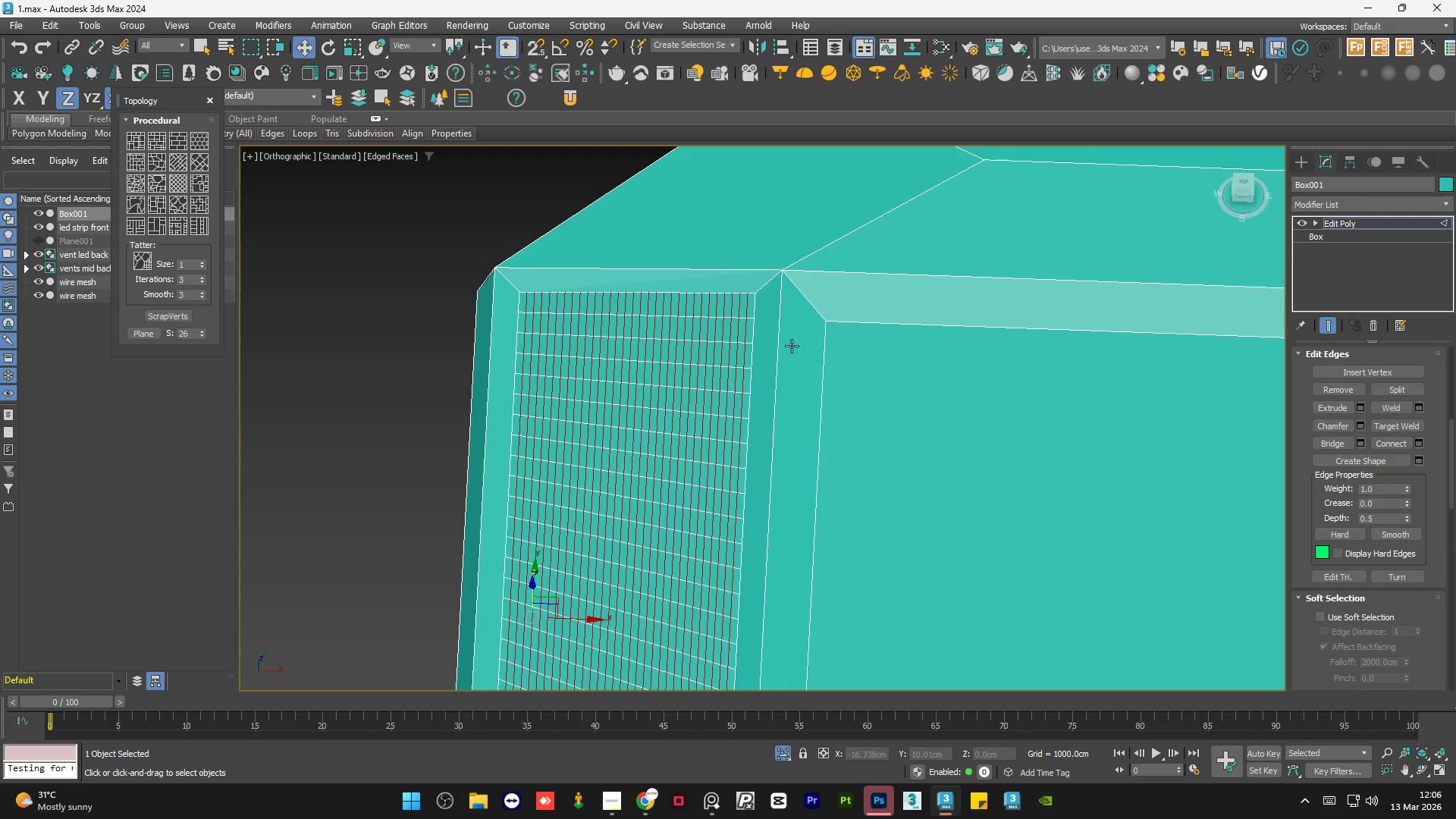 
scroll: coordinate [513, 332], scroll_direction: down, amount: 7.0
 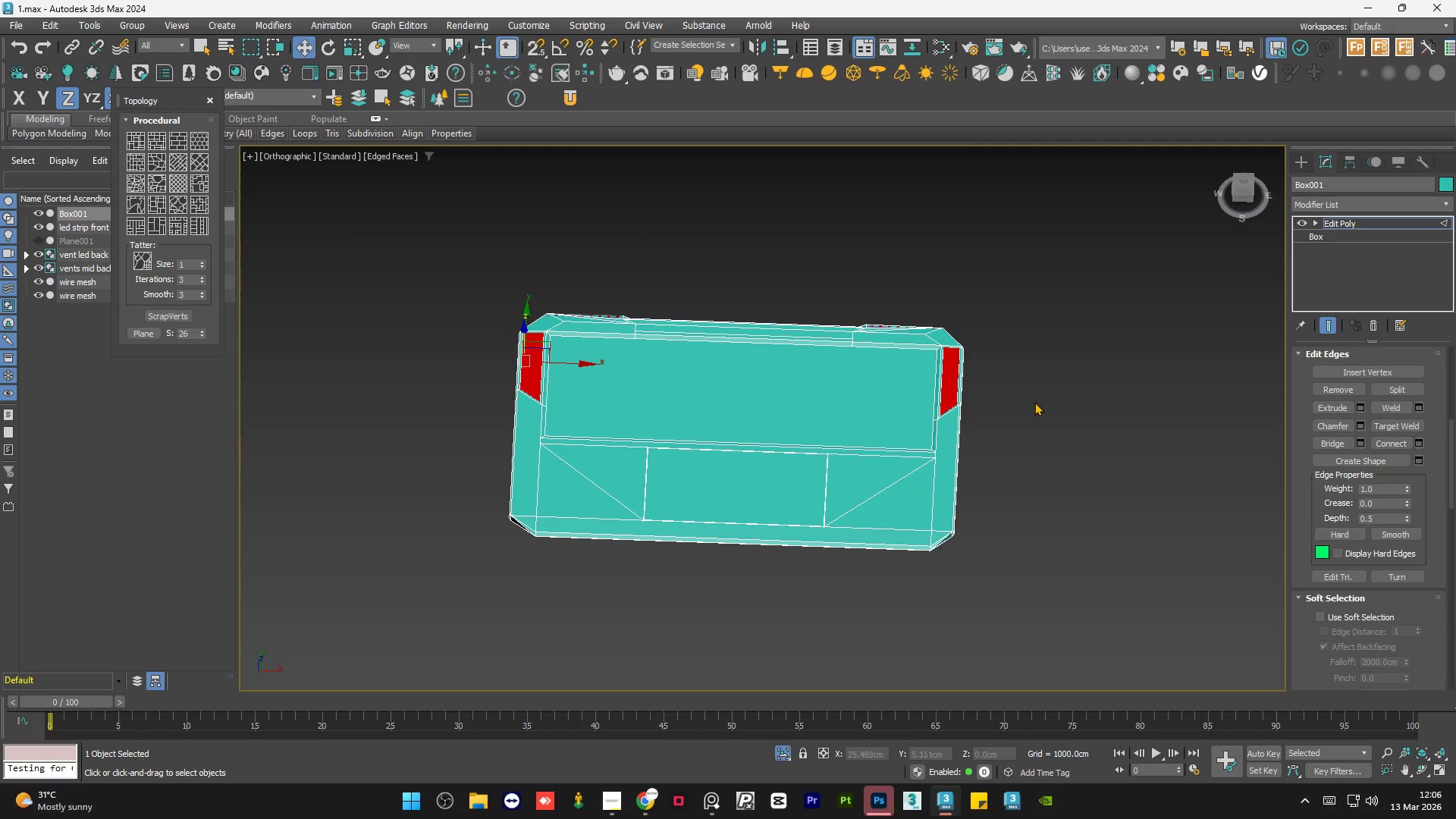 
left_click([1146, 463])
 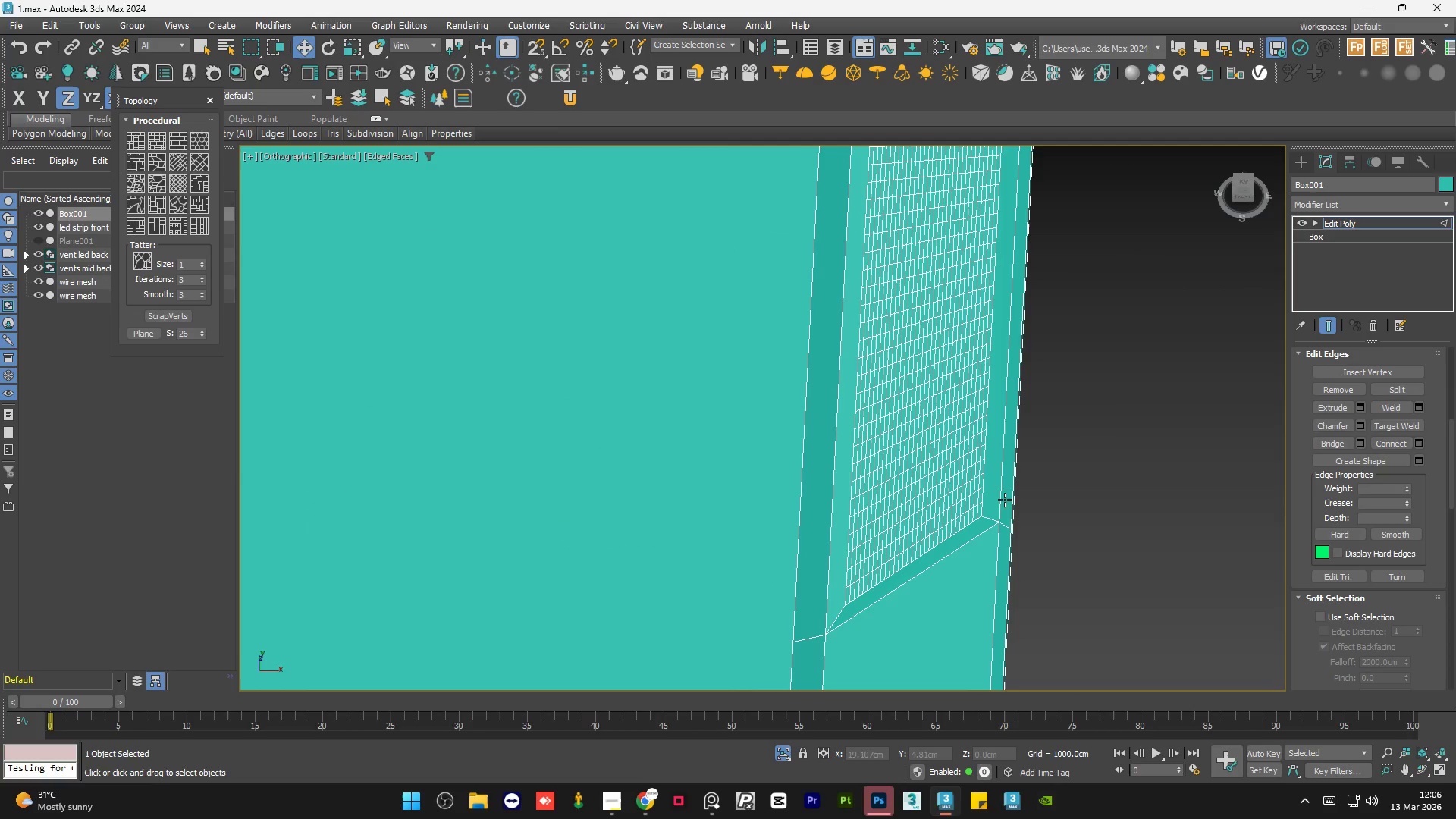 
scroll: coordinate [973, 526], scroll_direction: up, amount: 10.0
 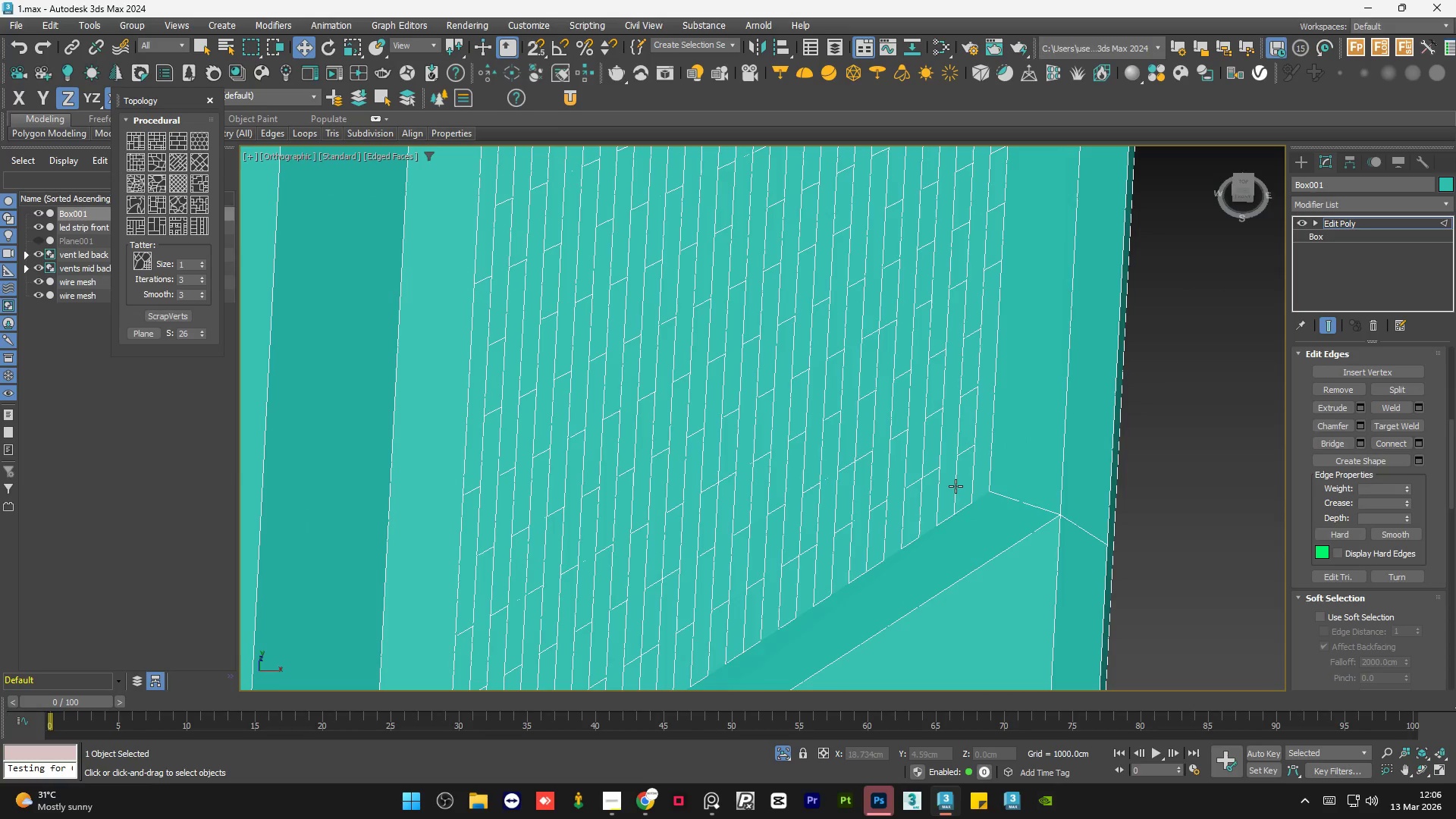 
left_click([956, 486])
 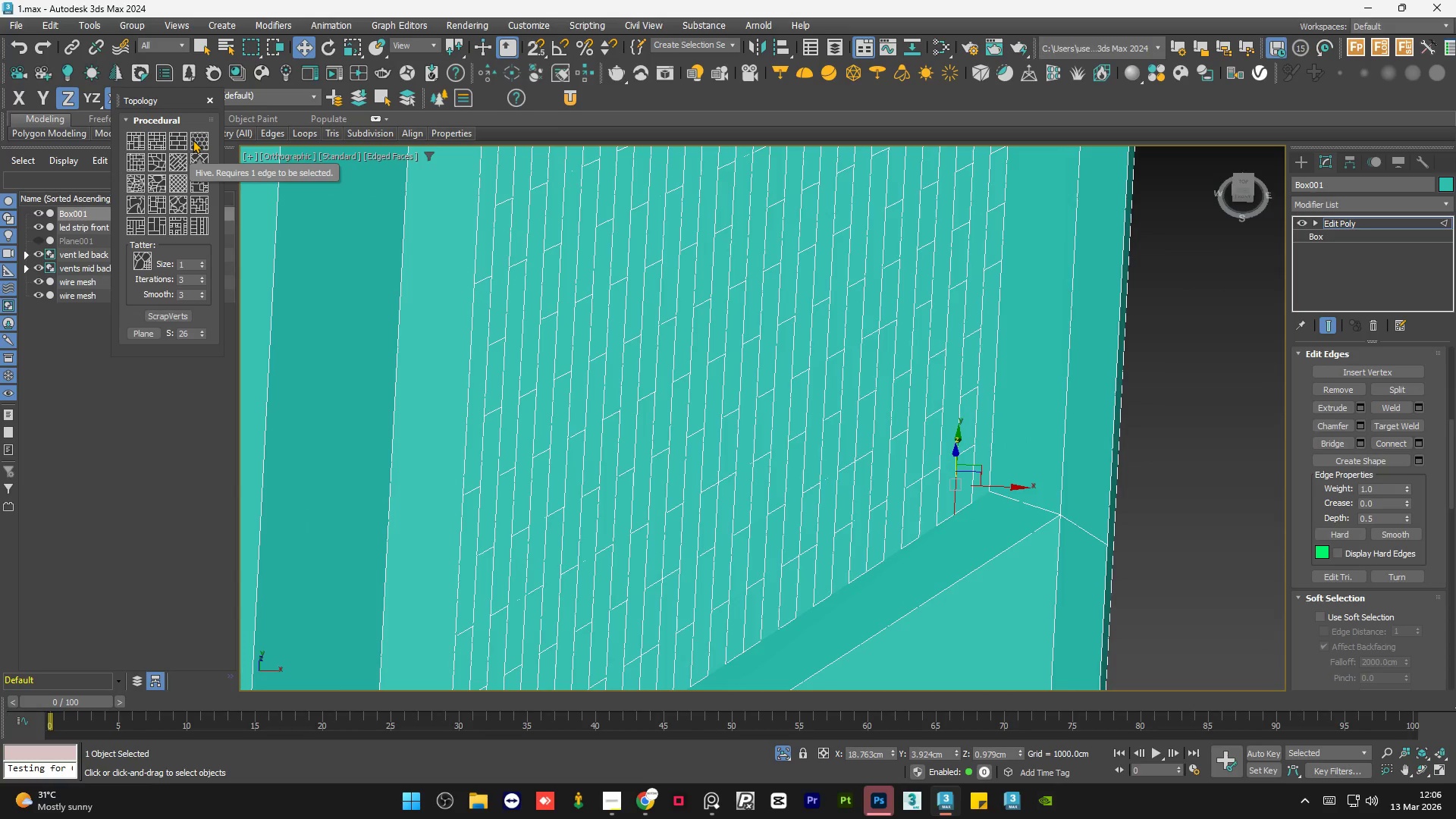 
left_click([193, 140])
 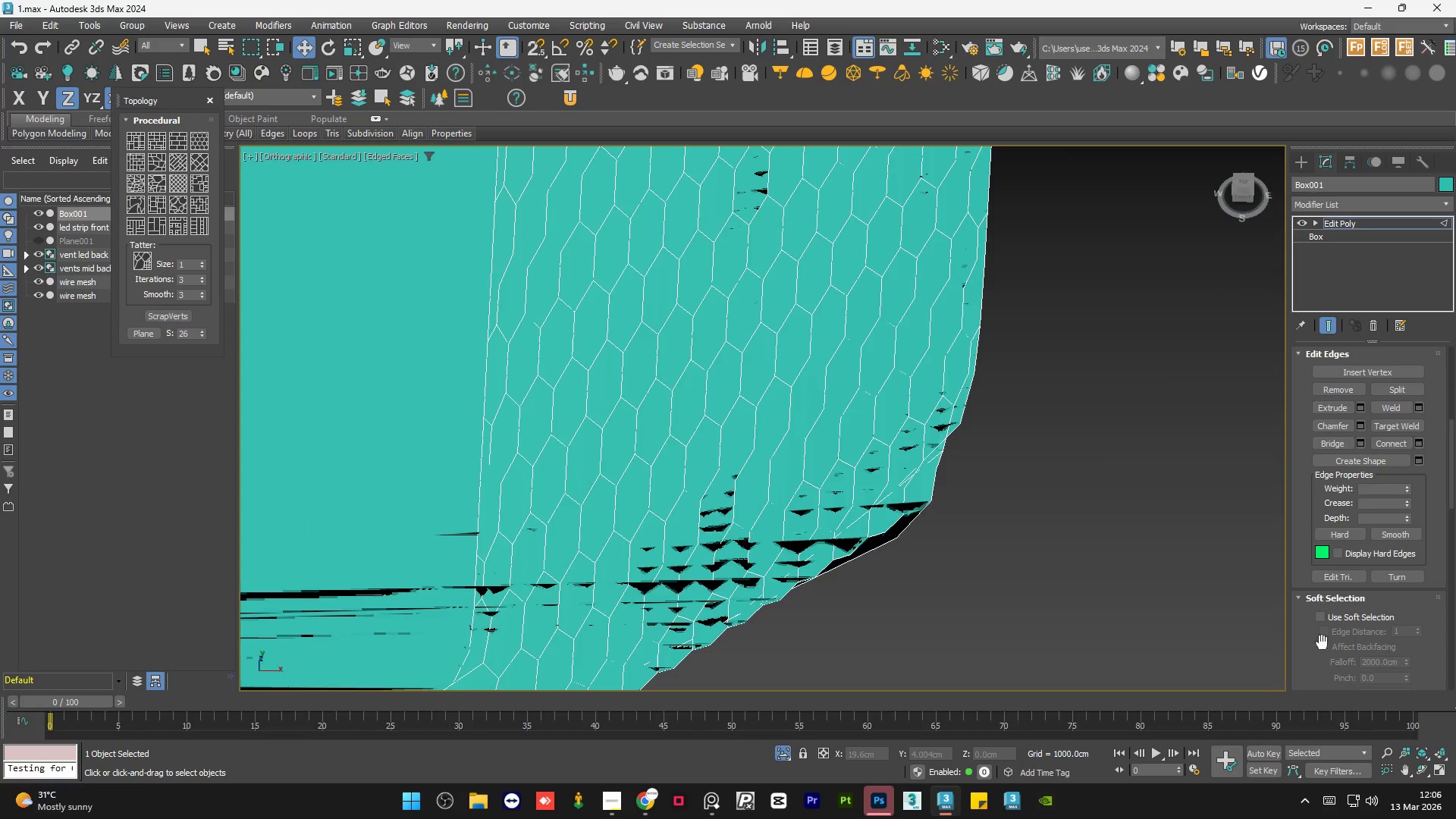 
scroll: coordinate [959, 520], scroll_direction: down, amount: 9.0
 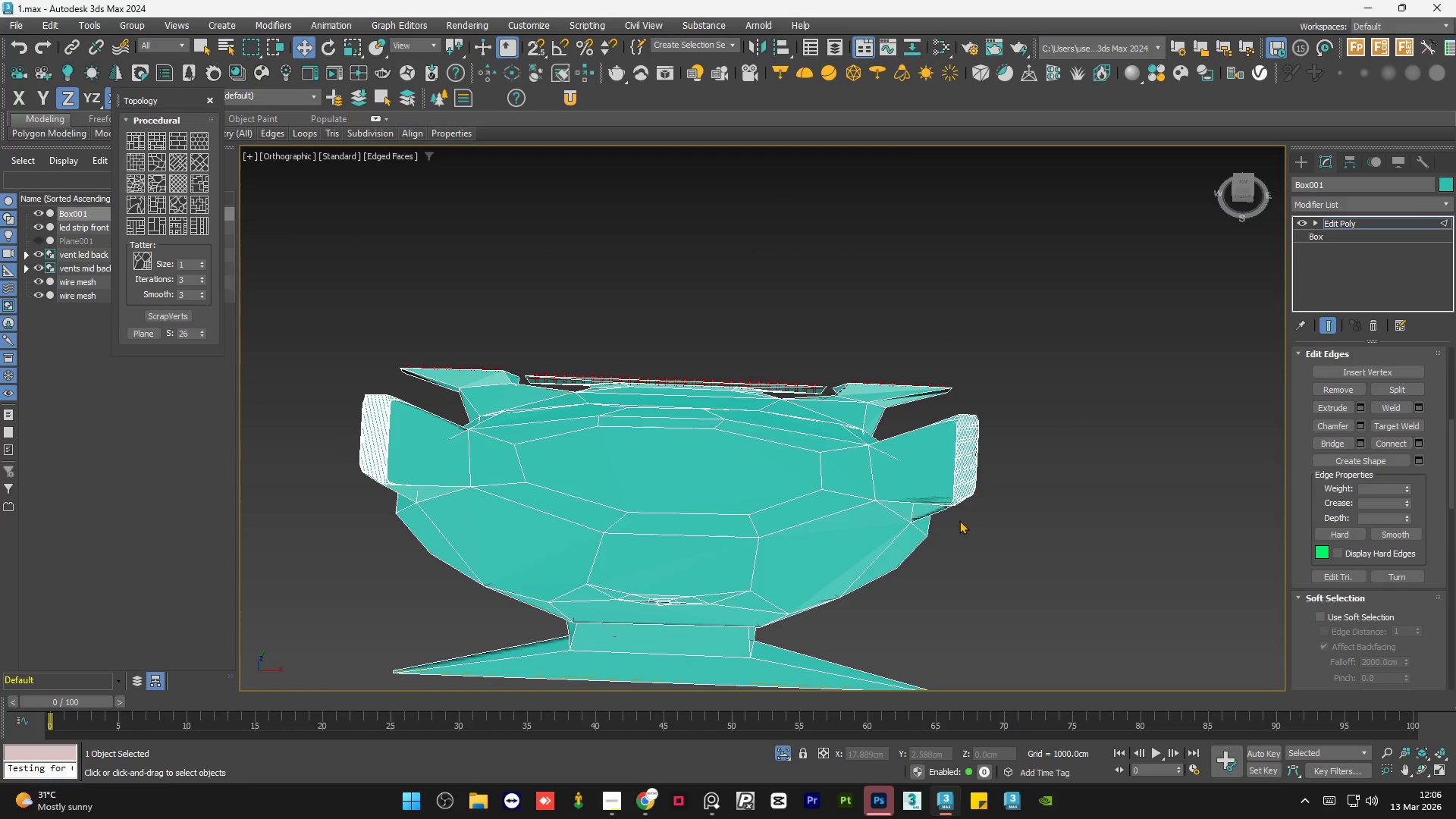 
key(Control+Z)
 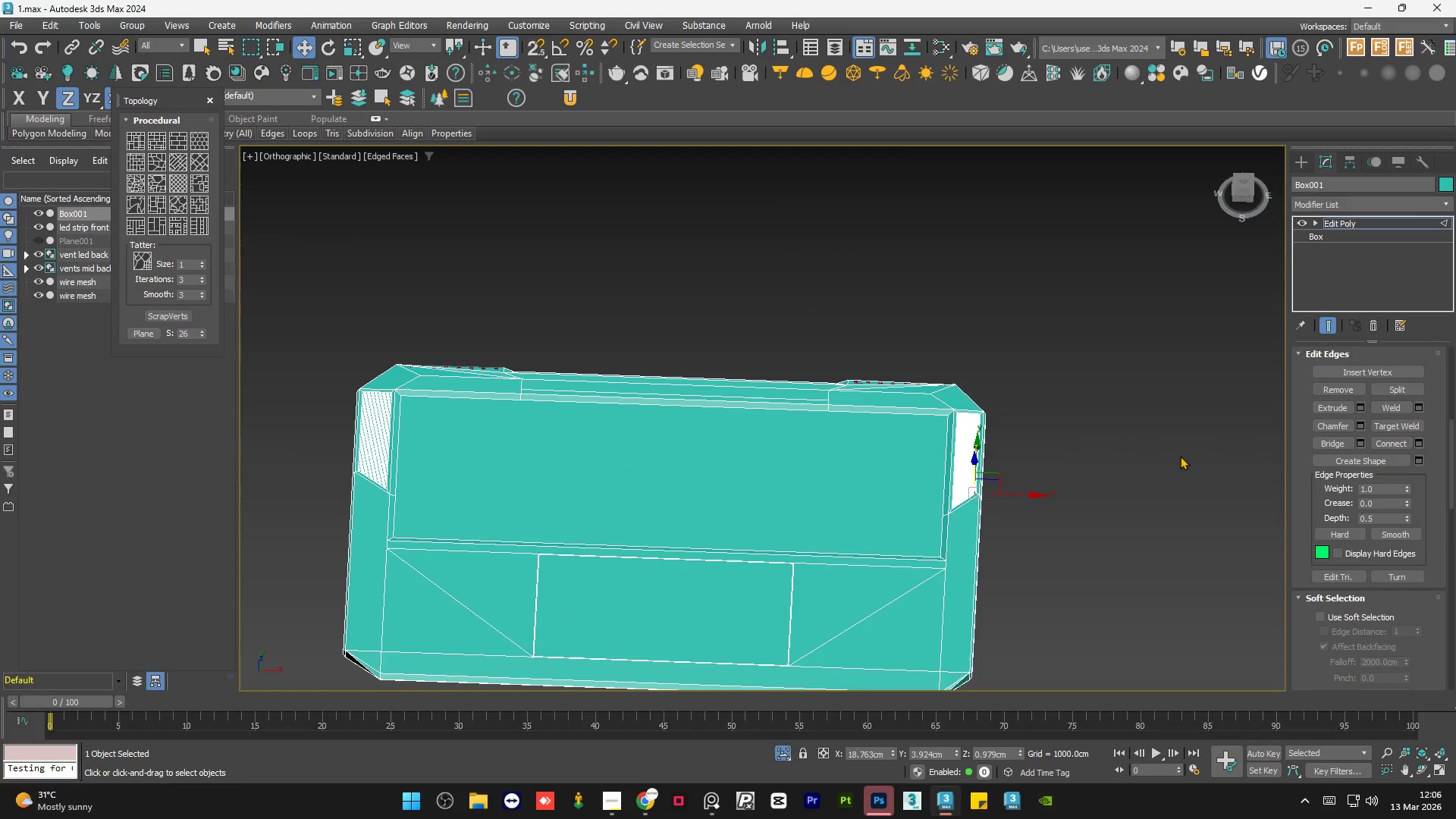 
left_click([1158, 468])
 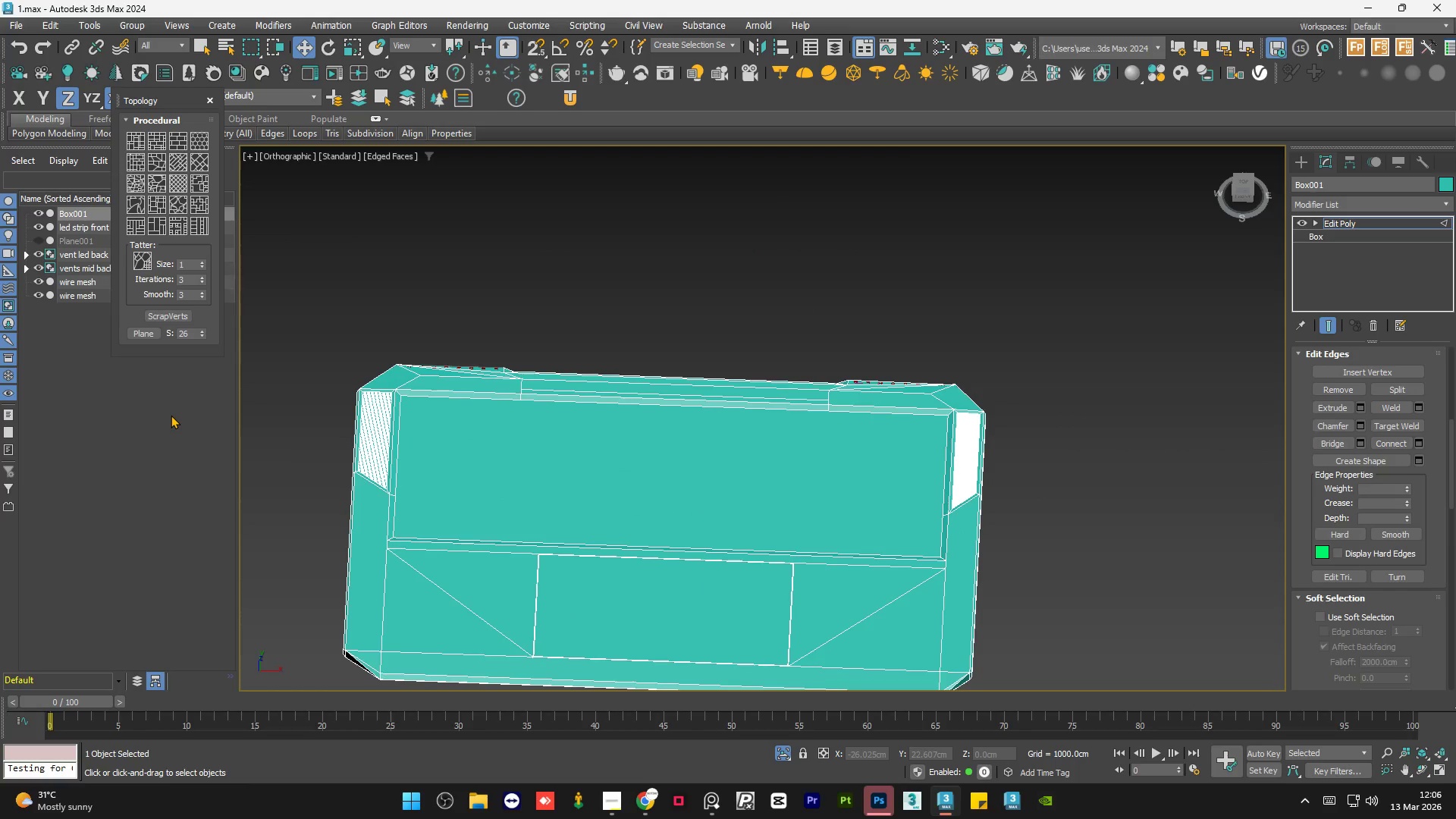 
wait(6.94)
 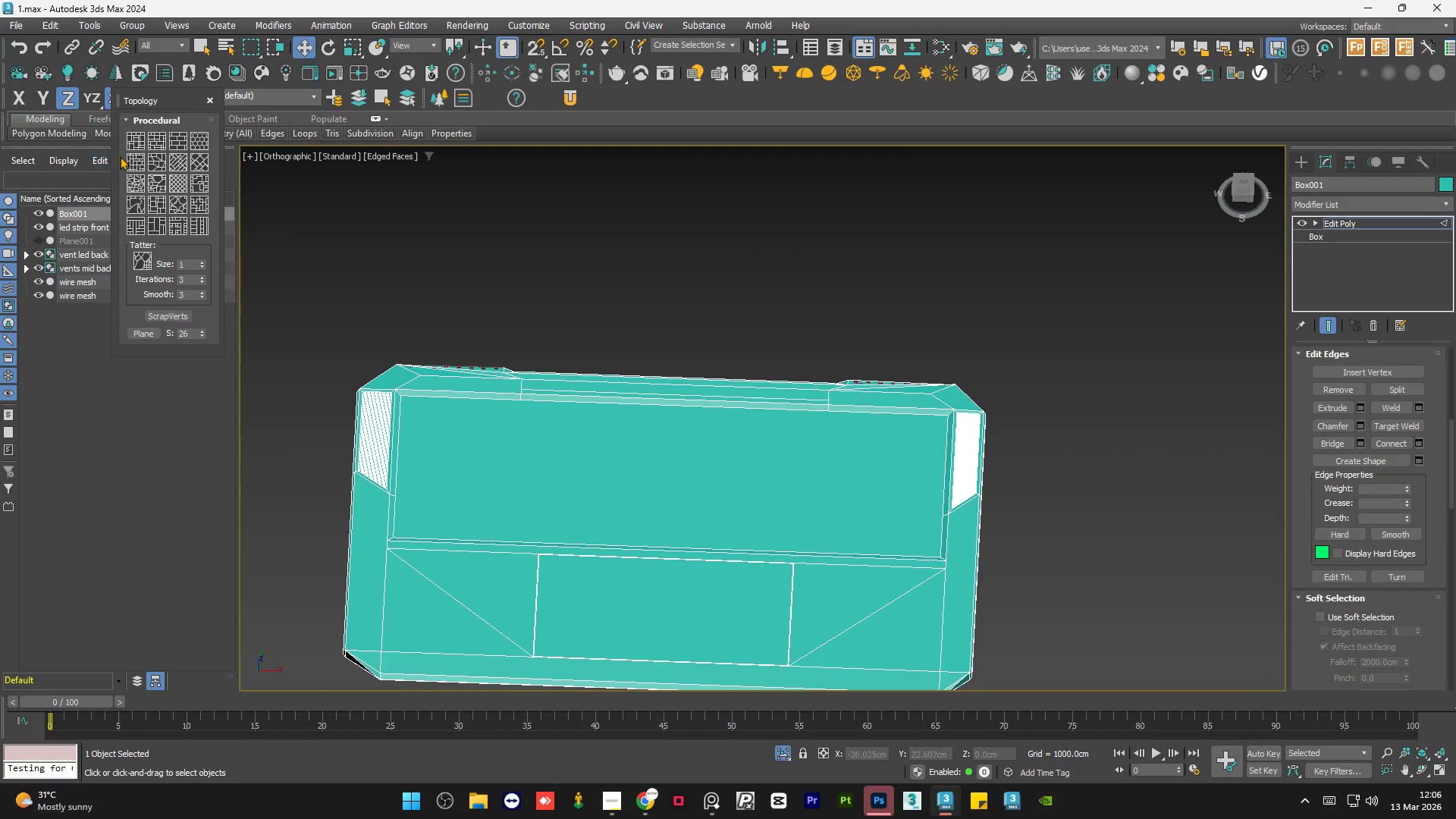 
left_click([209, 99])
 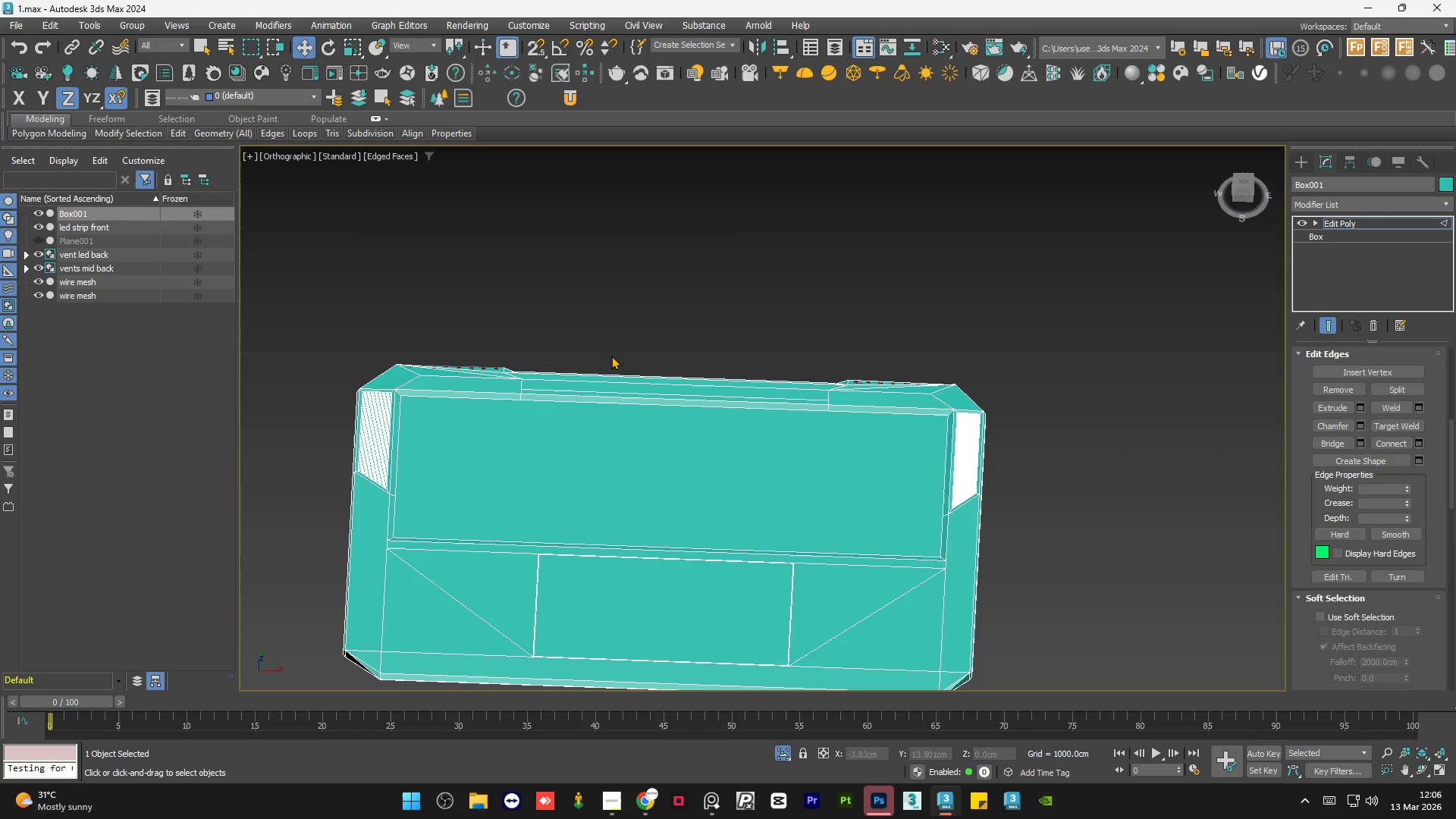 
left_click([621, 333])
 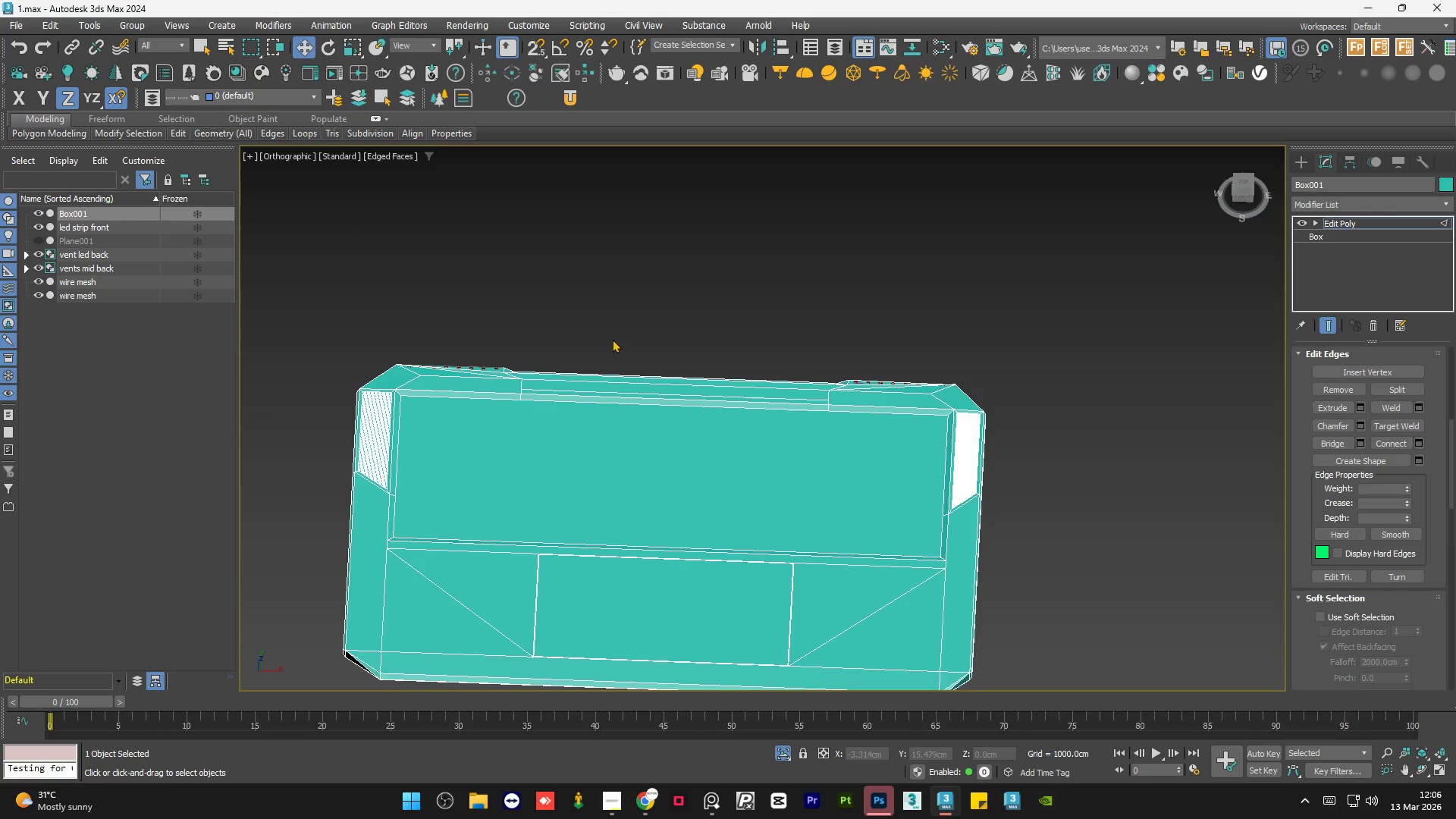 
key(Control+Z)
 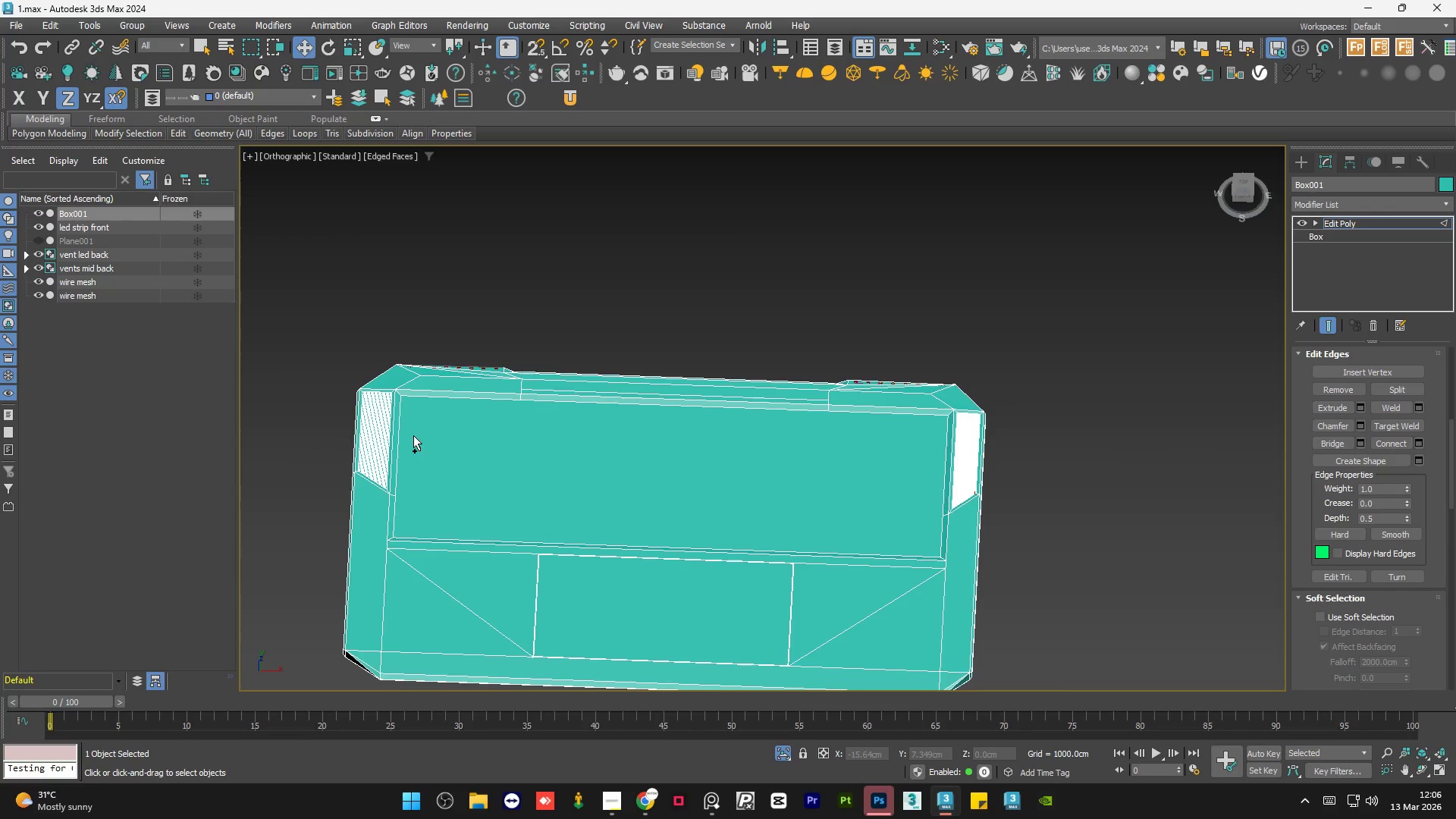 
key(Control+Z)
 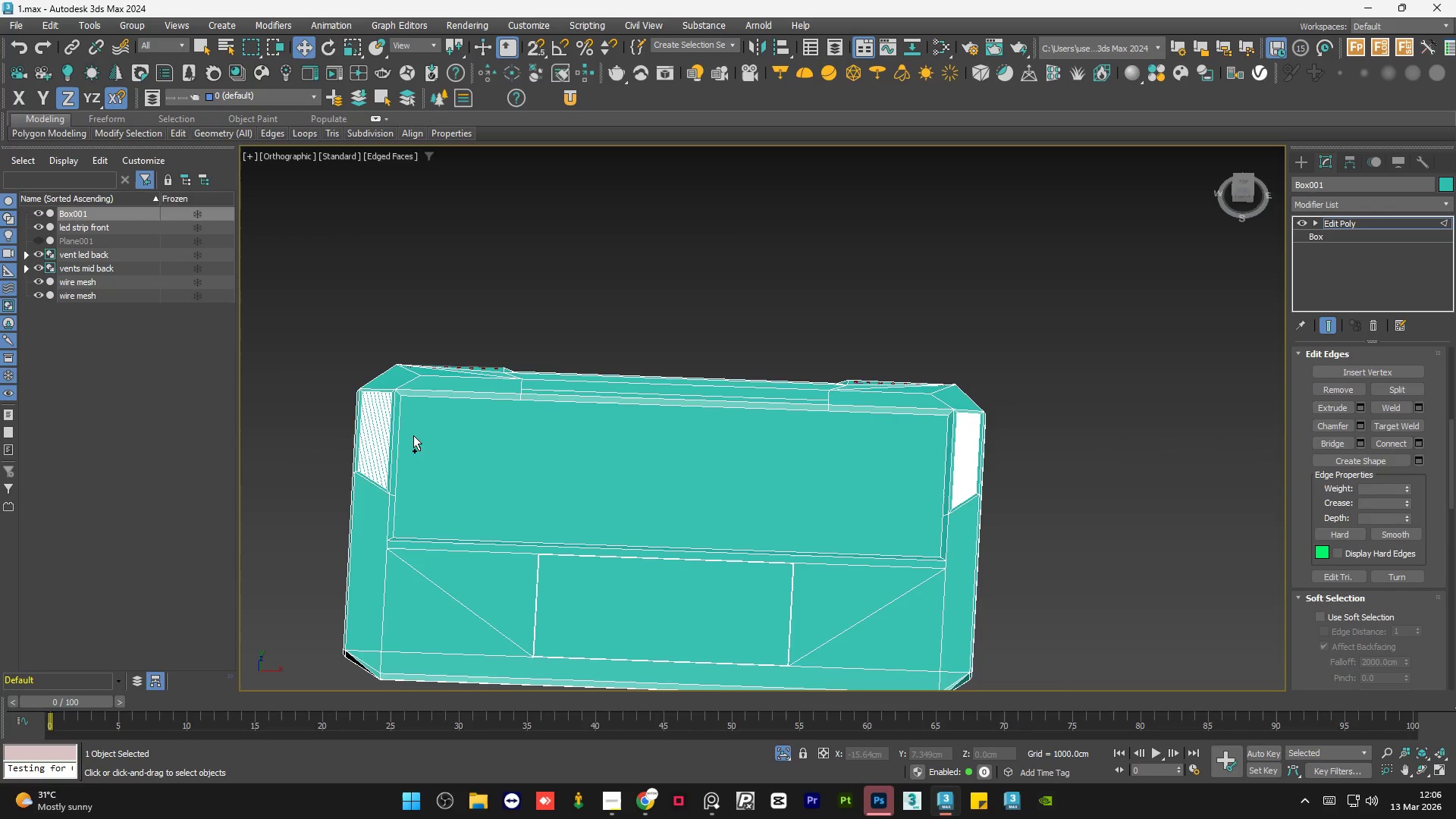 
key(Control+Z)
 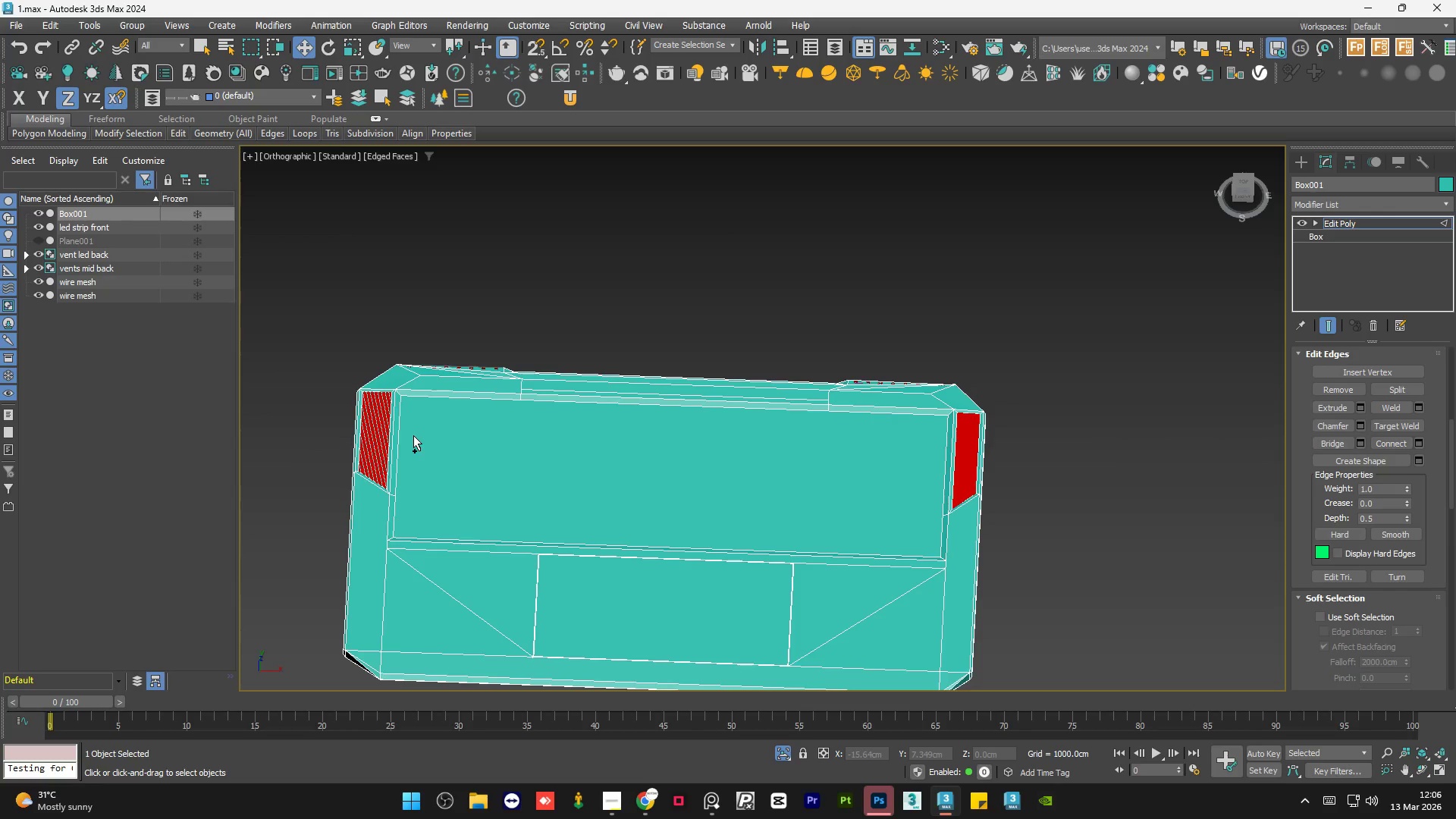 
key(Control+Z)
 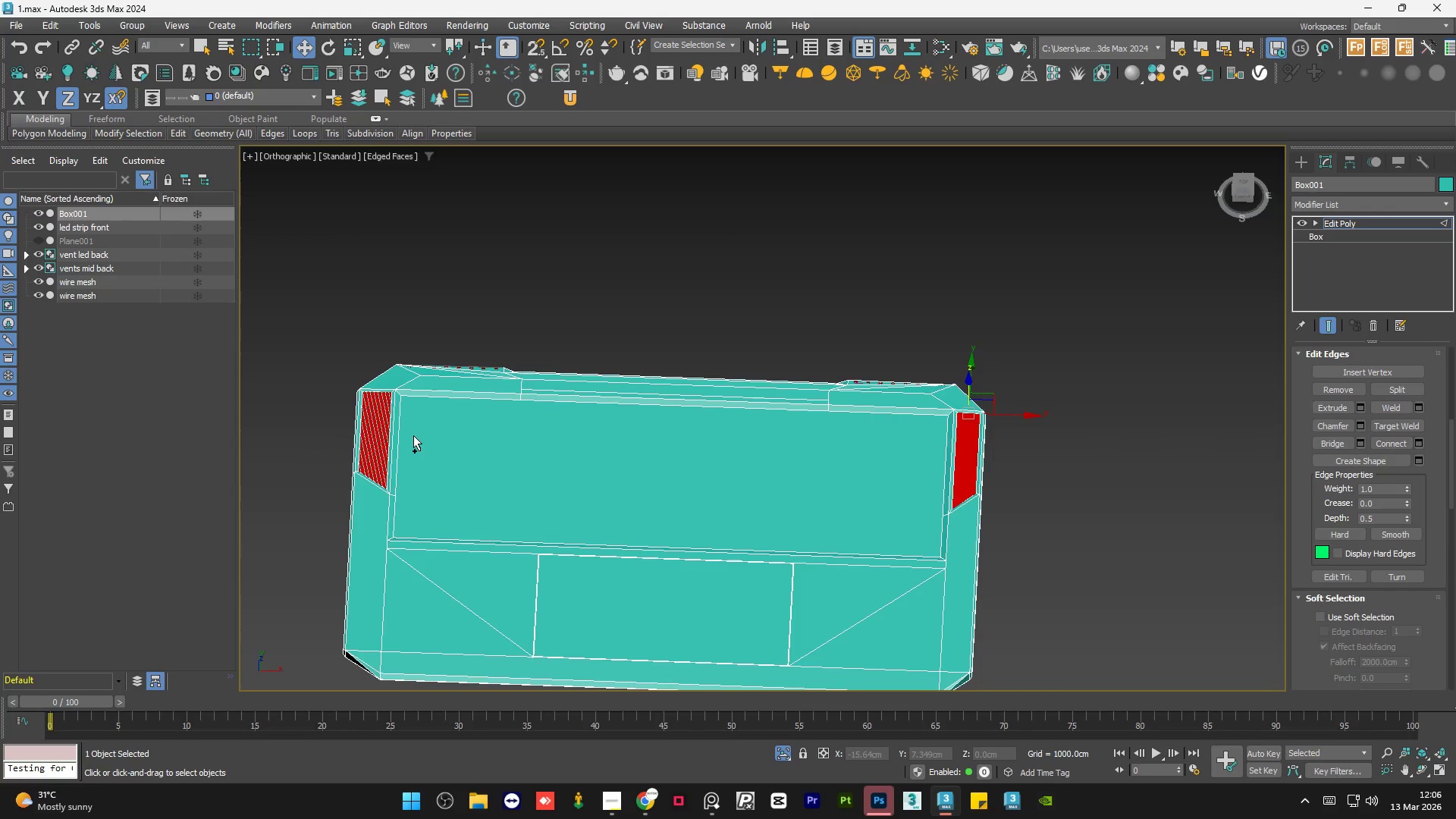 
key(Control+Z)
 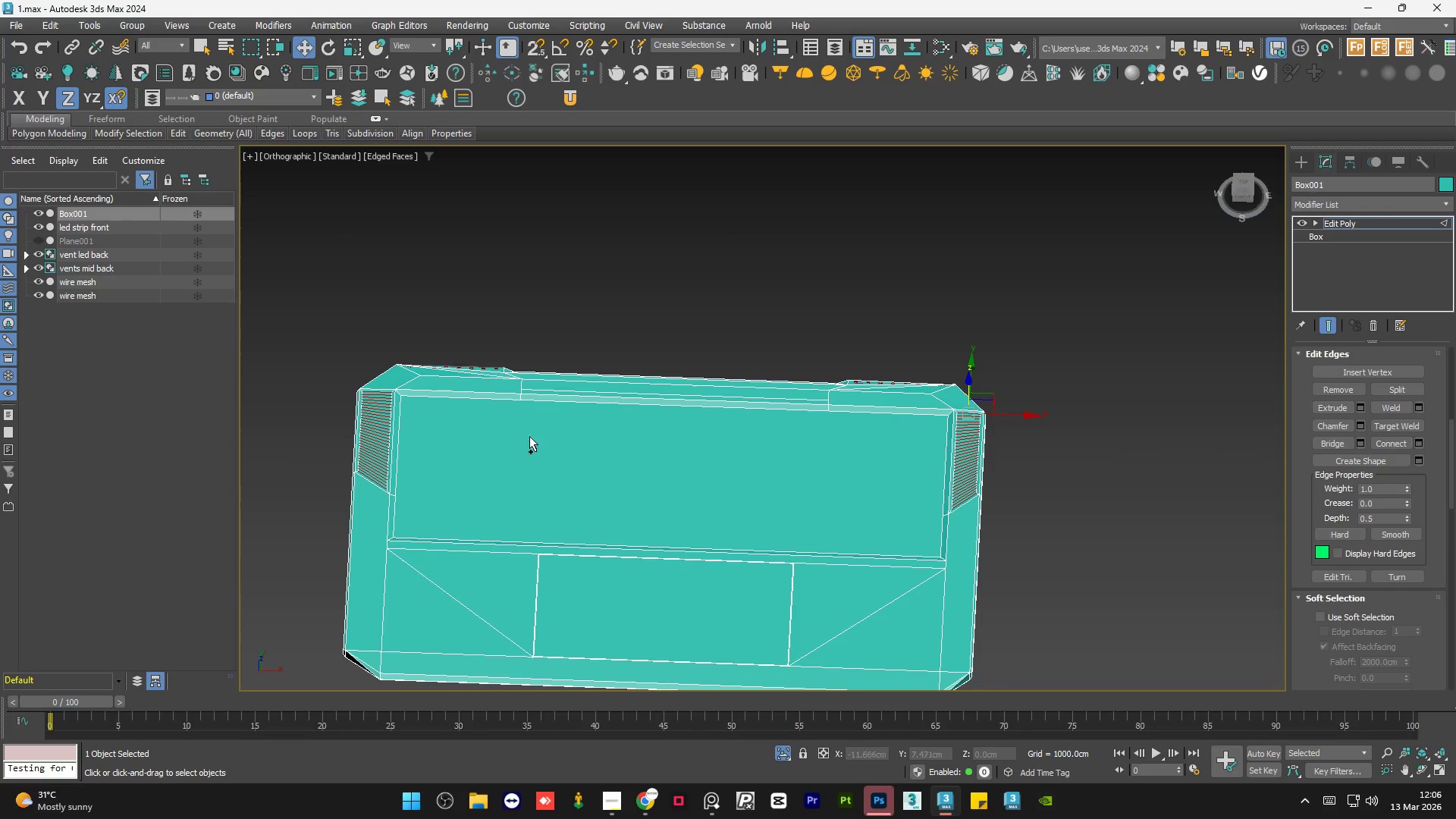 
key(Control+Z)
 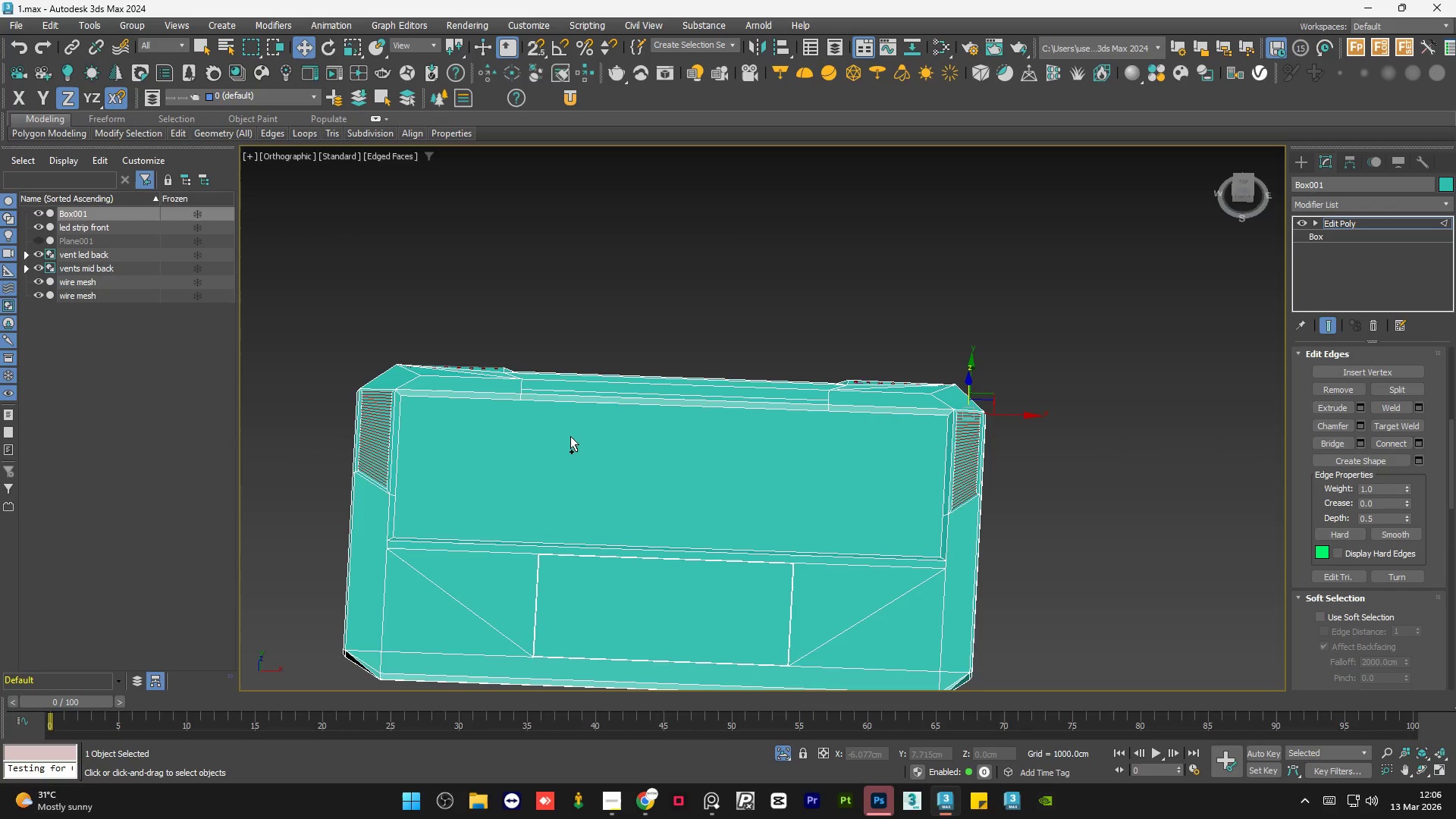 
key(Control+Z)
 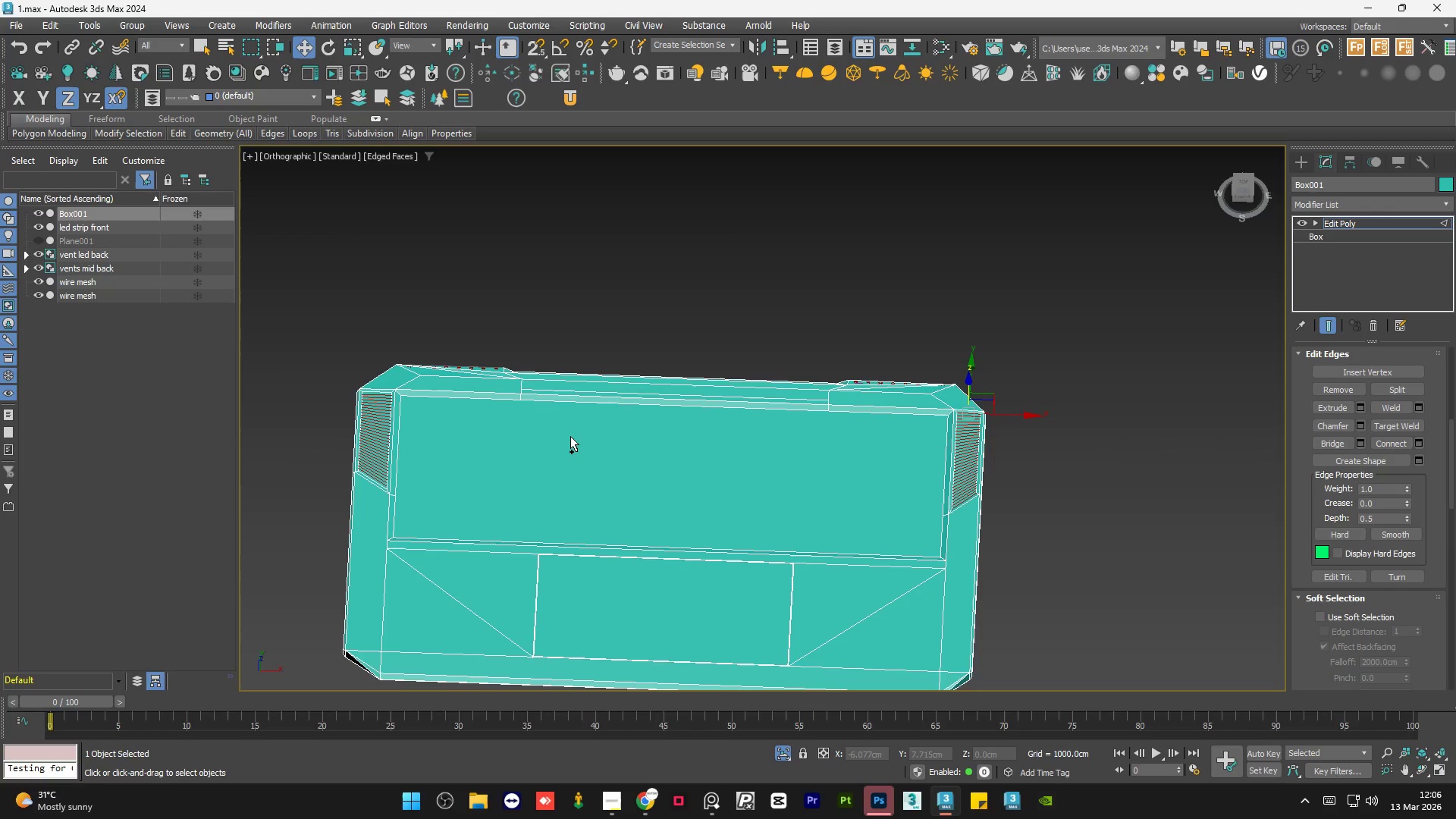 
key(Control+Z)
 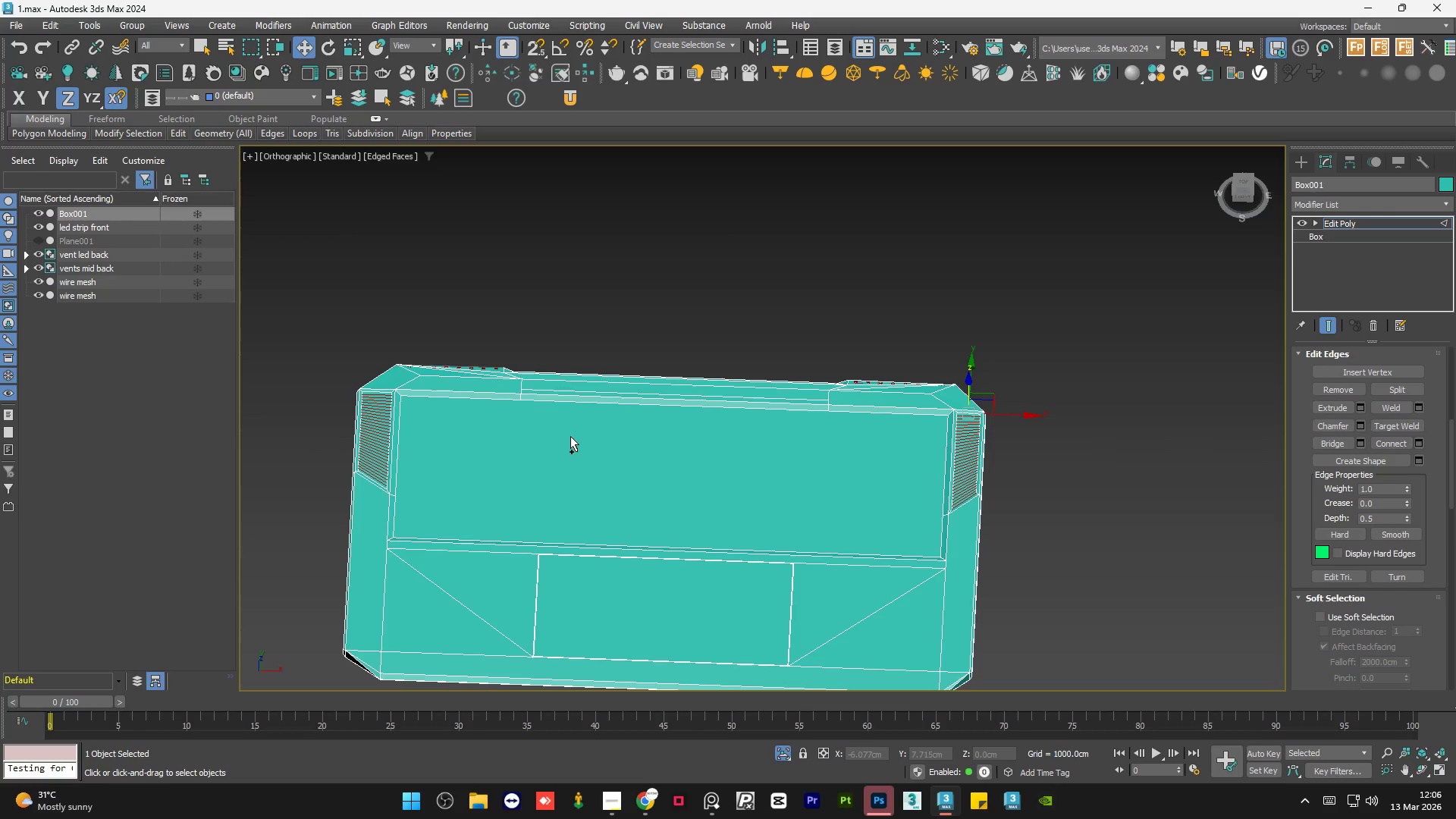 
key(Control+Z)
 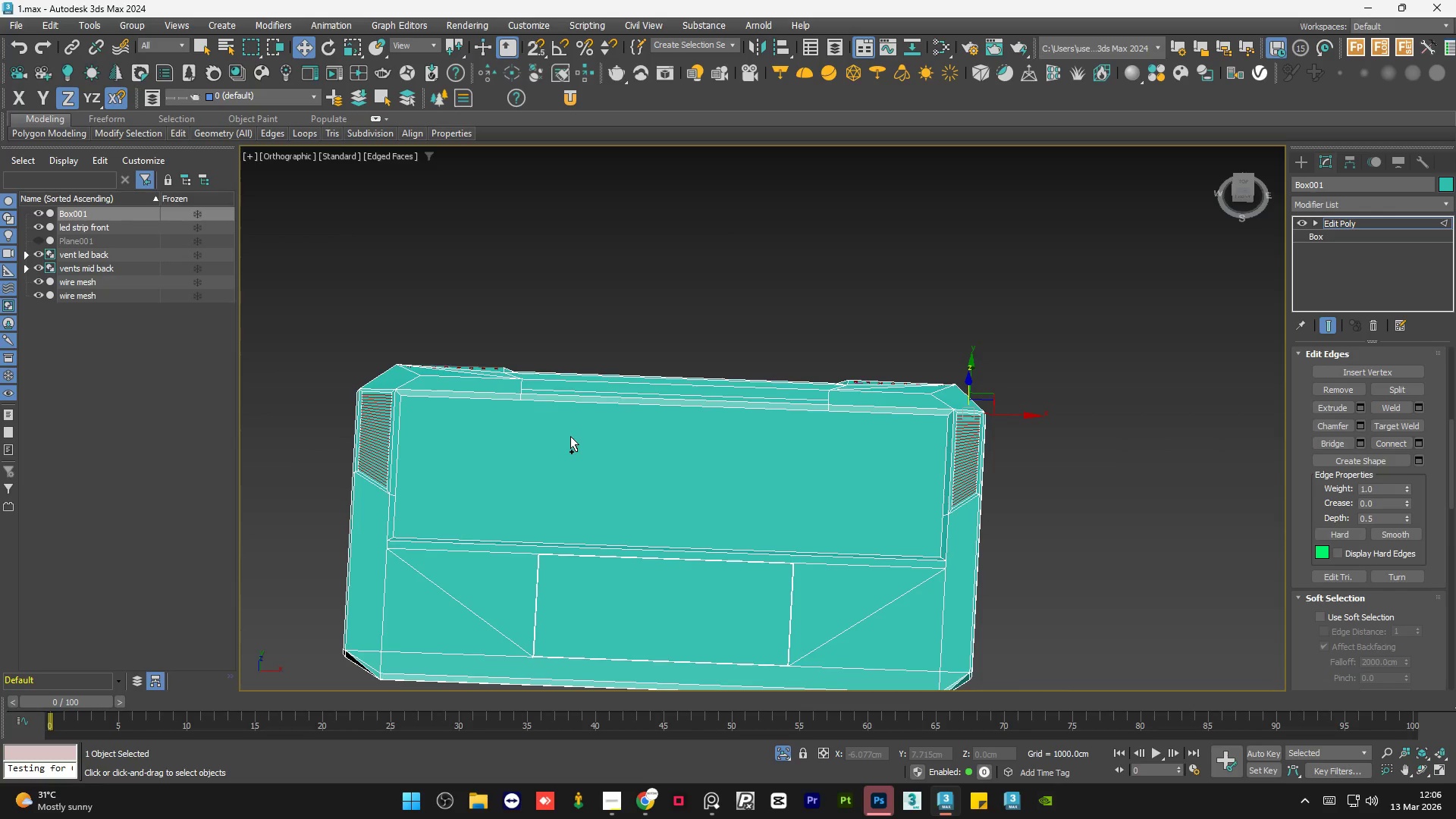 
key(Control+Z)
 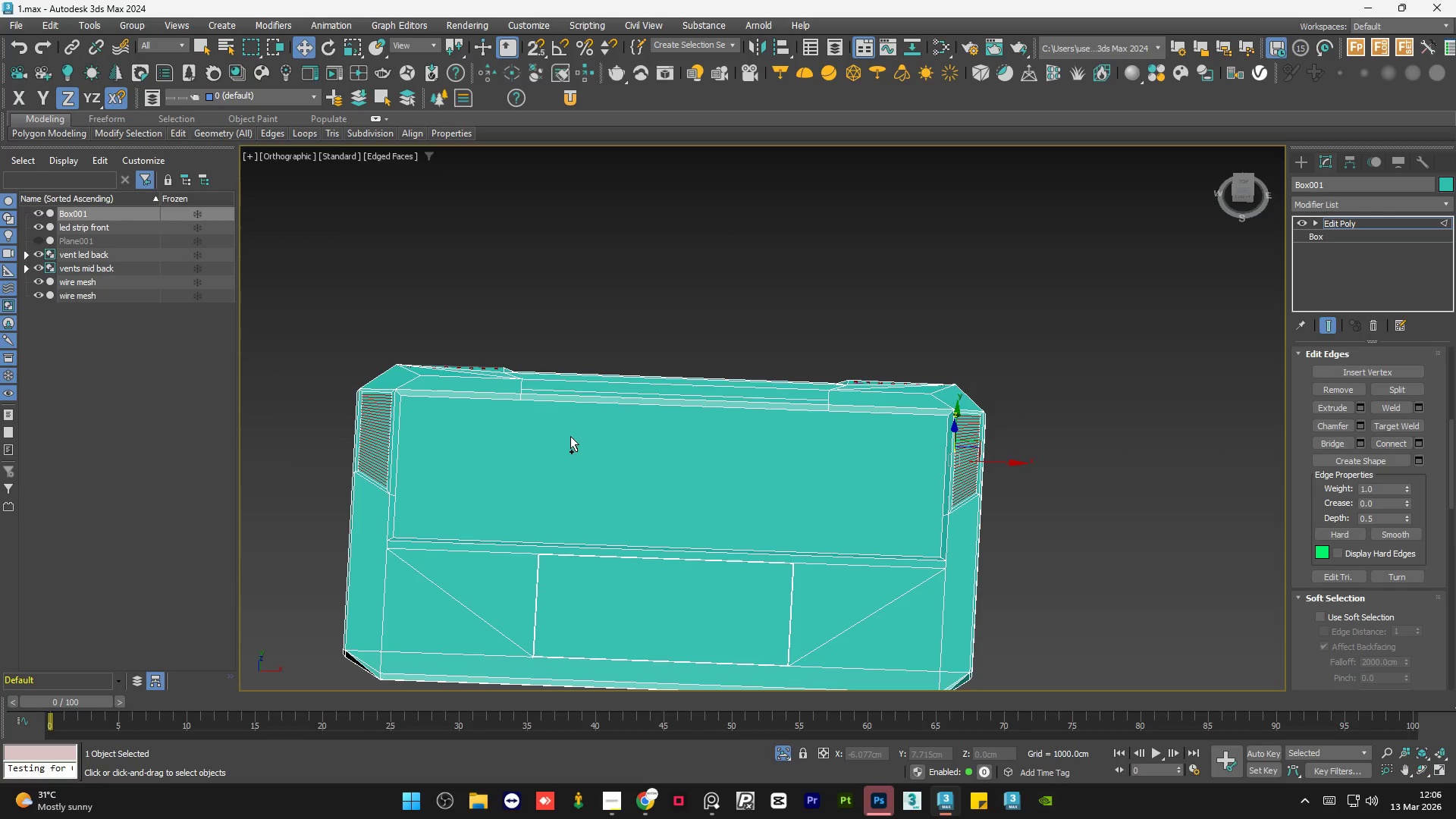 
key(Control+Z)
 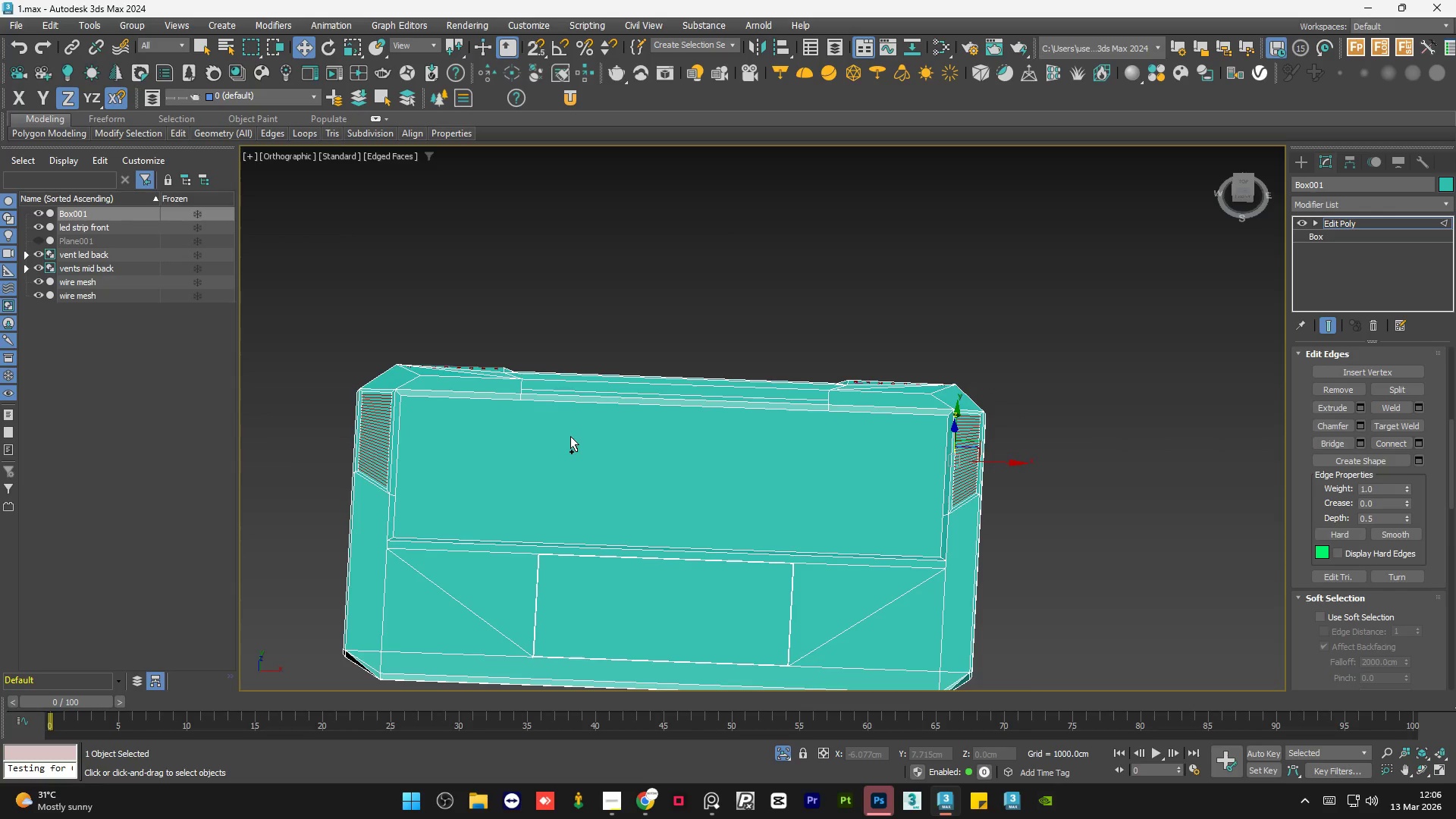 
key(Control+Z)
 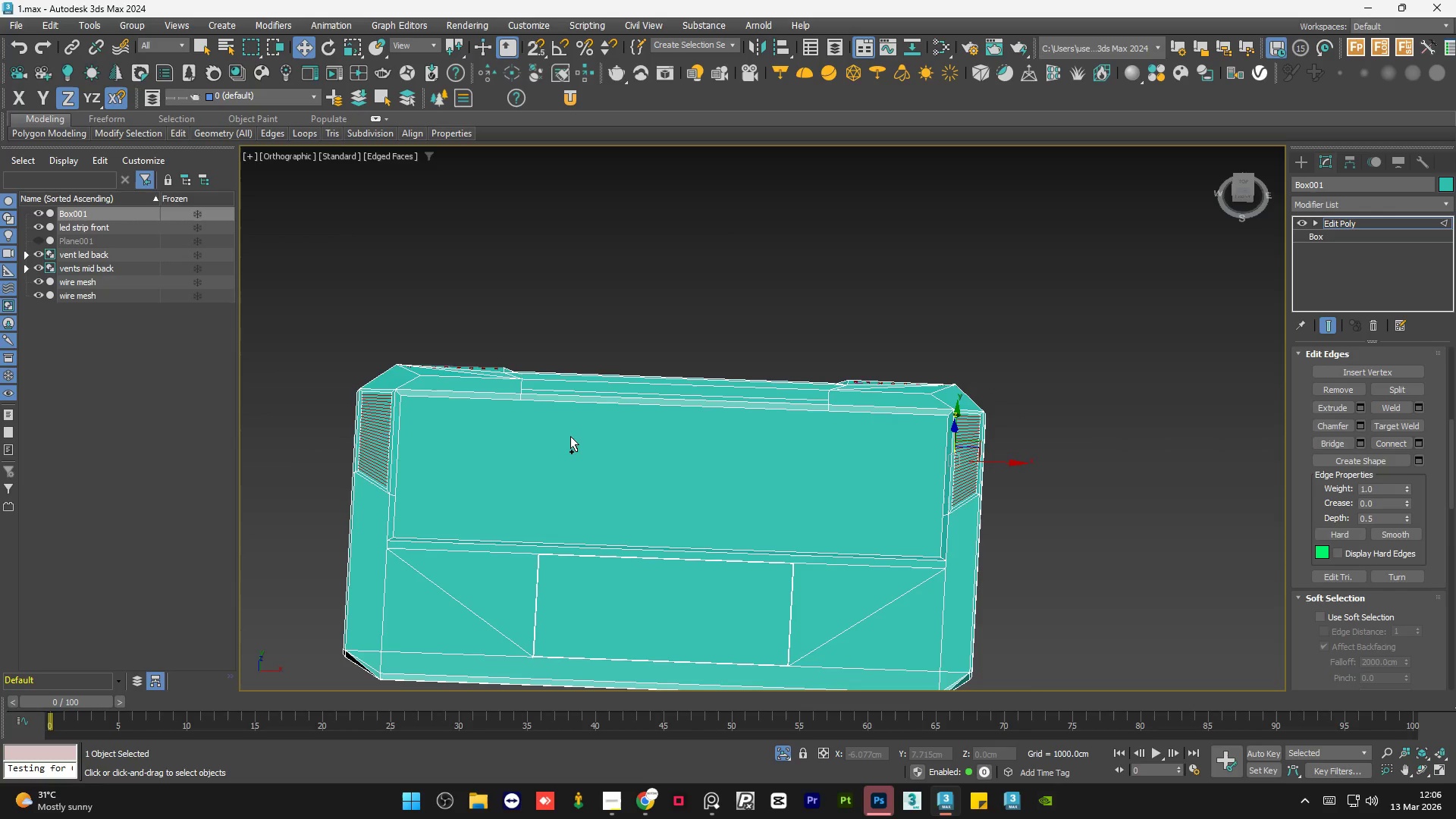 
key(Control+Z)
 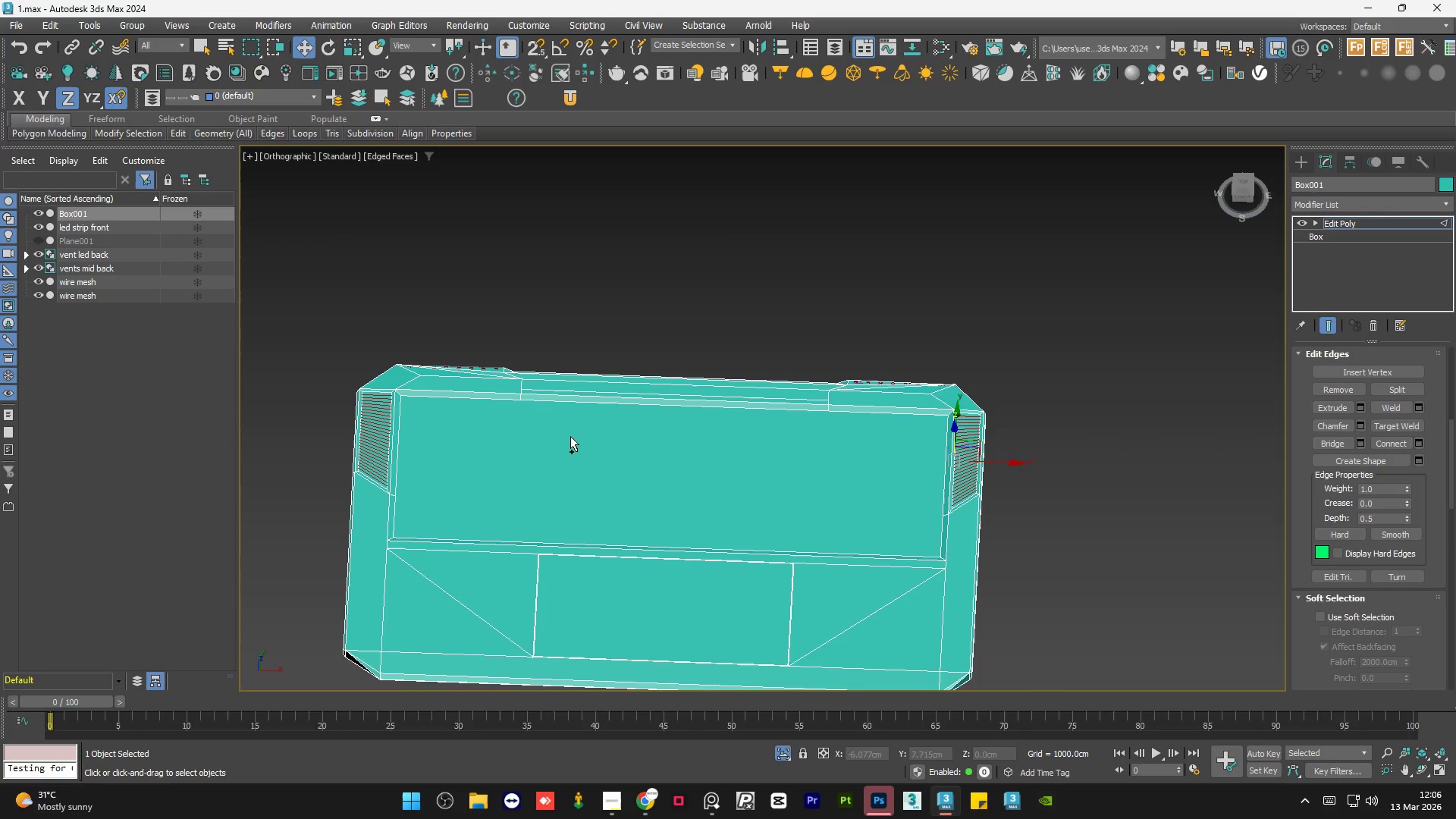 
key(Control+Z)
 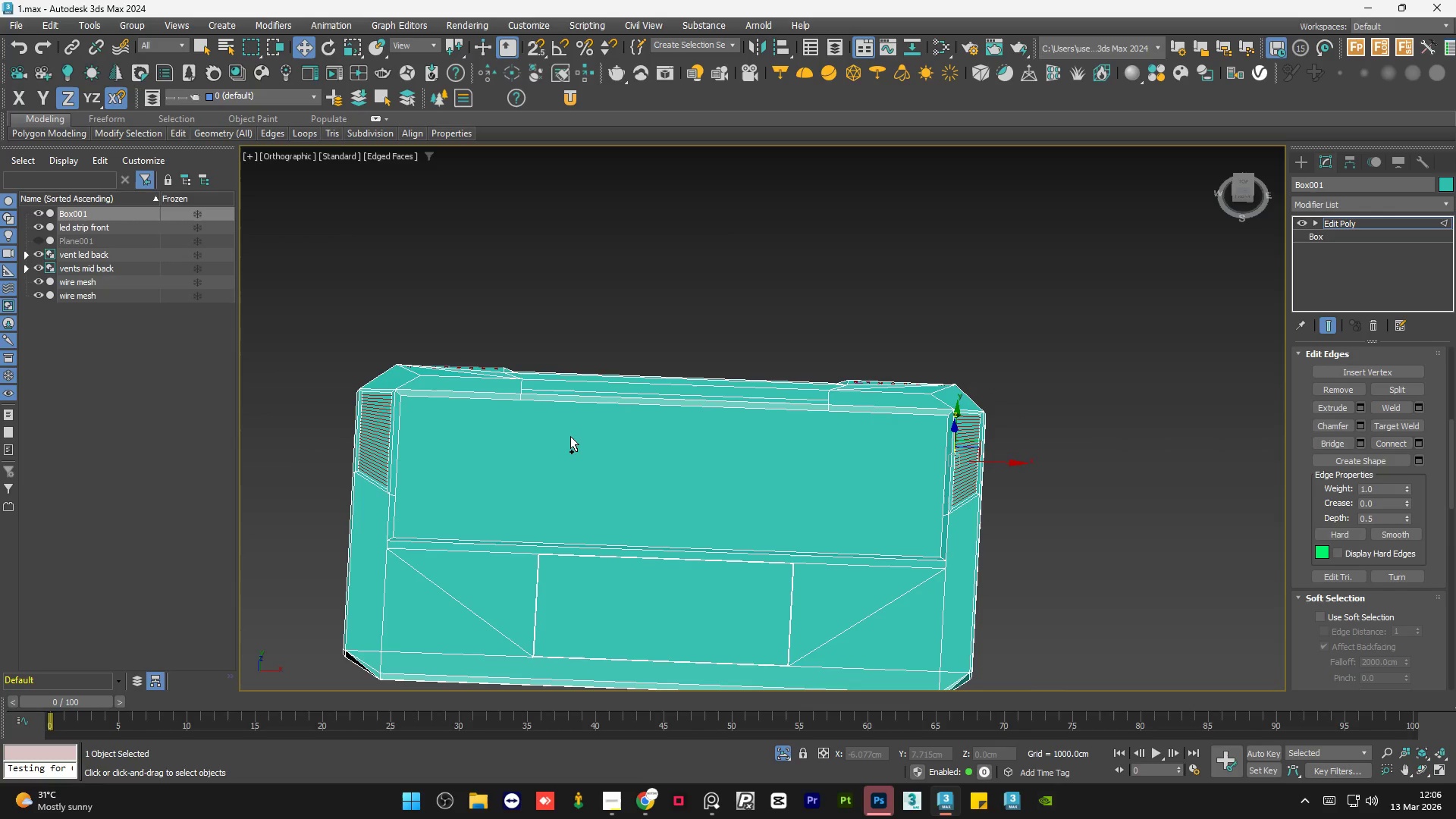 
key(Control+Z)
 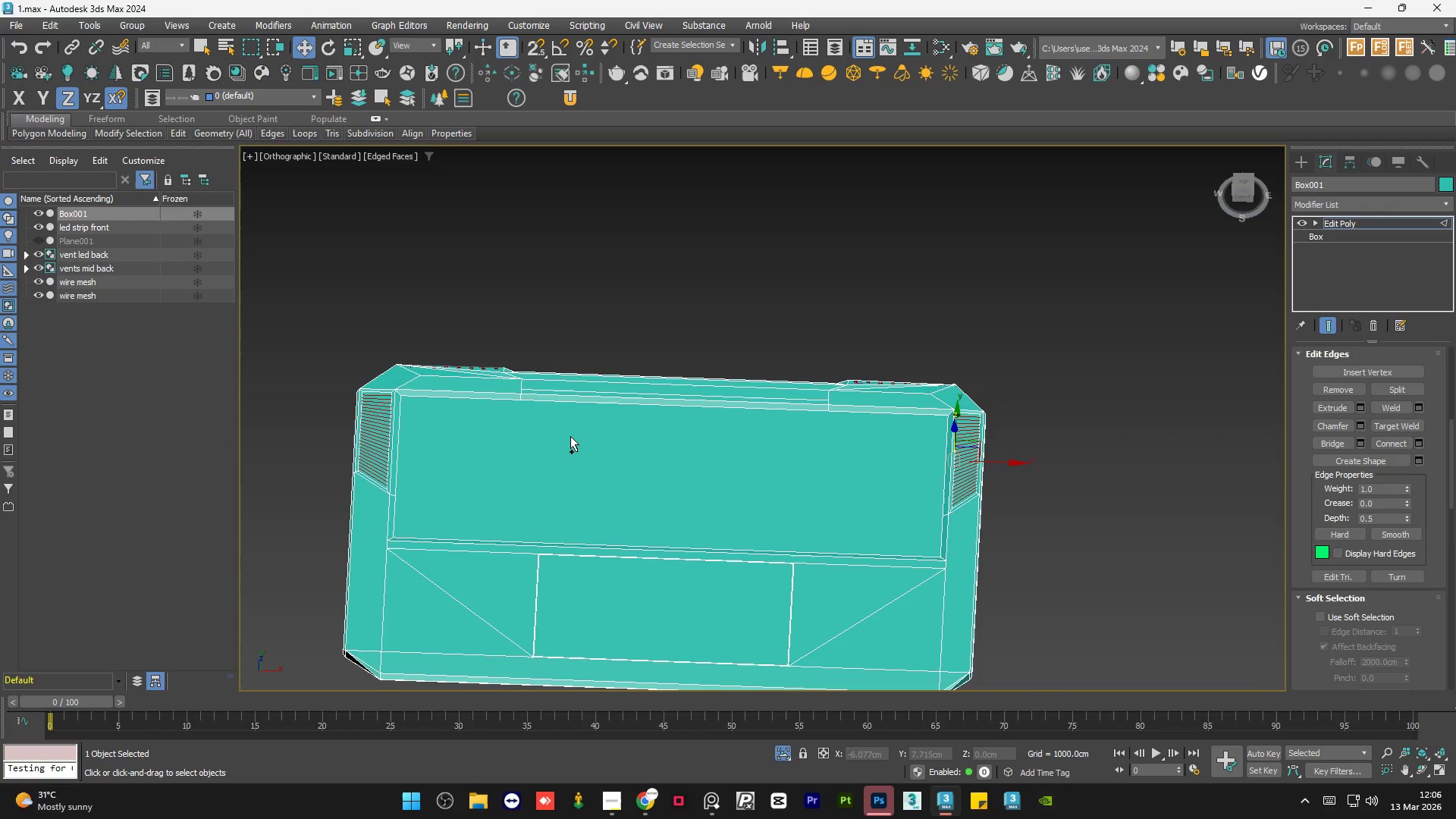 
key(Control+Z)
 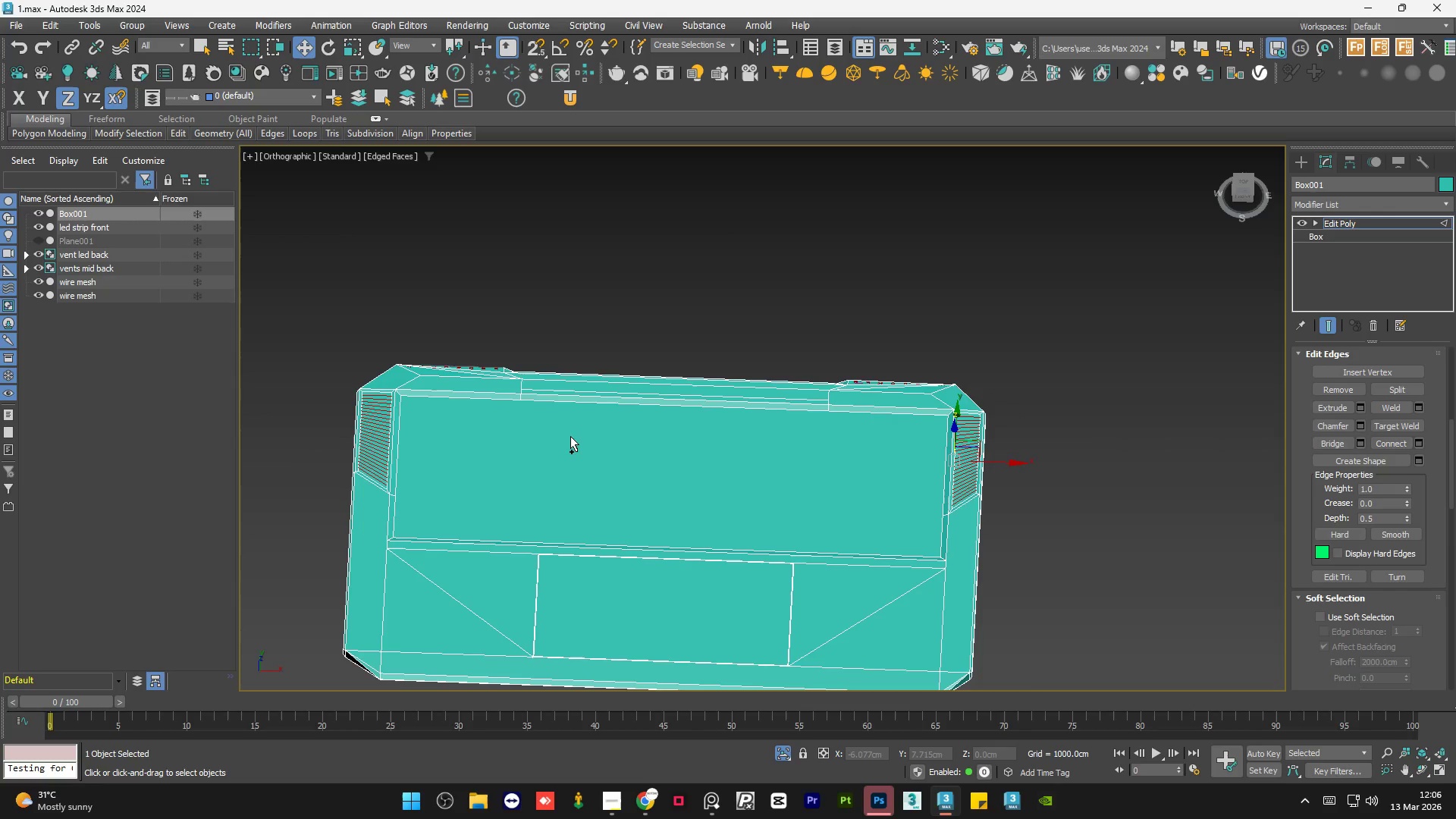 
key(Control+Z)
 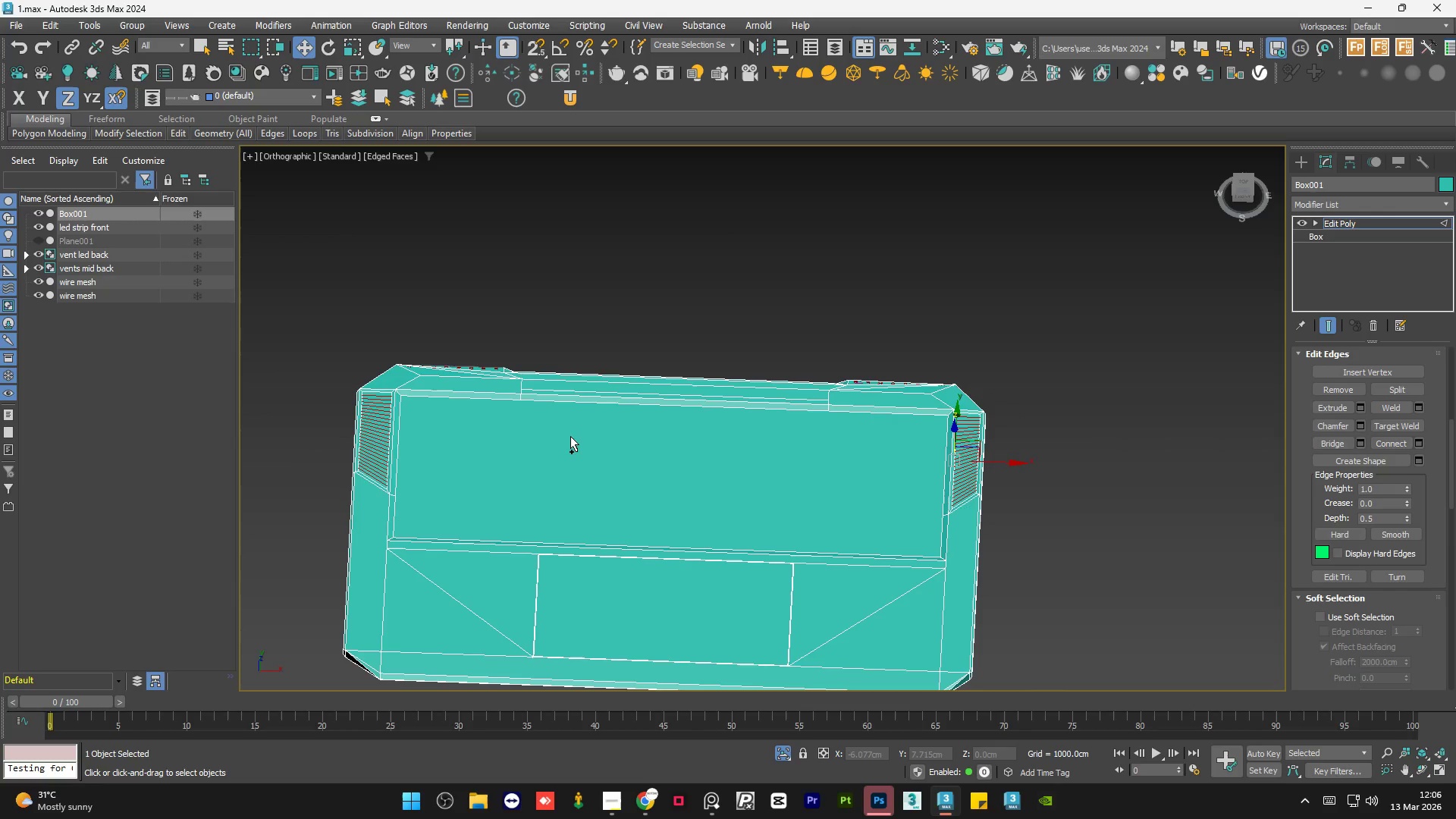 
key(Control+Z)
 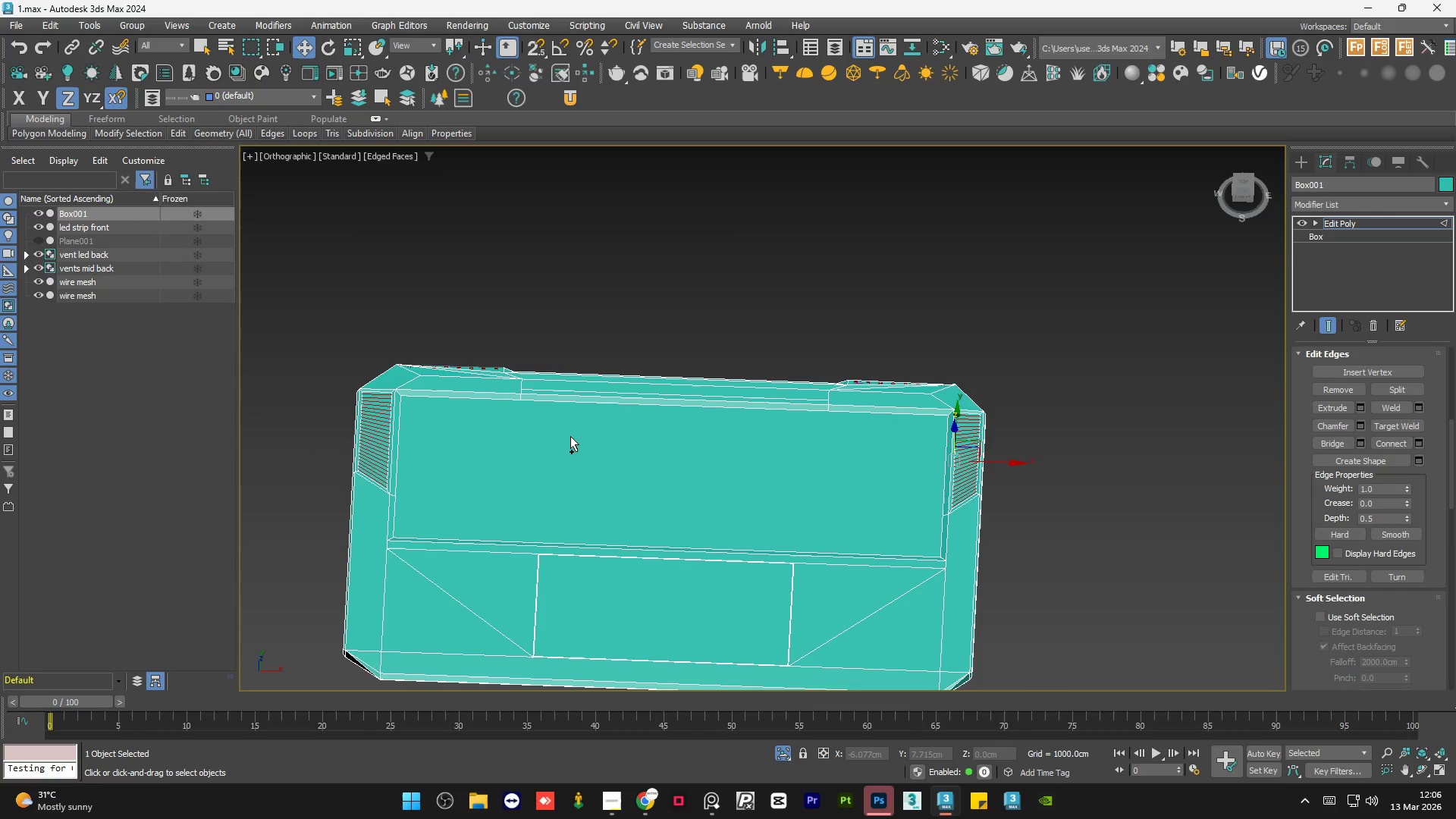 
key(Control+Z)
 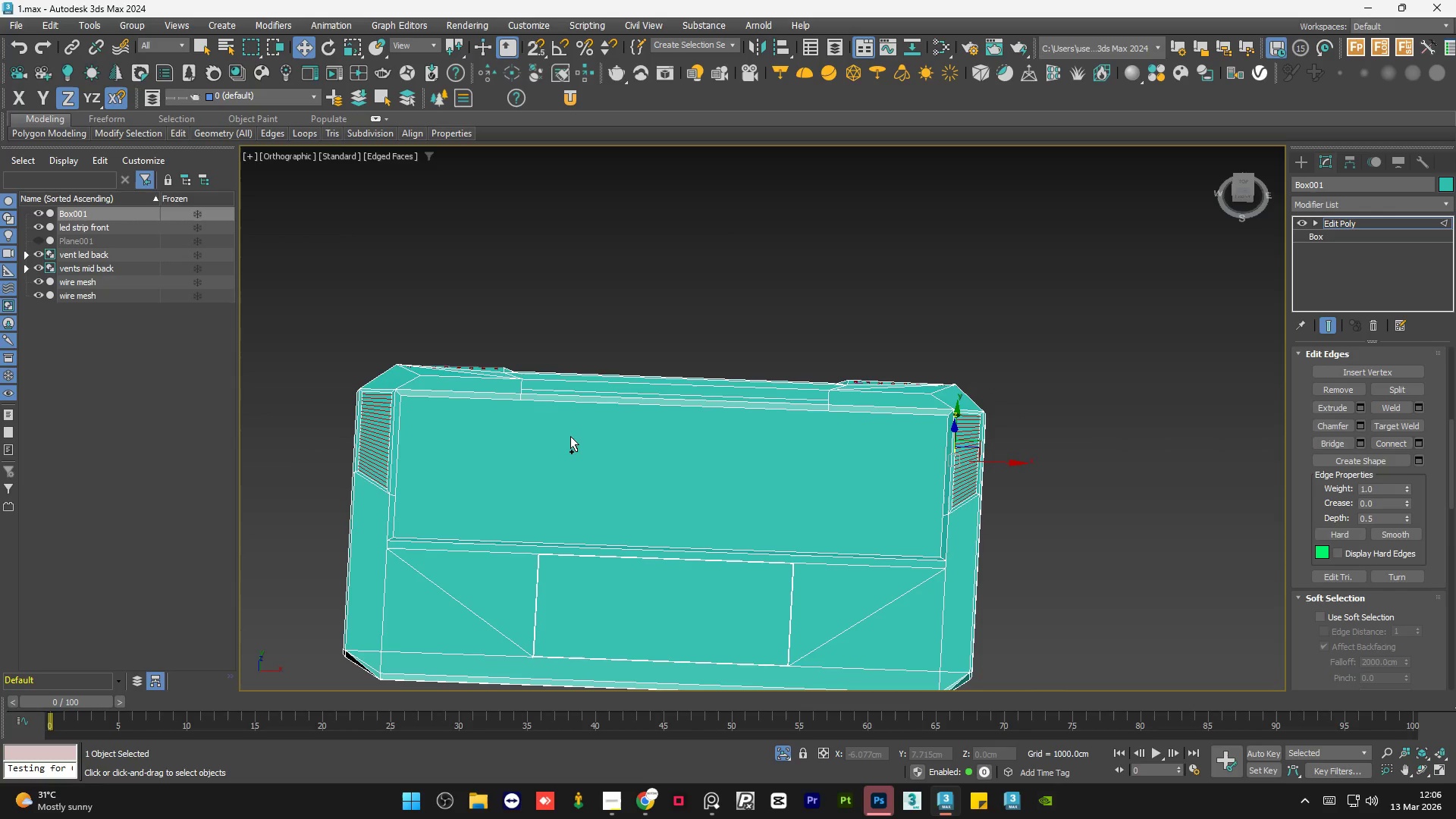 
key(Control+Z)
 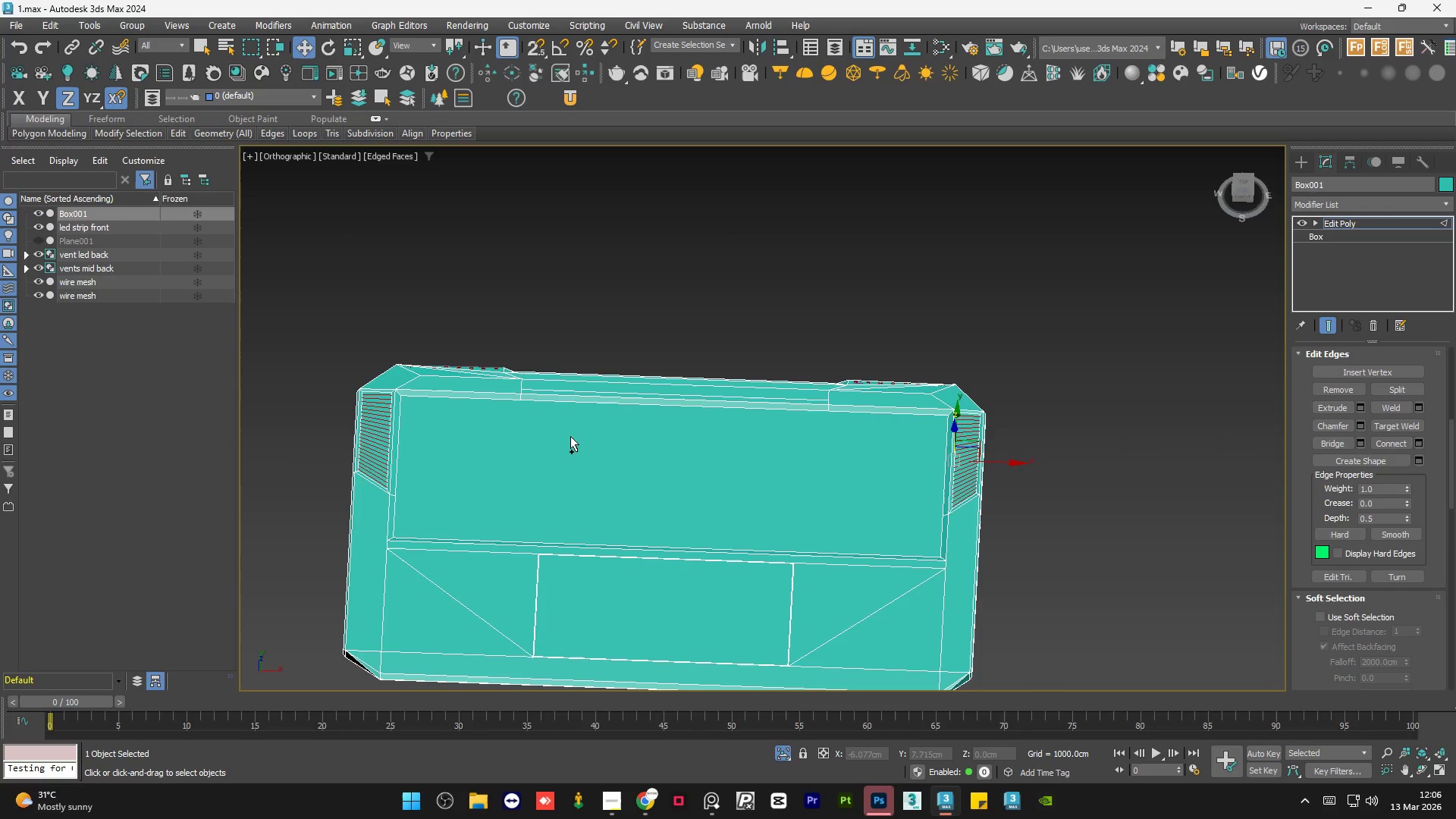 
key(Control+Z)
 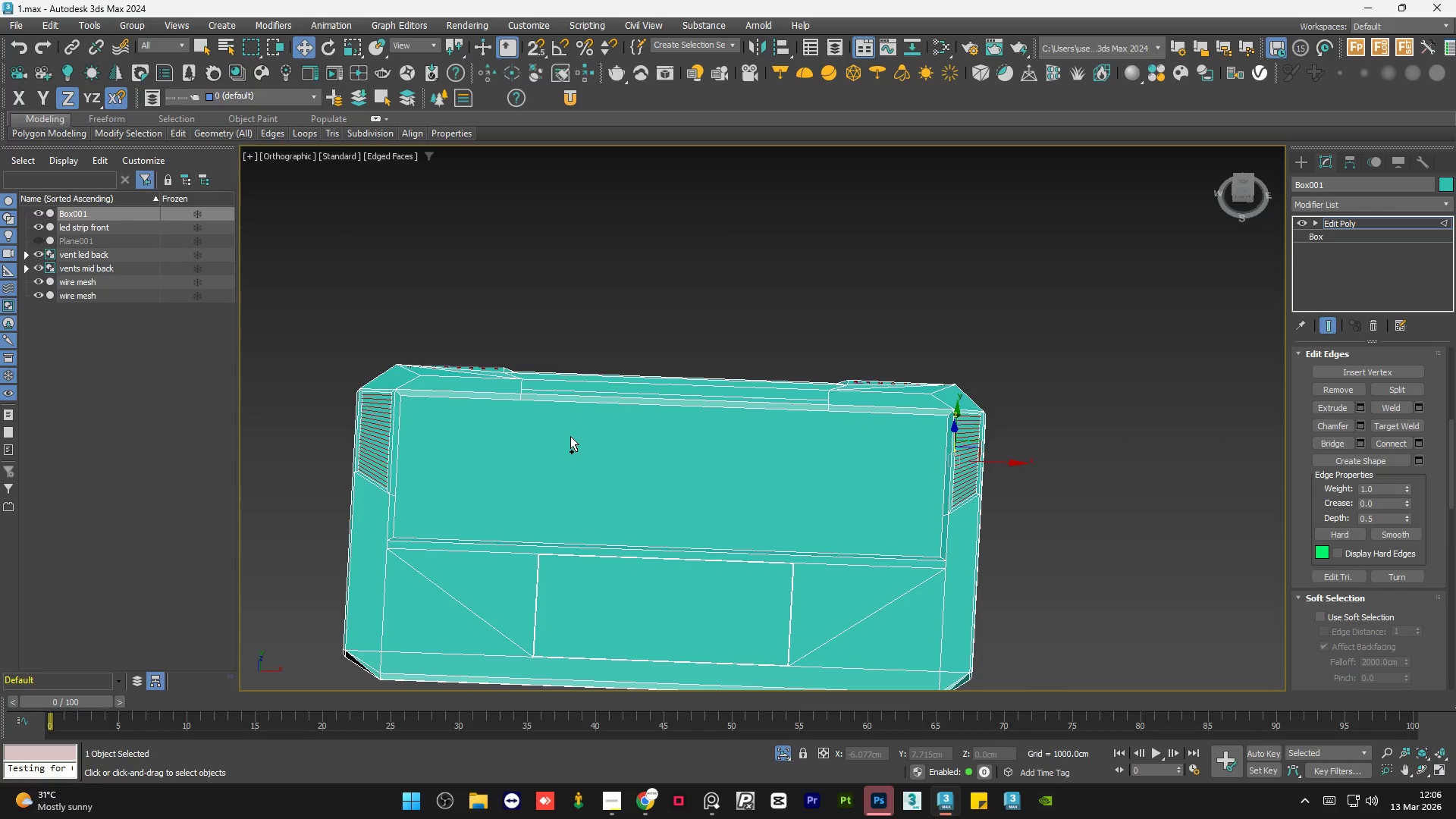 
key(Control+Z)
 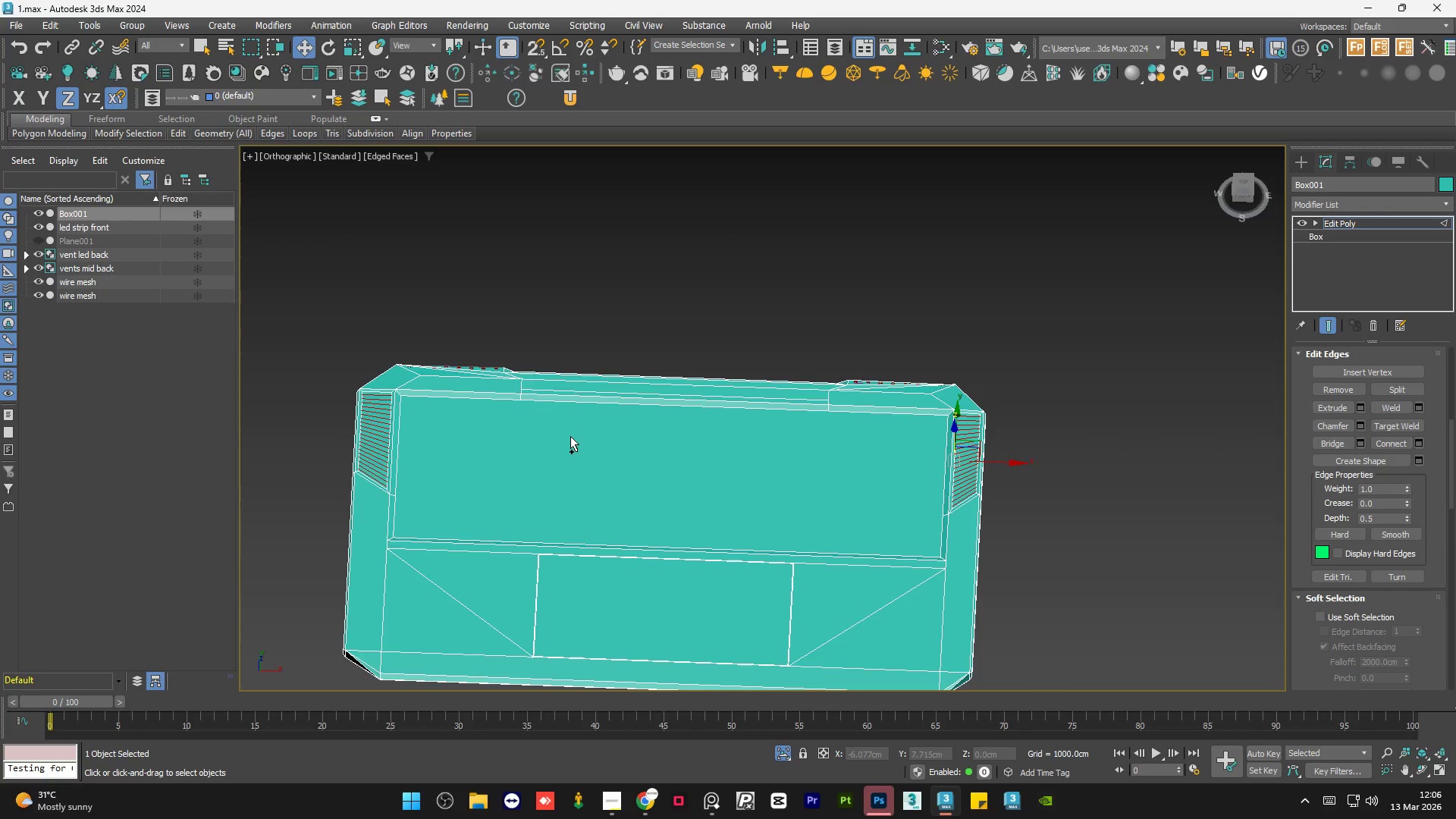 
key(Control+Z)
 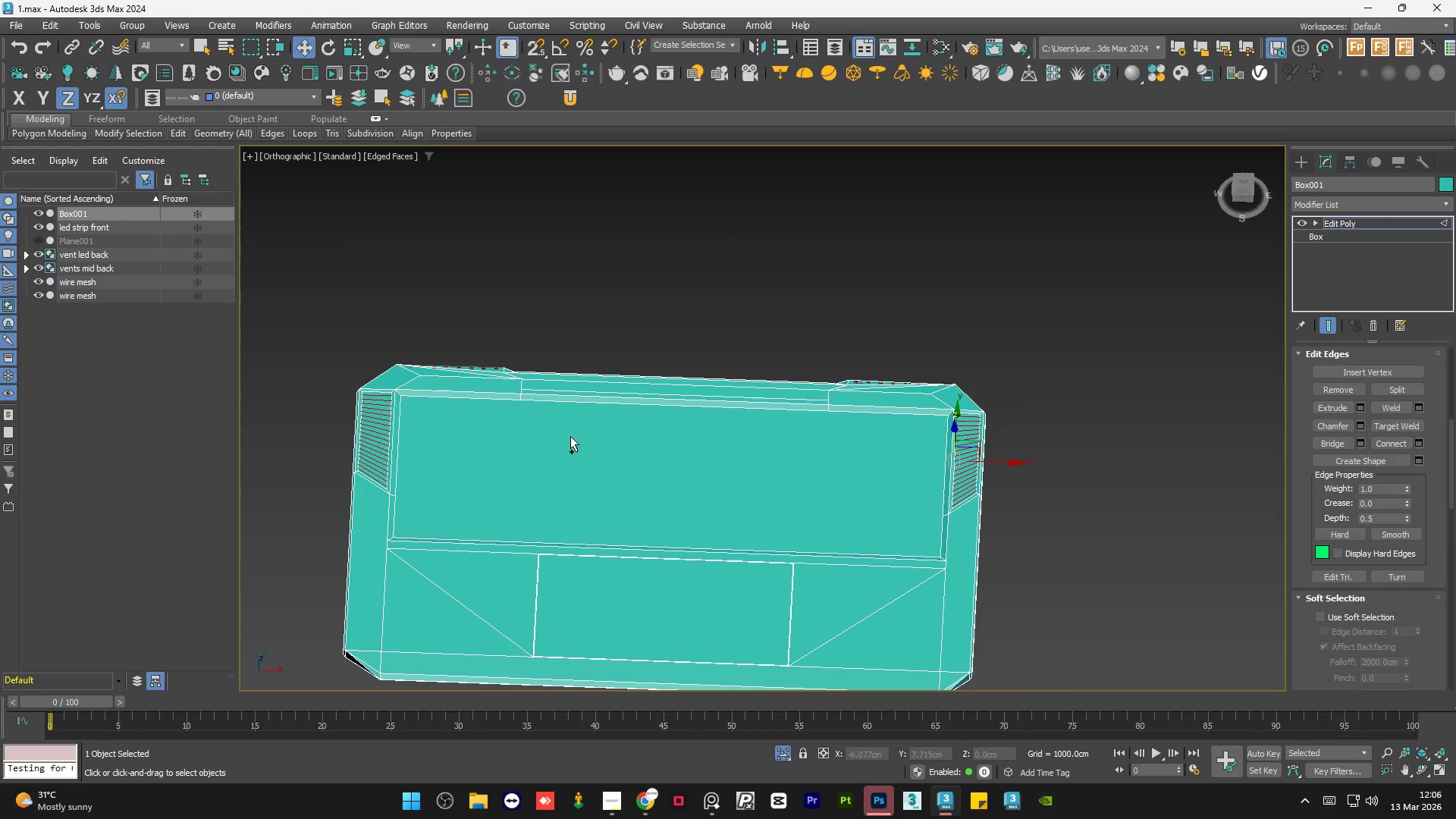 
key(Control+Z)
 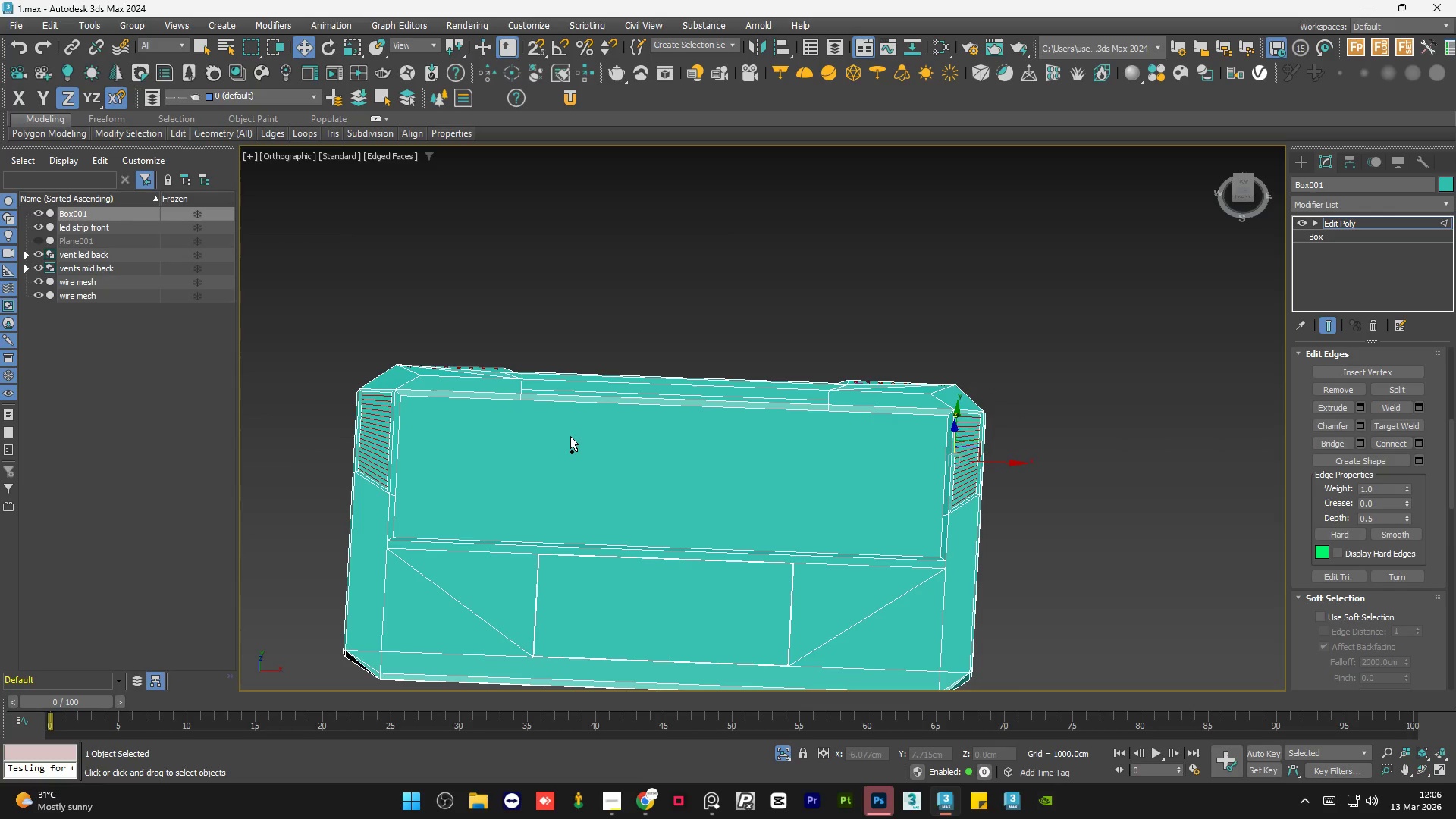 
key(Control+Z)
 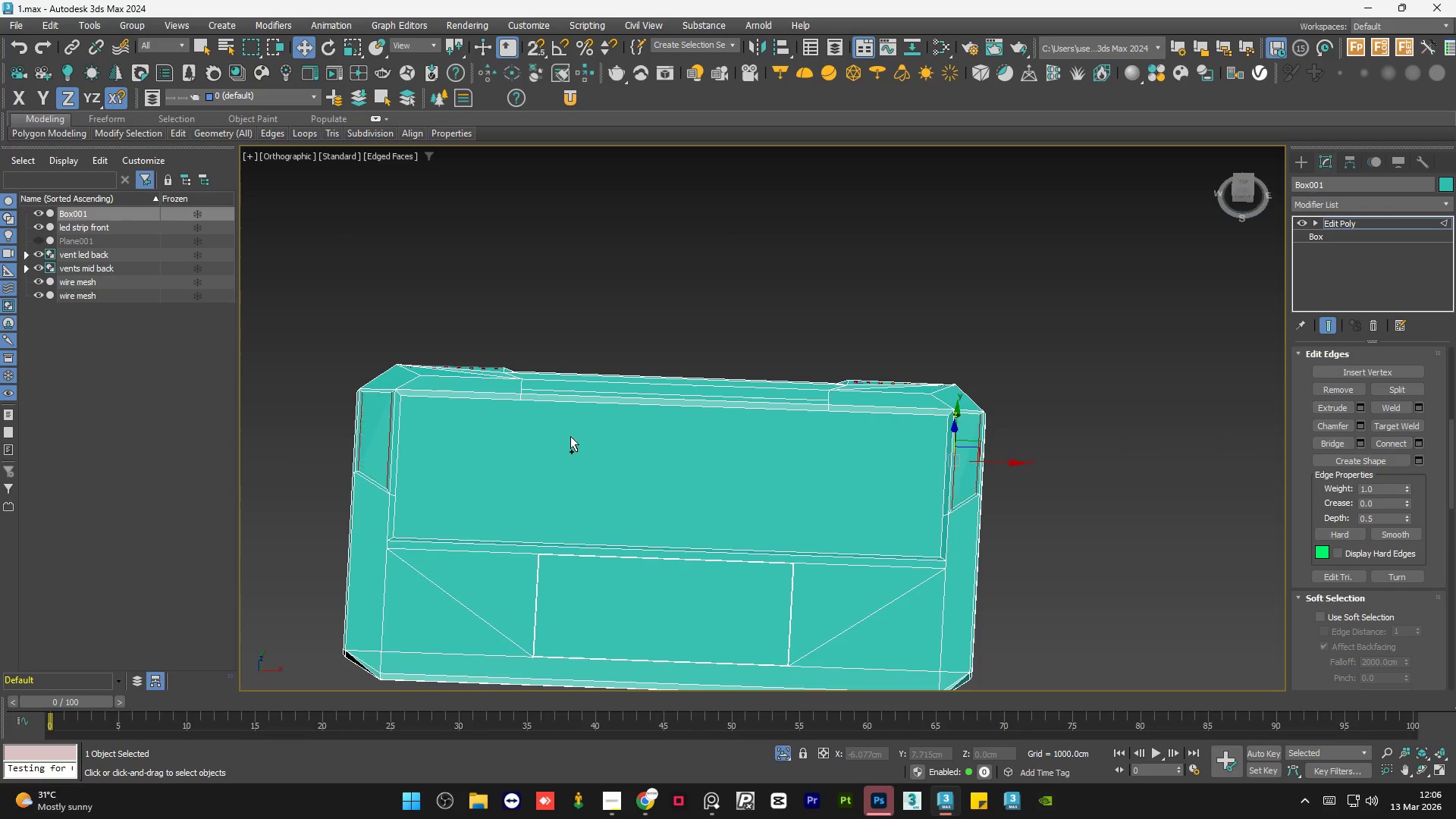 
key(Control+Z)
 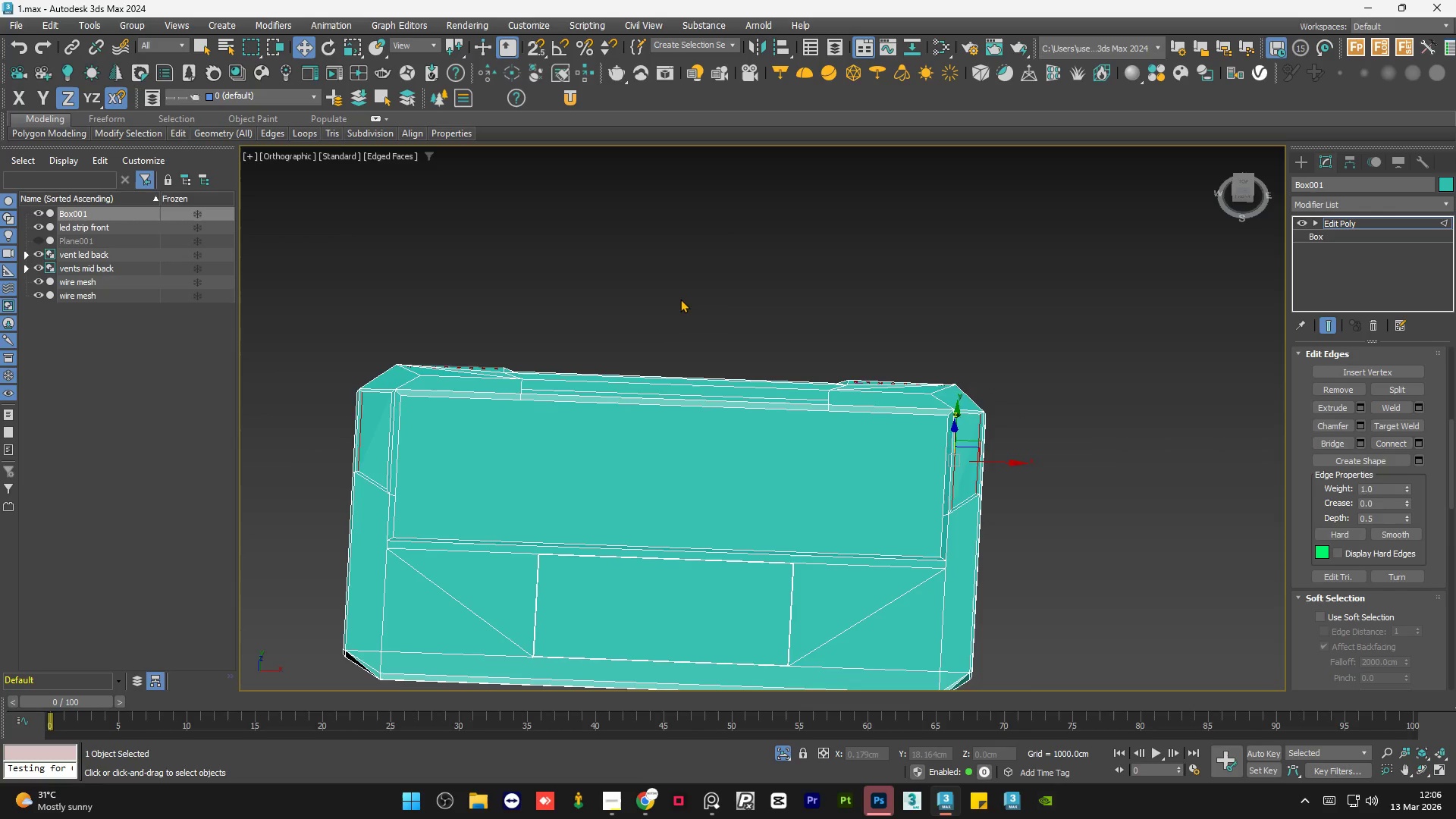 
double_click([680, 299])
 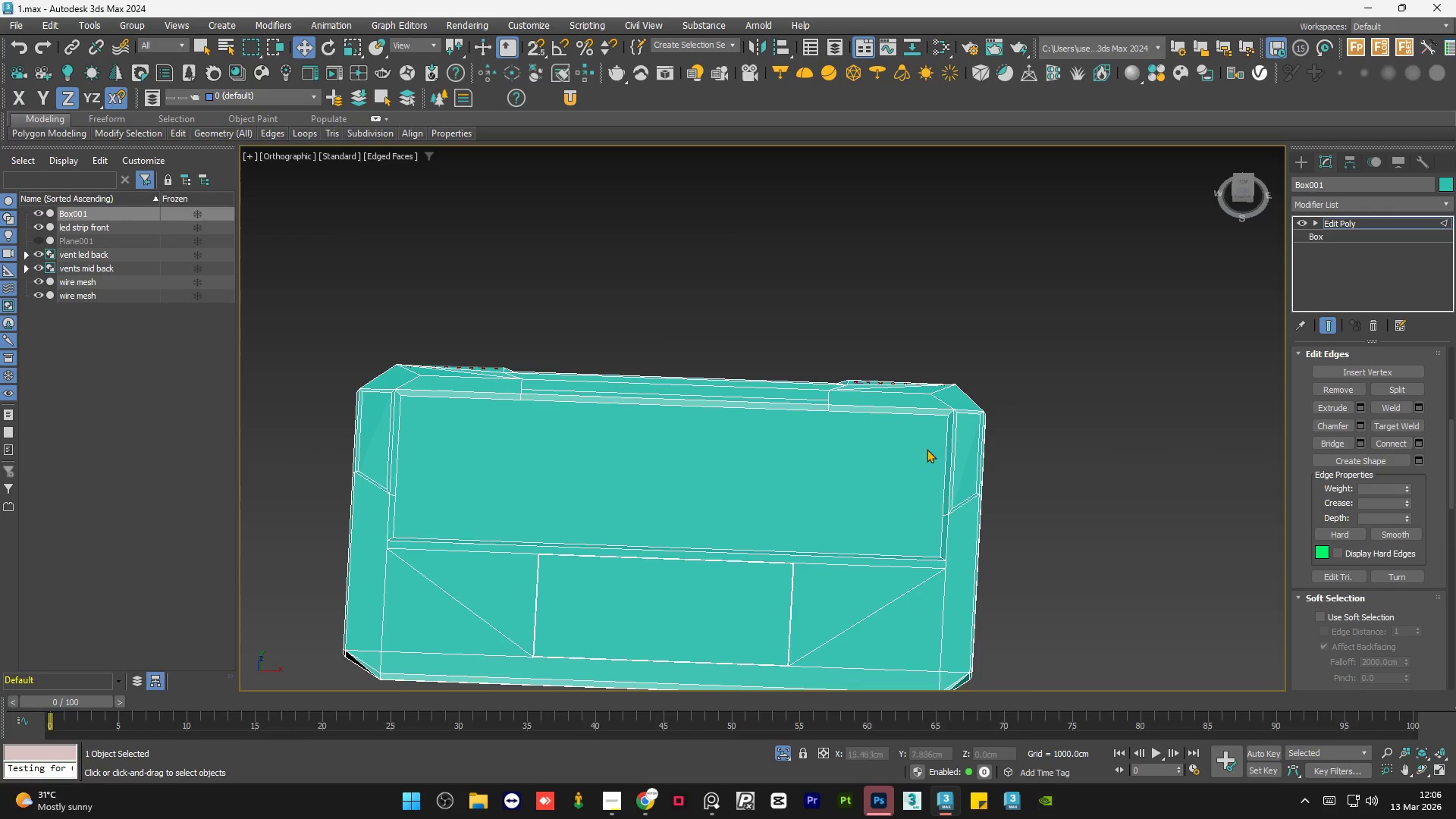 
scroll: coordinate [962, 502], scroll_direction: up, amount: 5.0
 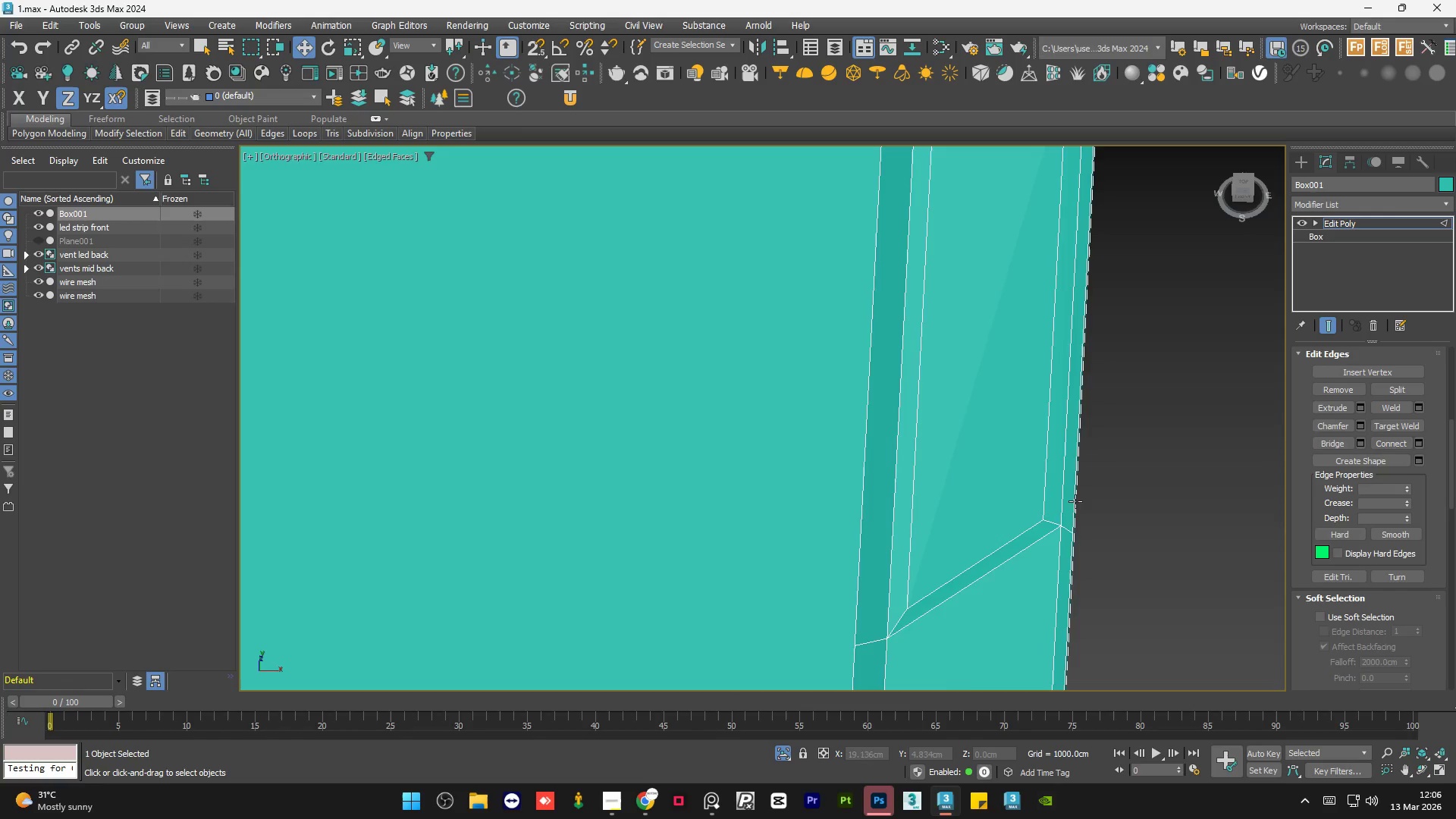 
hold_key(key=AltLeft, duration=0.7)
 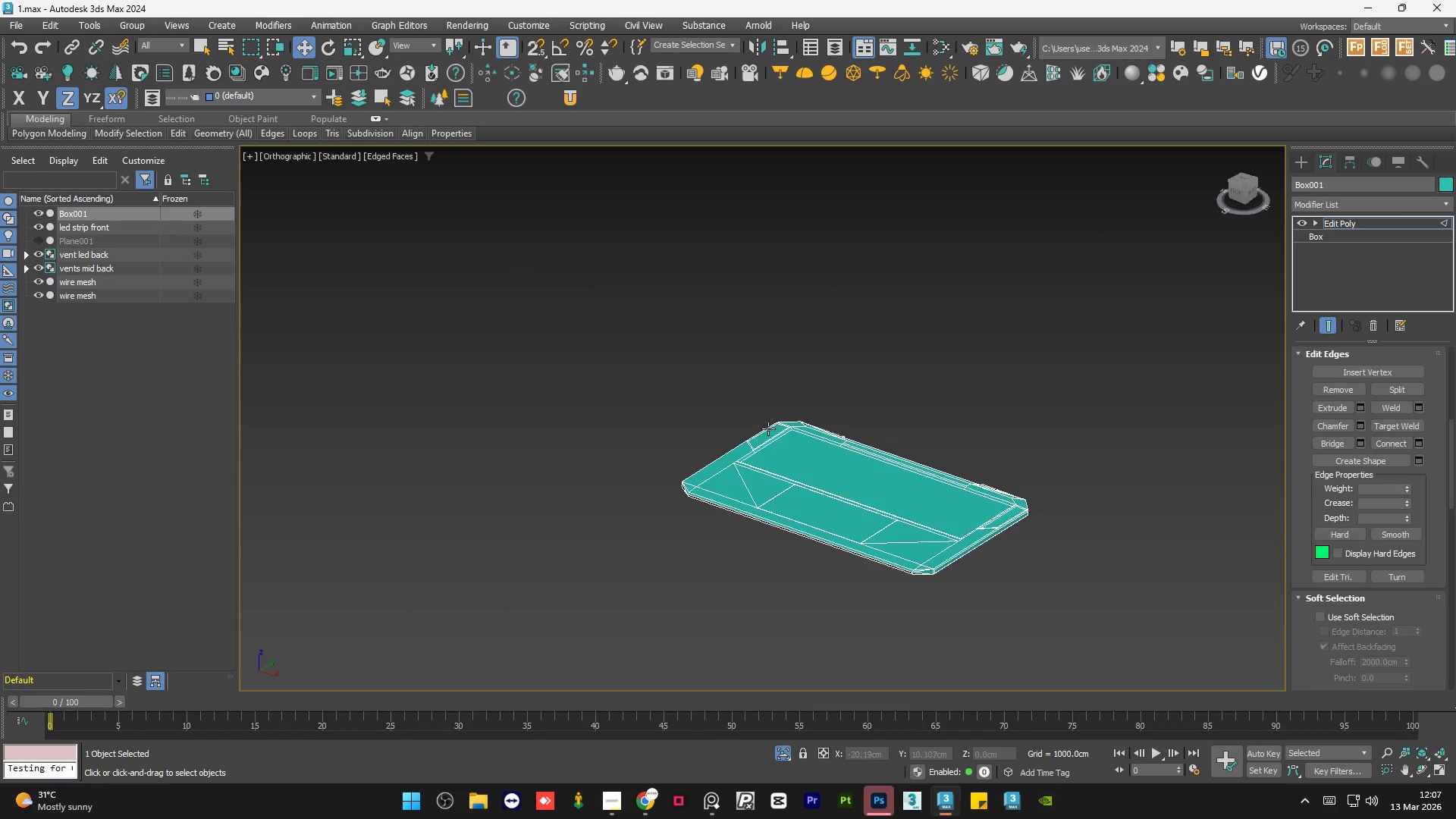 
scroll: coordinate [995, 470], scroll_direction: down, amount: 7.0
 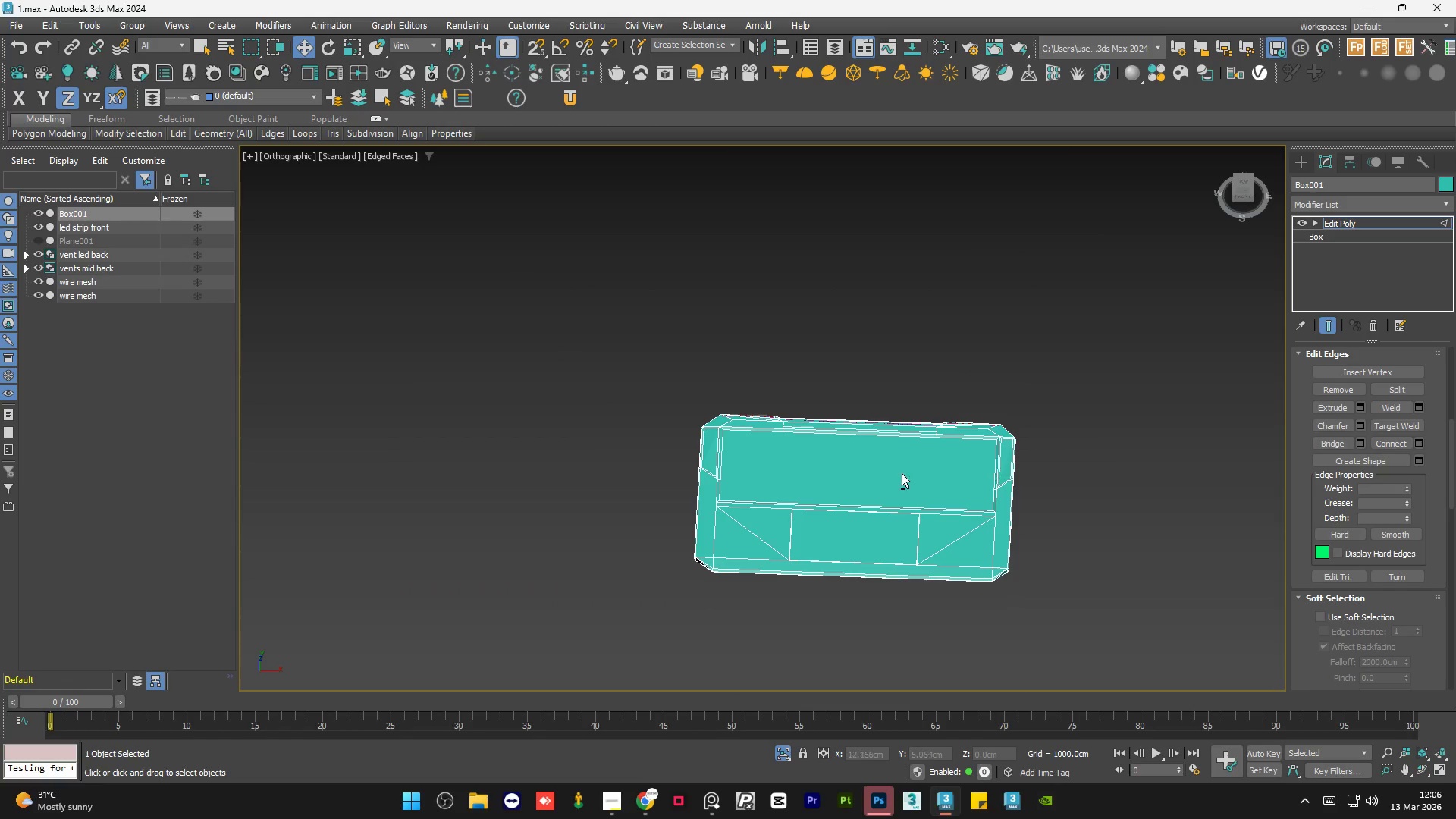 
scroll: coordinate [756, 447], scroll_direction: up, amount: 8.0
 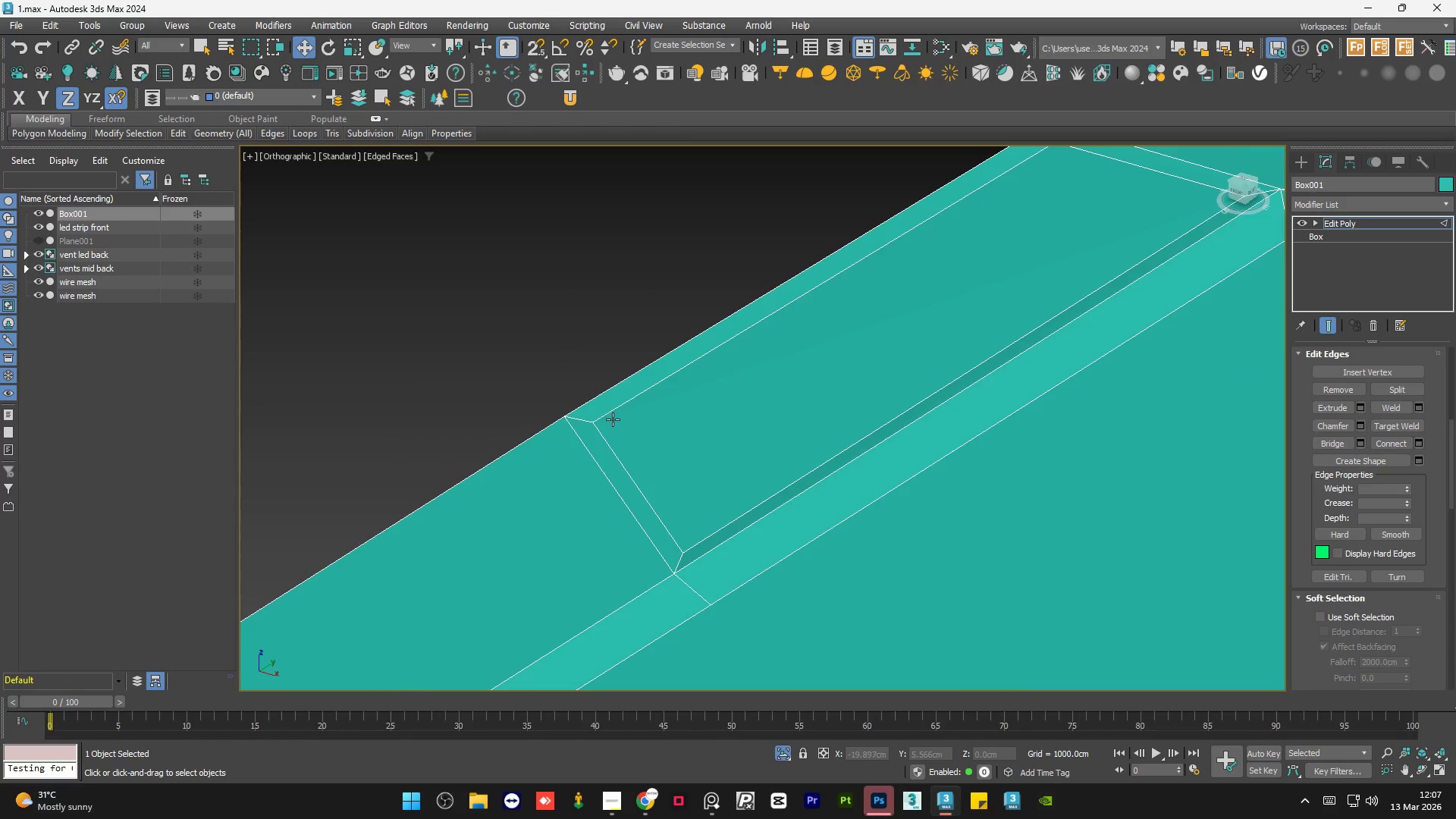 
scroll: coordinate [613, 419], scroll_direction: down, amount: 3.0
 